 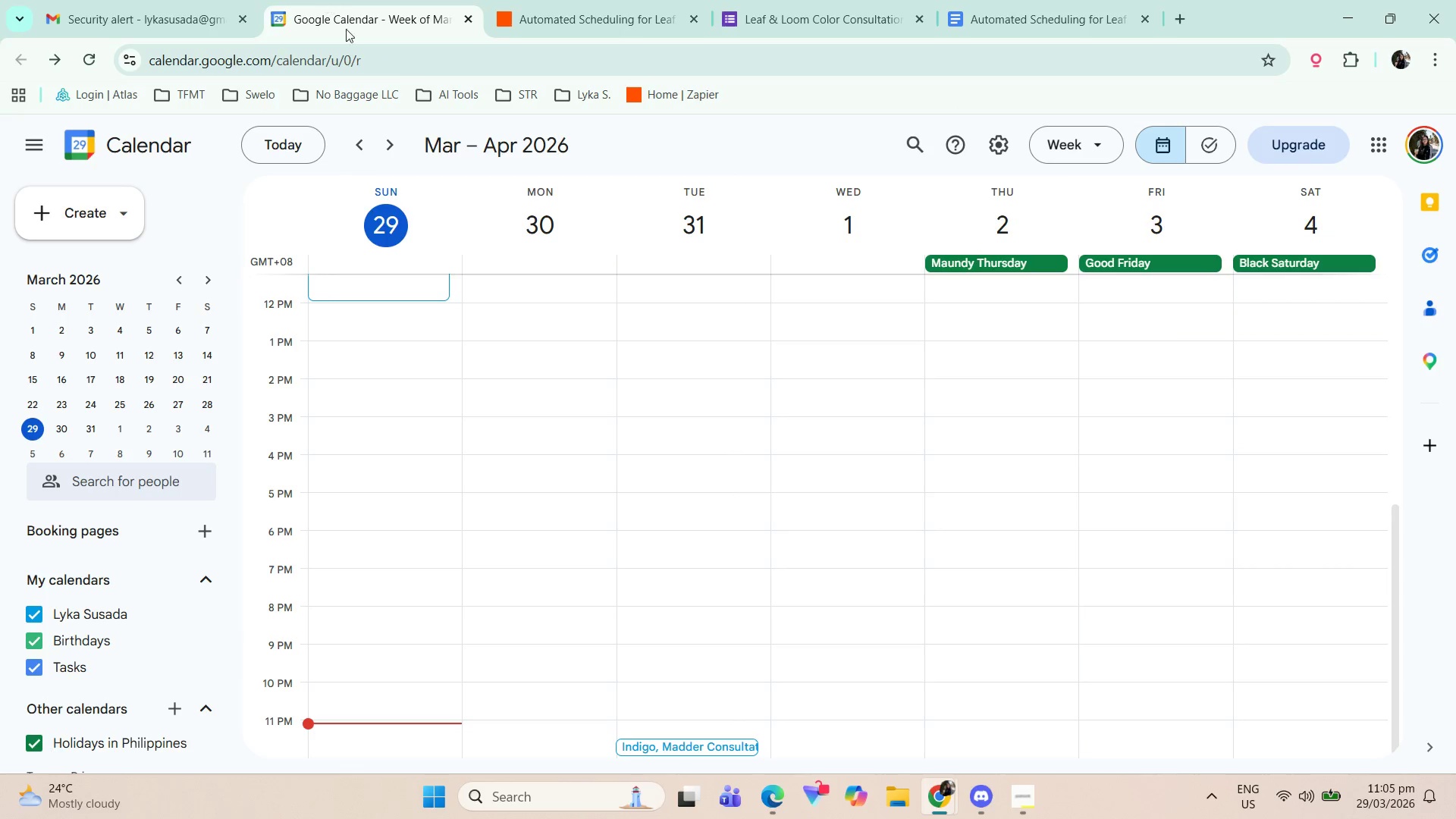 
scroll: coordinate [692, 670], scroll_direction: down, amount: 1.0
 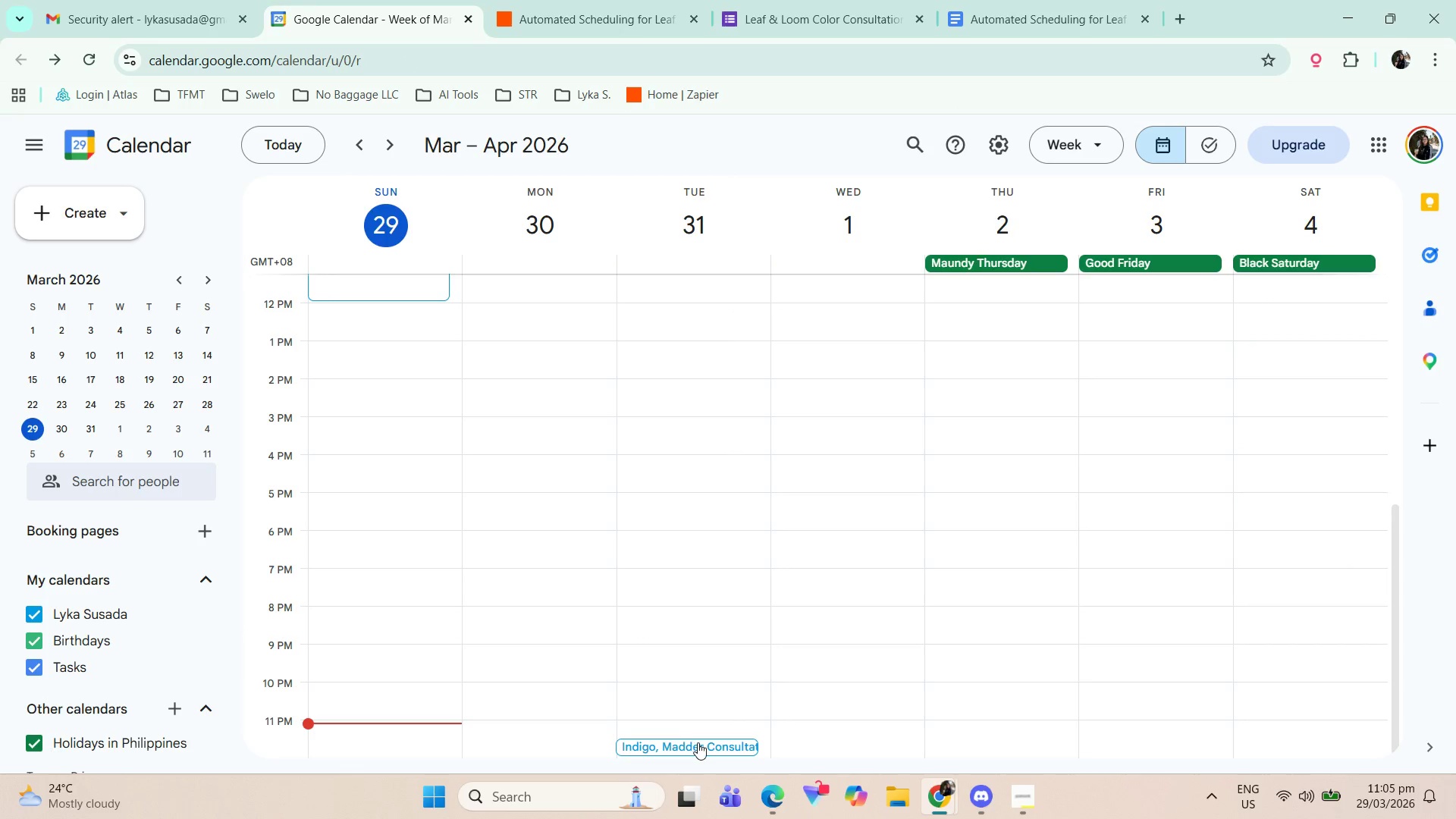 
left_click([698, 742])
 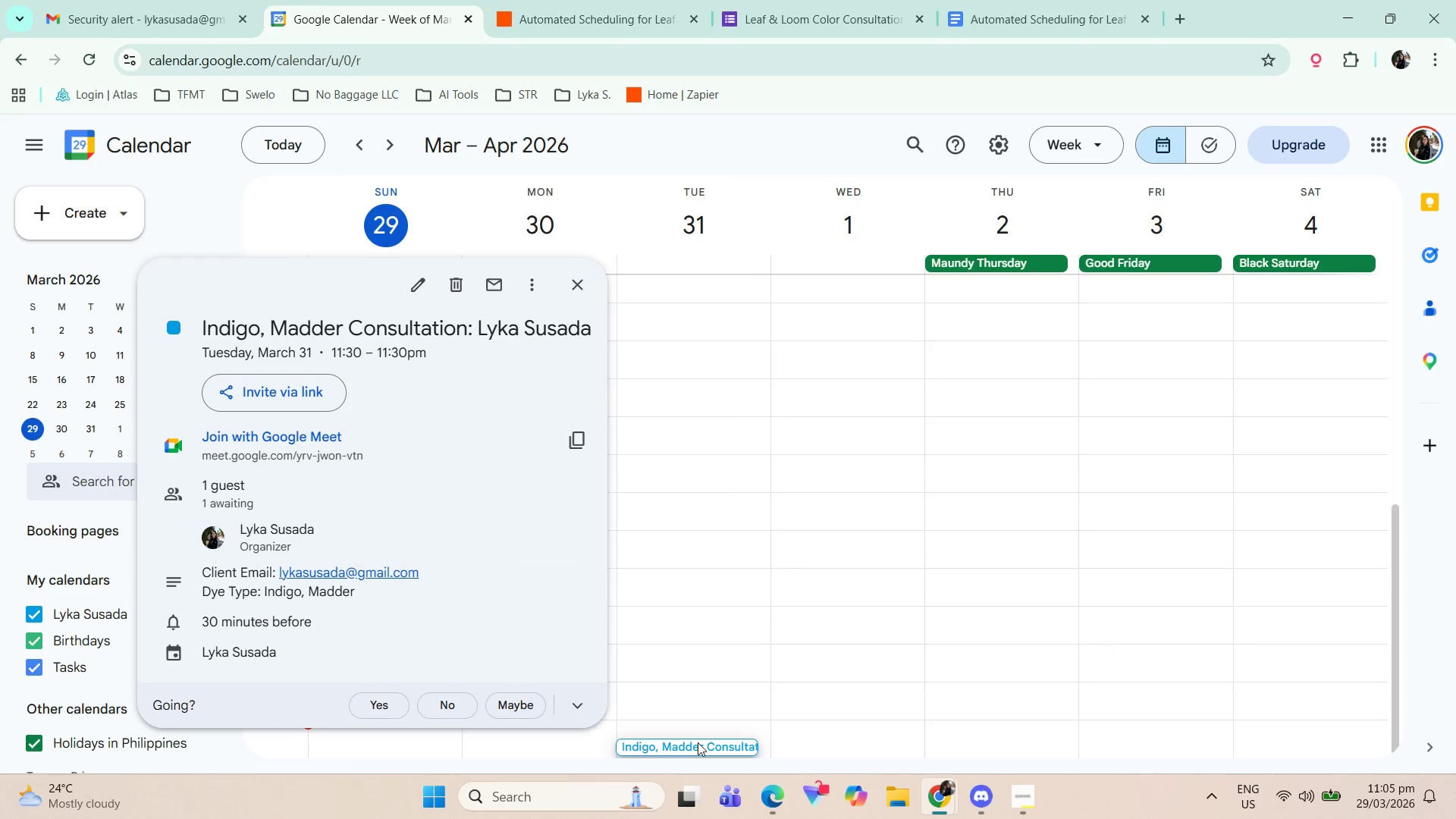 
wait(7.34)
 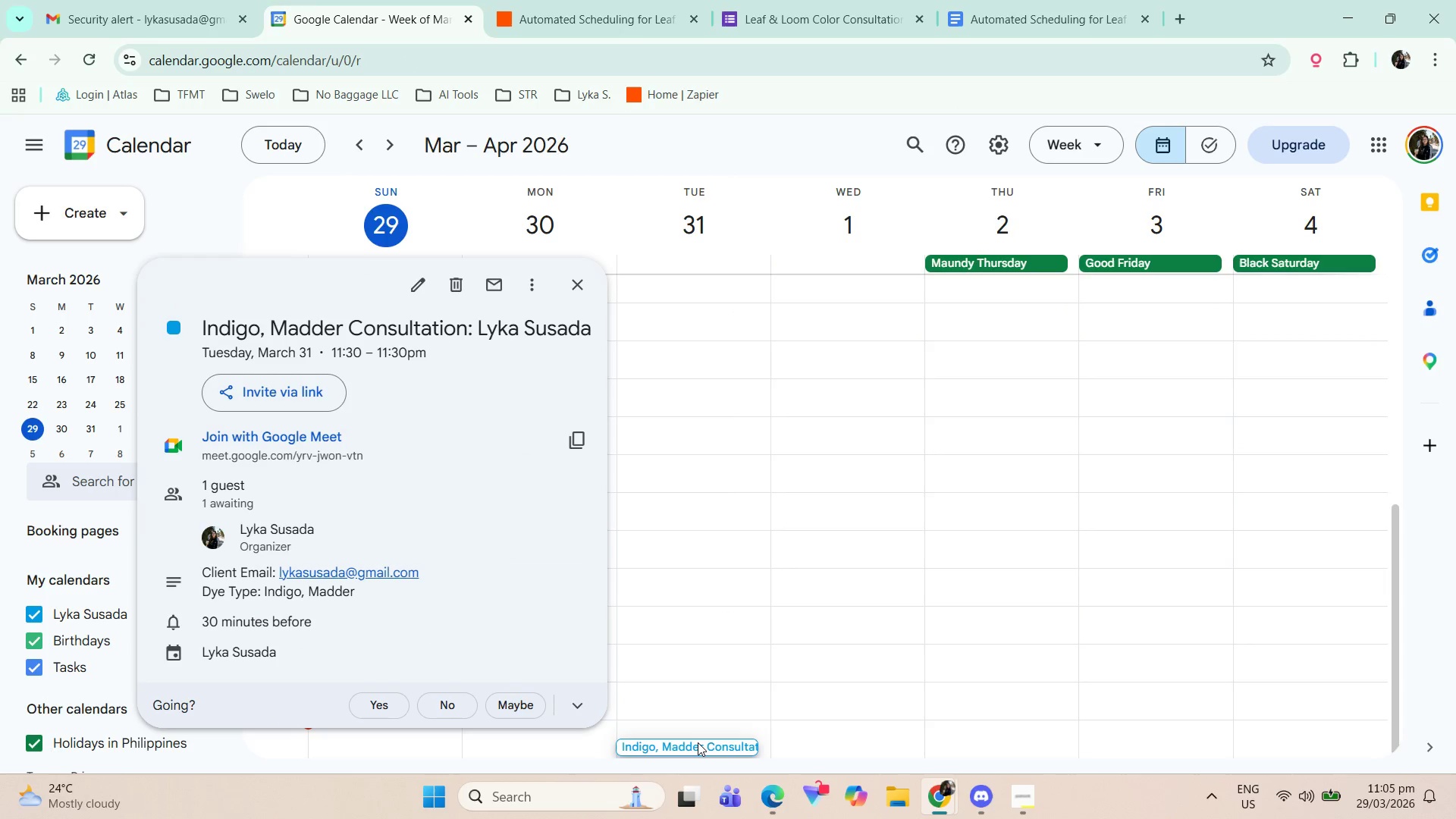 
double_click([814, 0])
 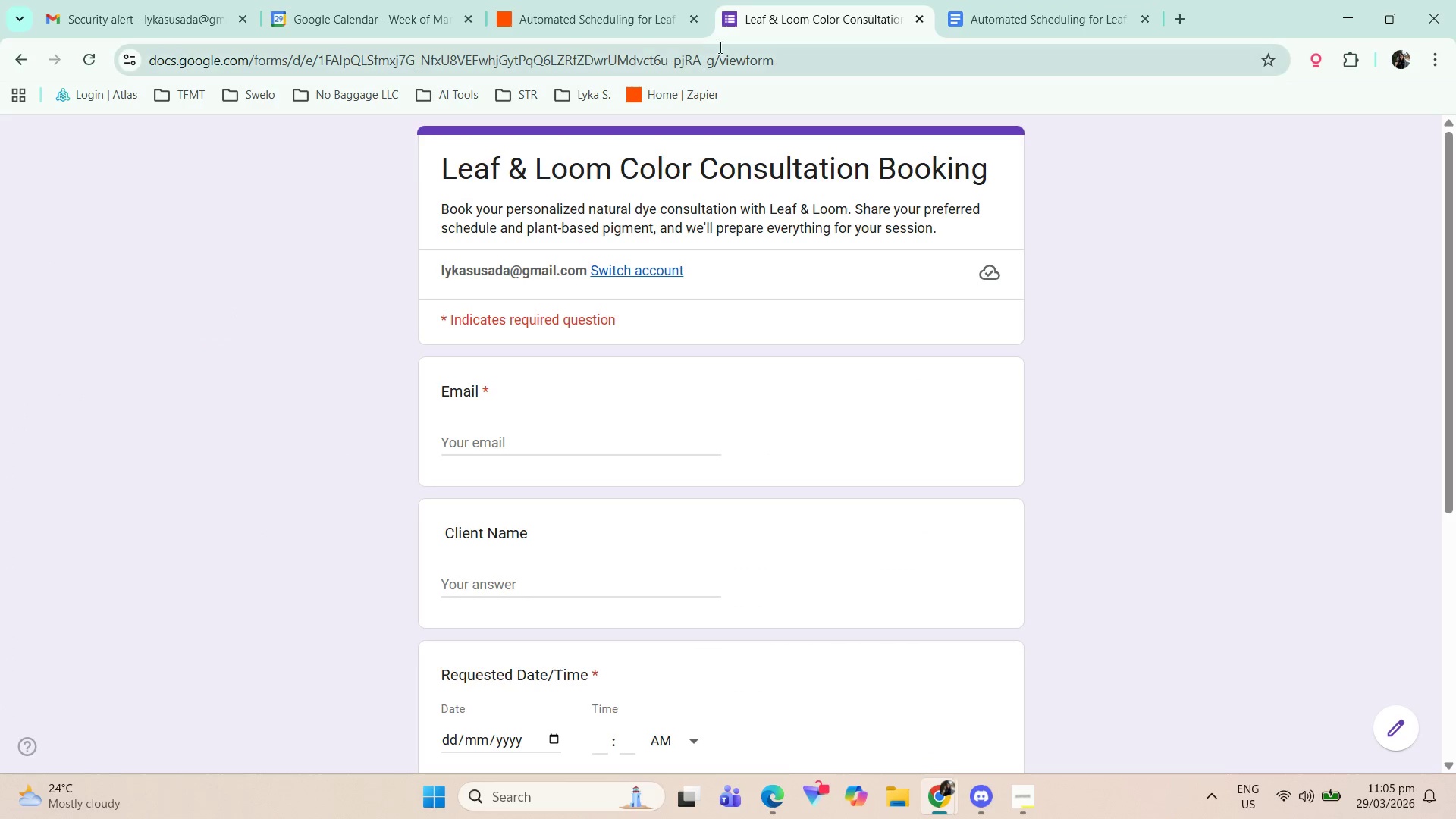 
left_click([626, 0])
 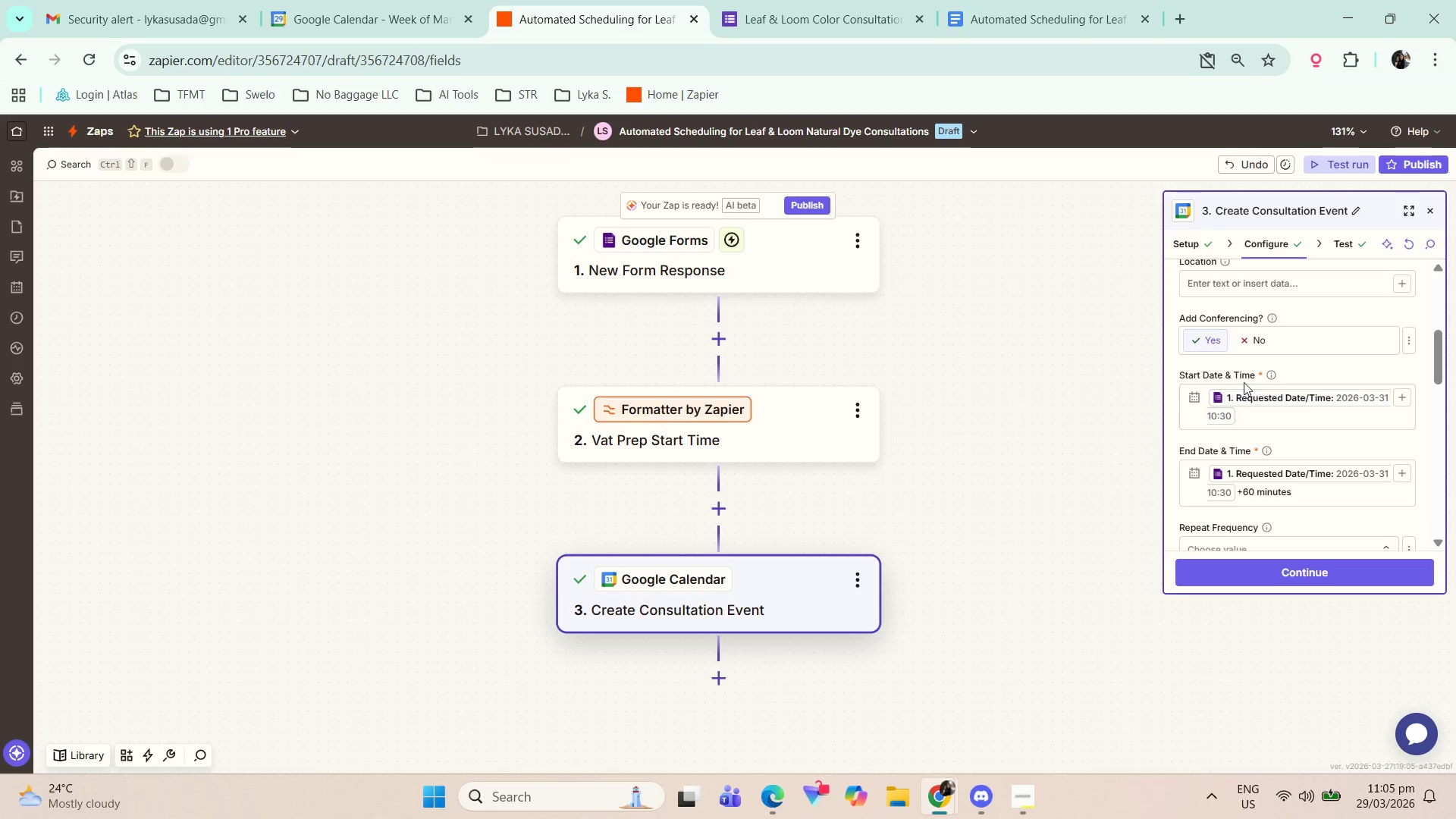 
left_click([1257, 409])
 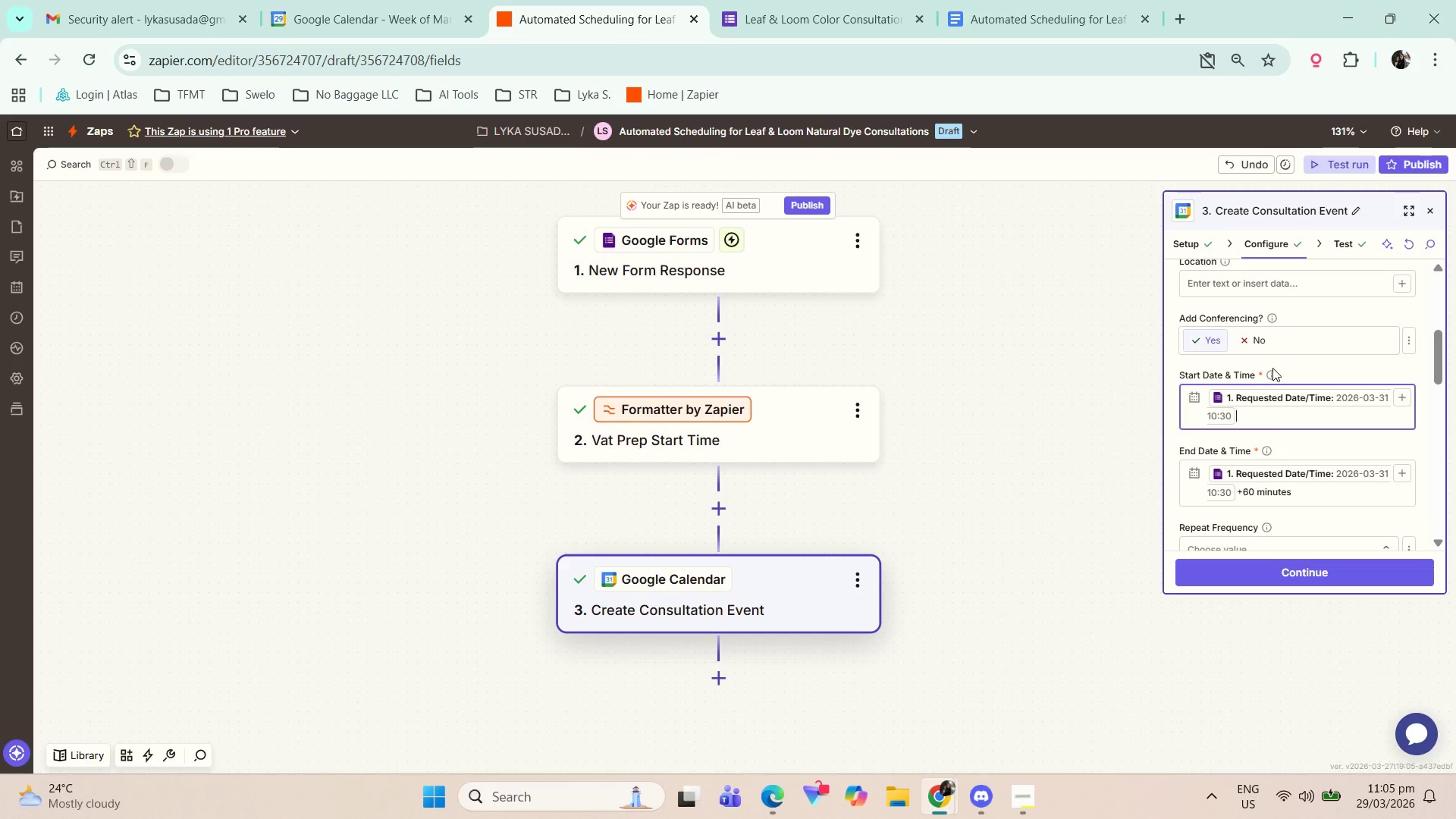 
double_click([1270, 379])
 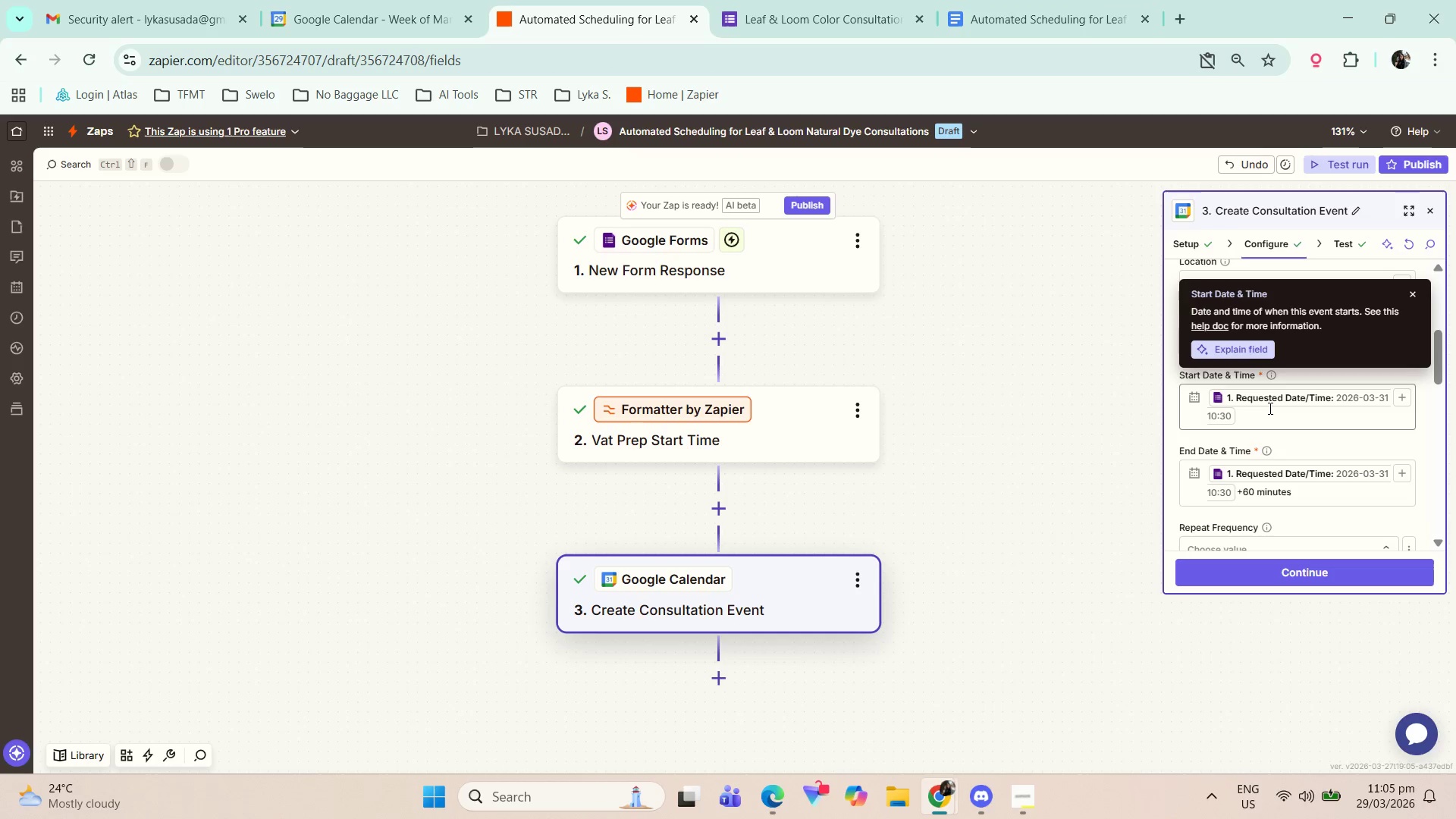 
double_click([1271, 400])
 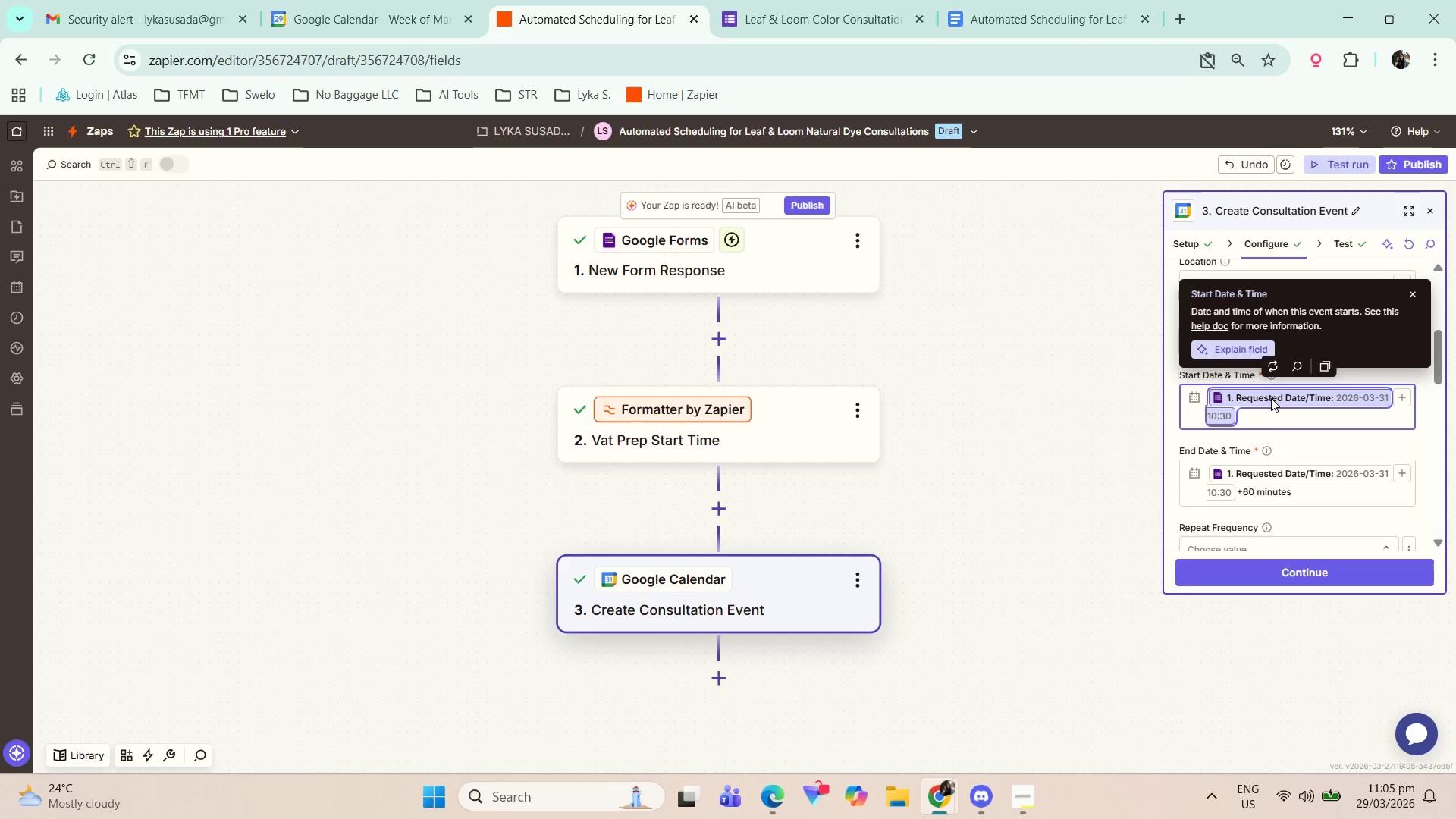 
triple_click([1271, 398])
 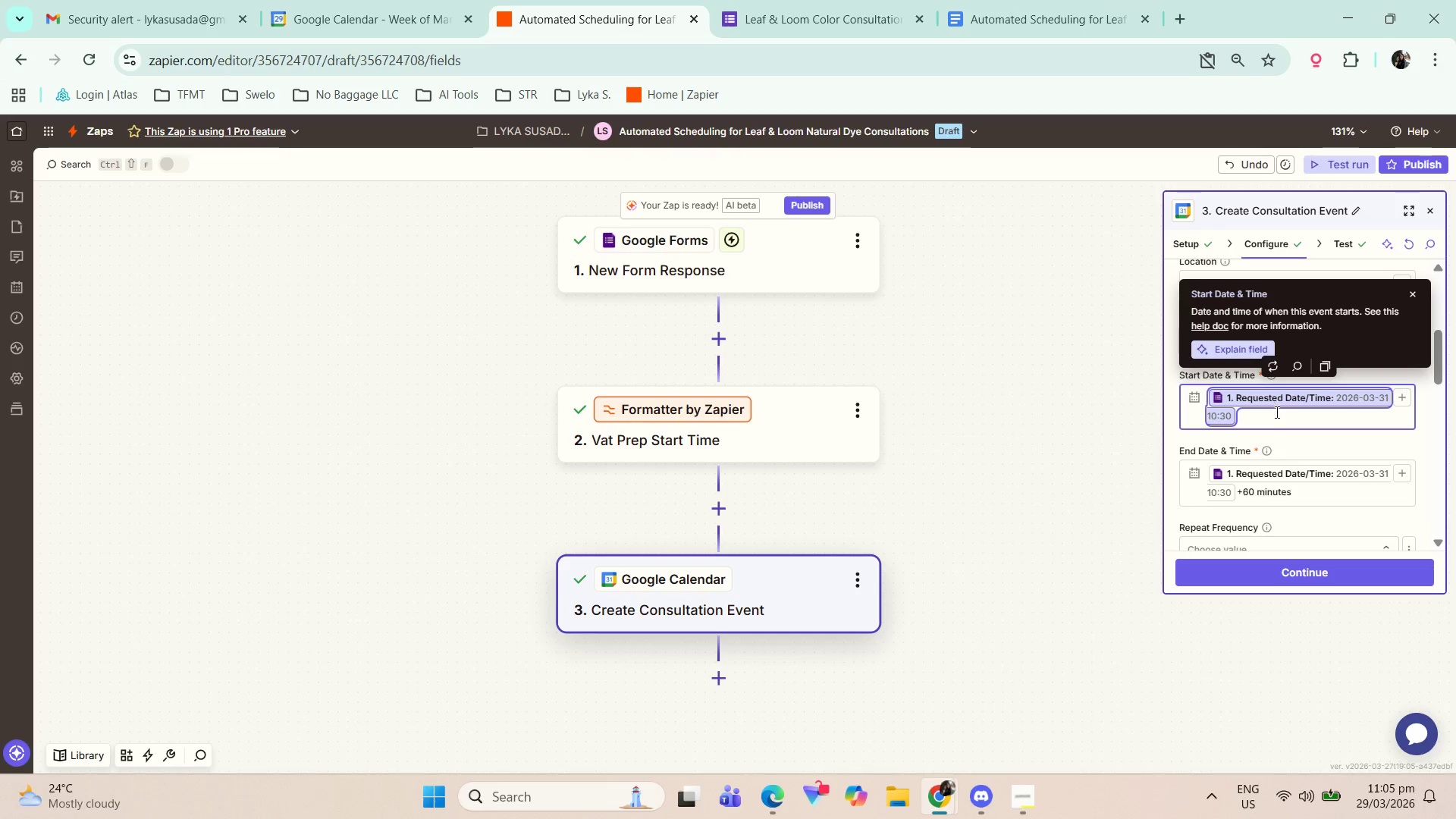 
triple_click([1276, 419])
 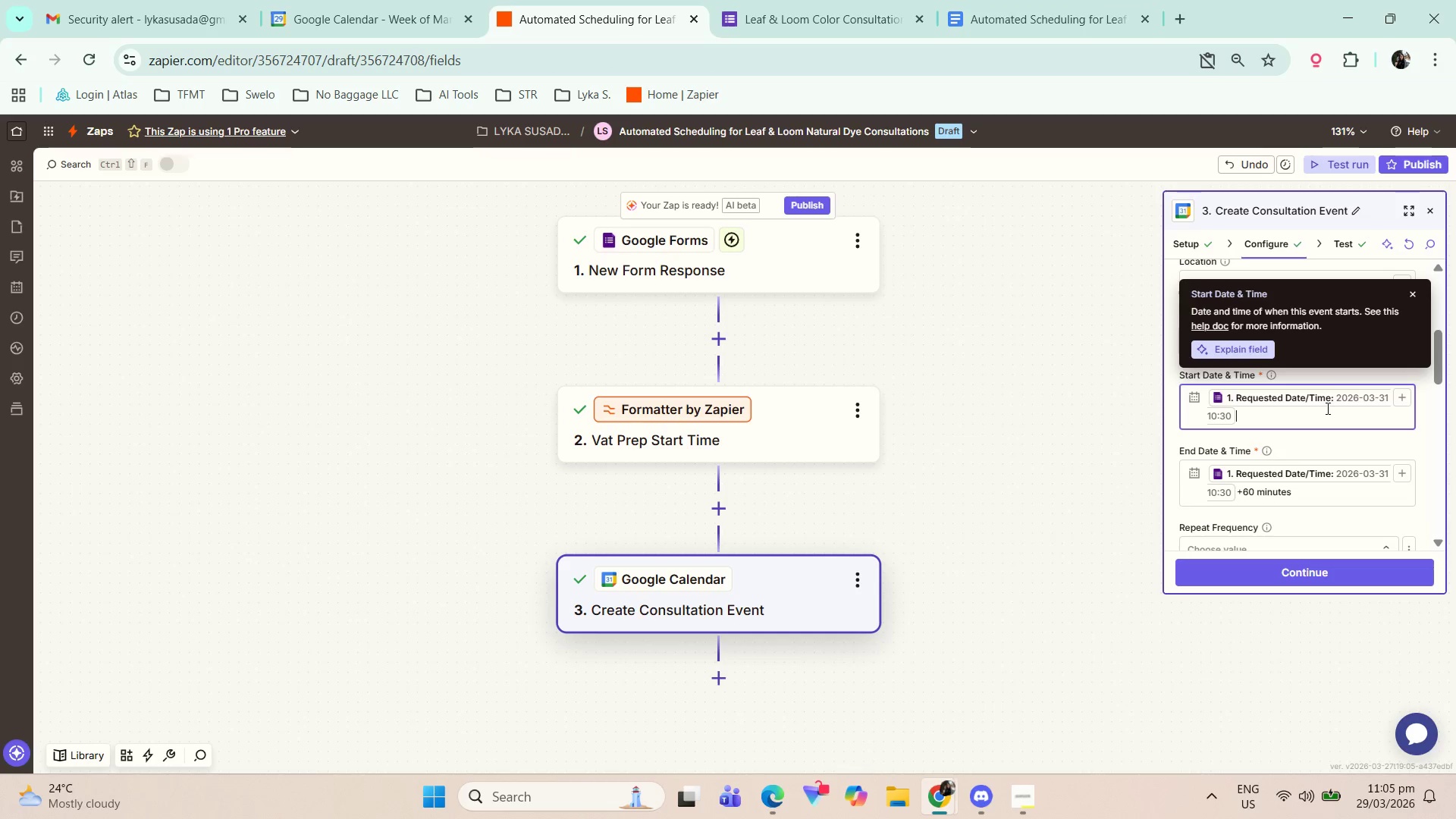 
left_click([1403, 400])
 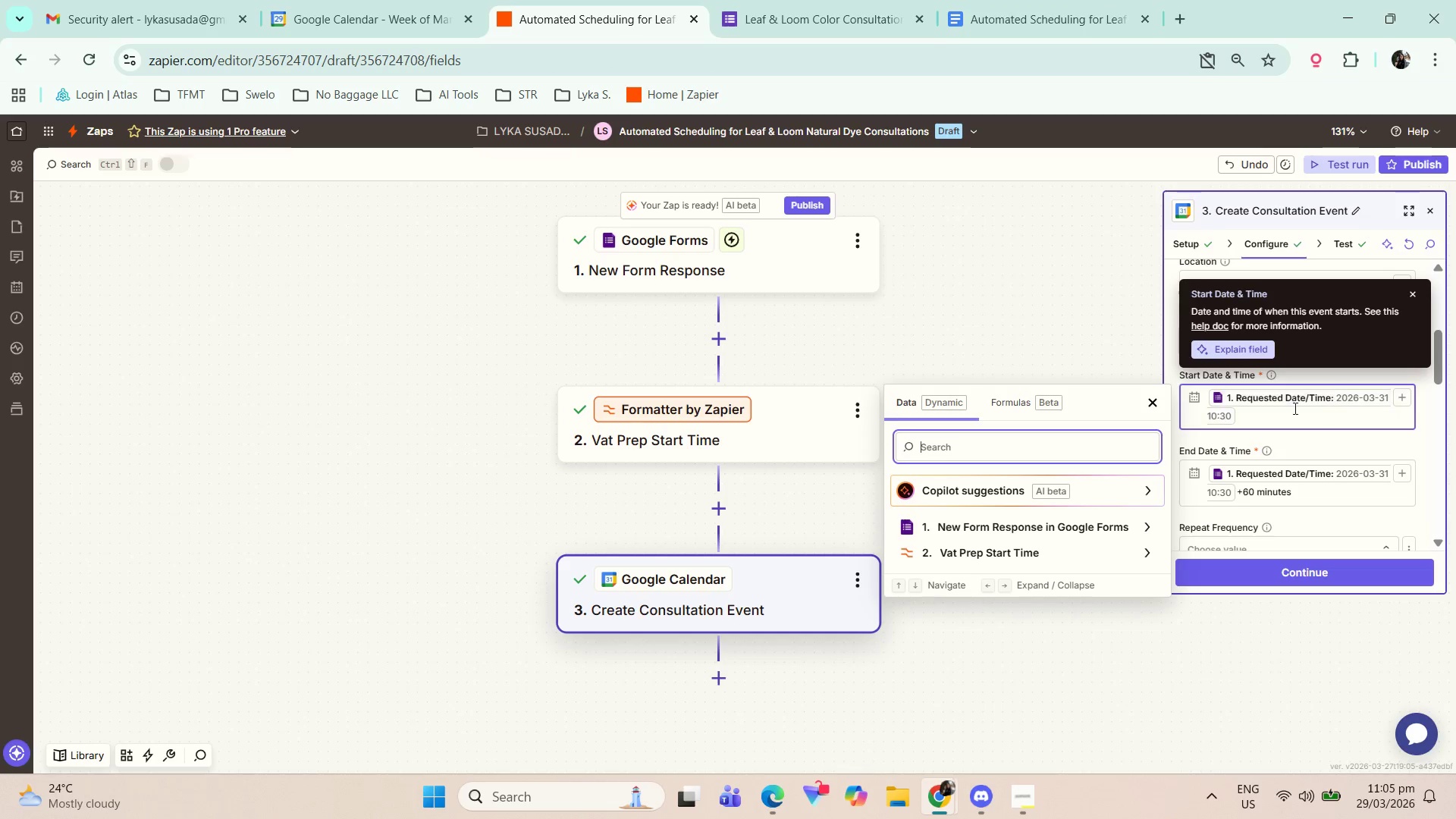 
left_click([1276, 411])
 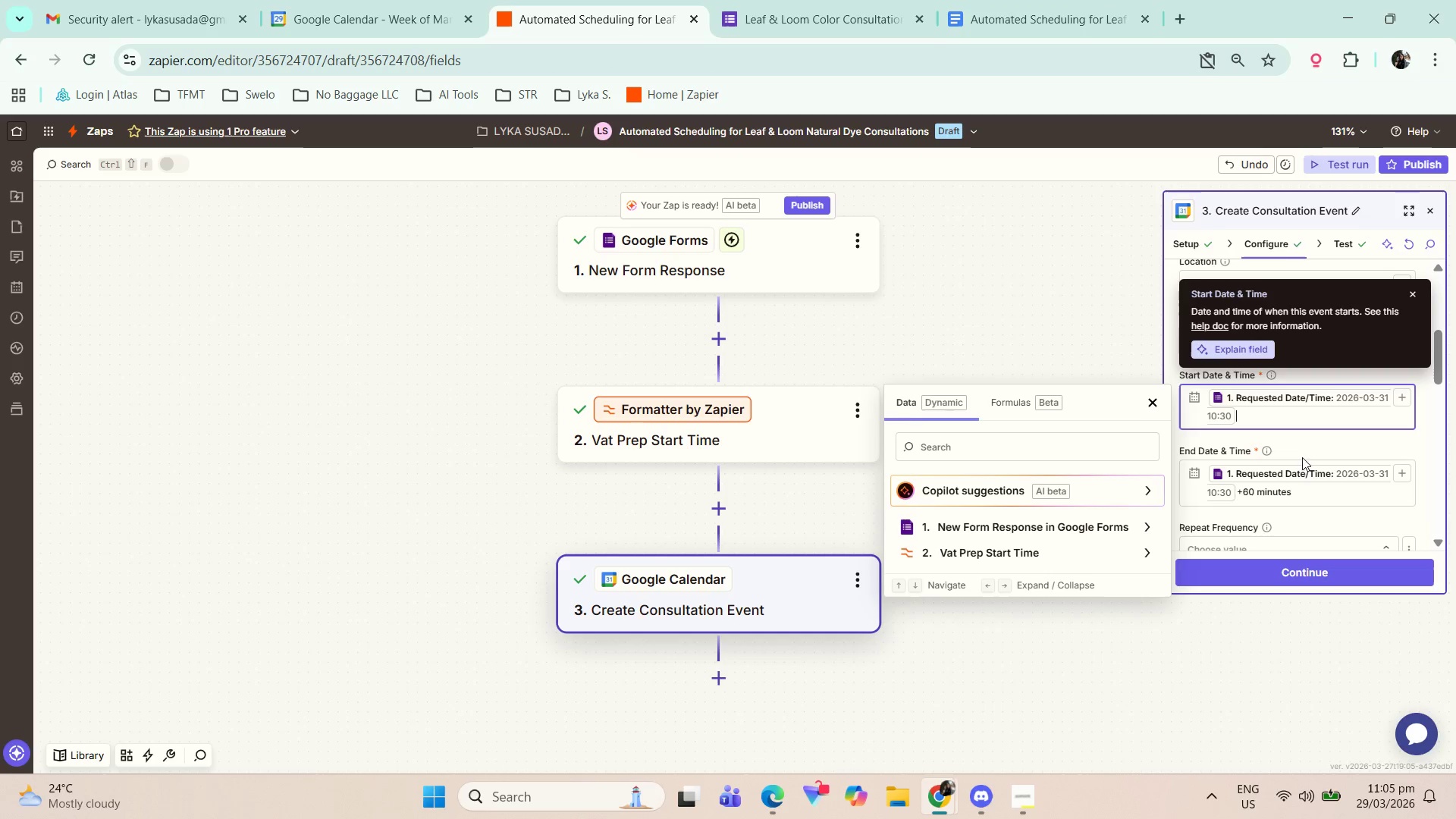 
scroll: coordinate [1298, 471], scroll_direction: down, amount: 4.0
 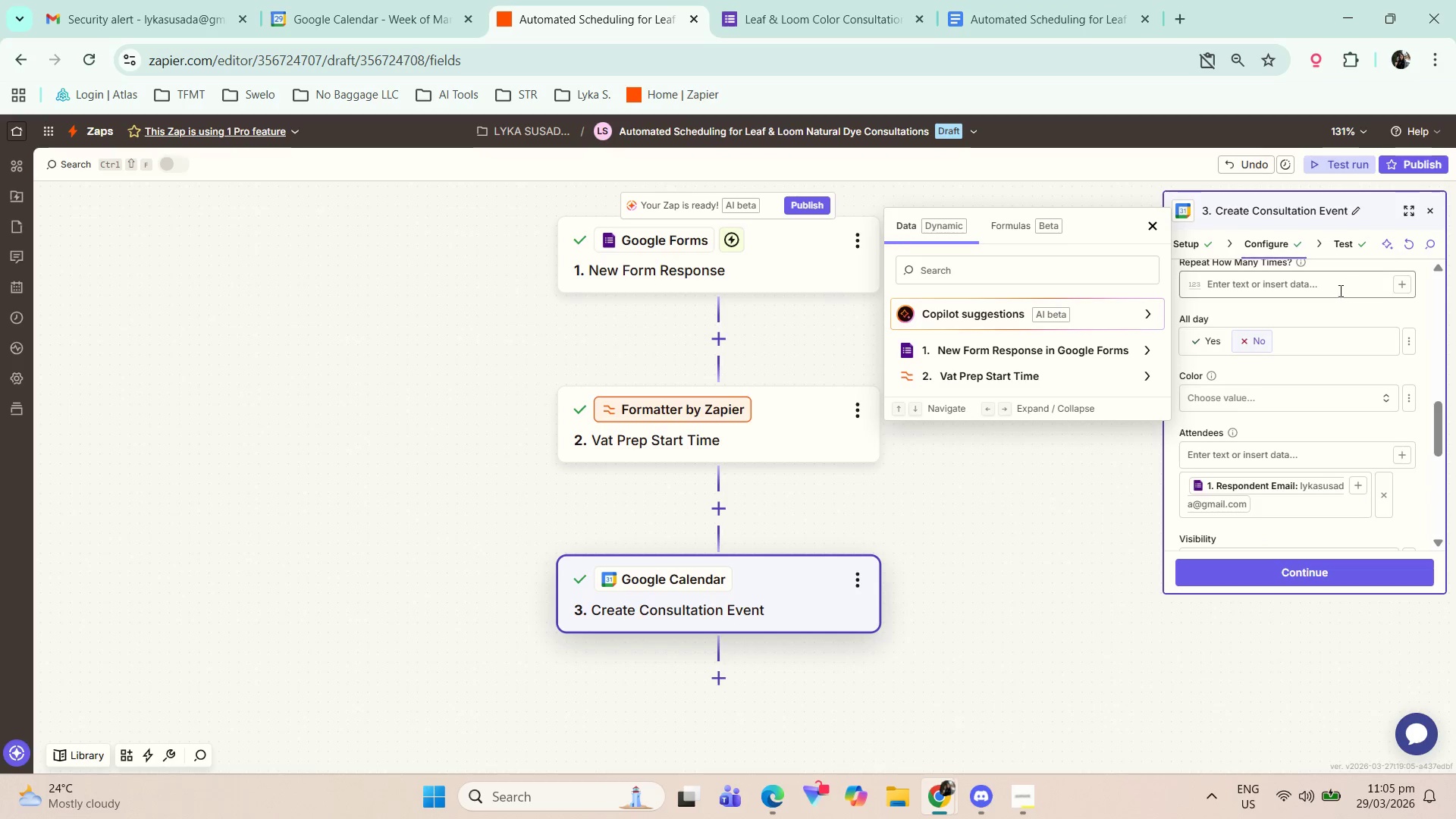 
left_click([1342, 250])
 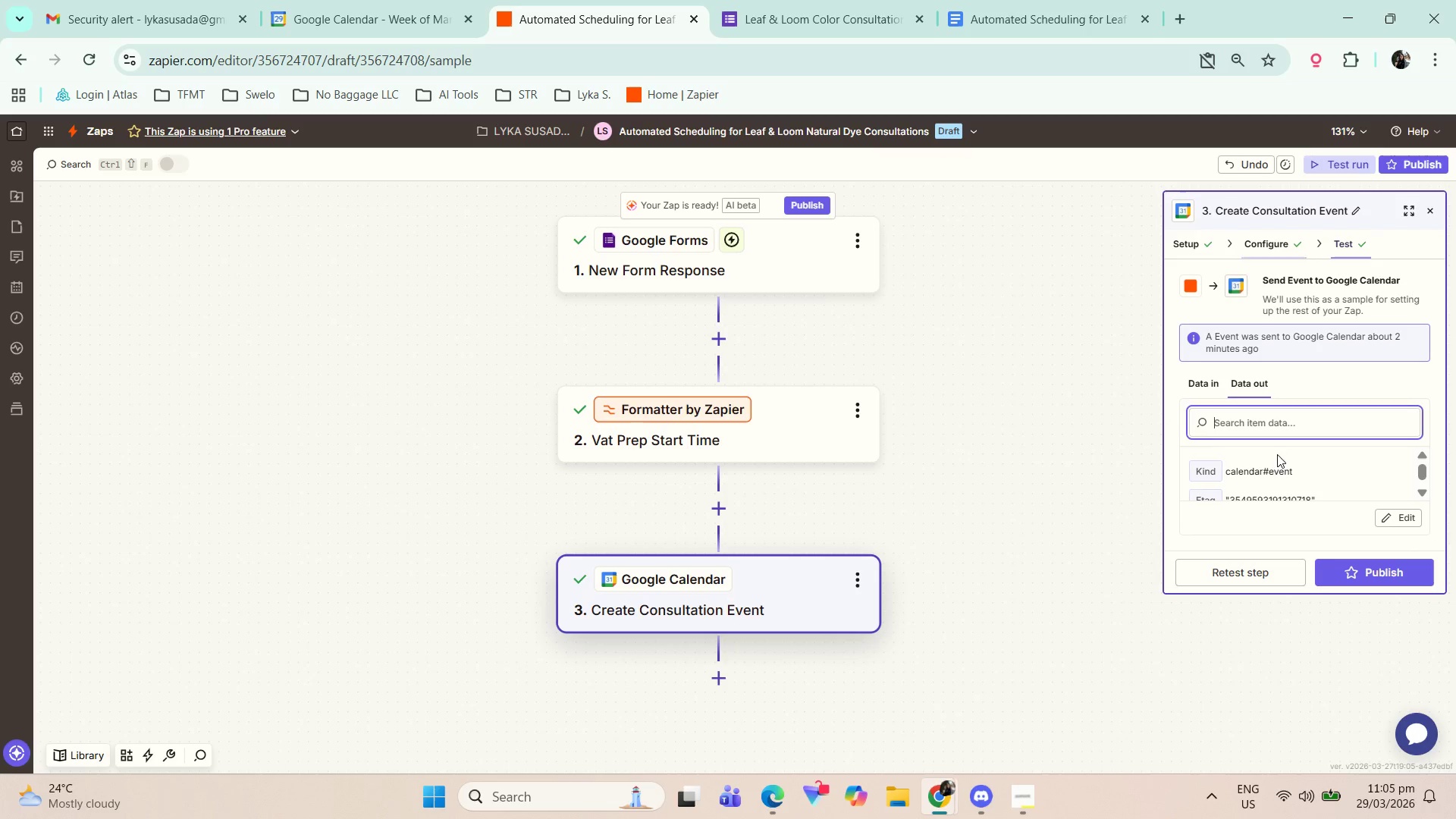 
scroll: coordinate [1274, 458], scroll_direction: down, amount: 1.0
 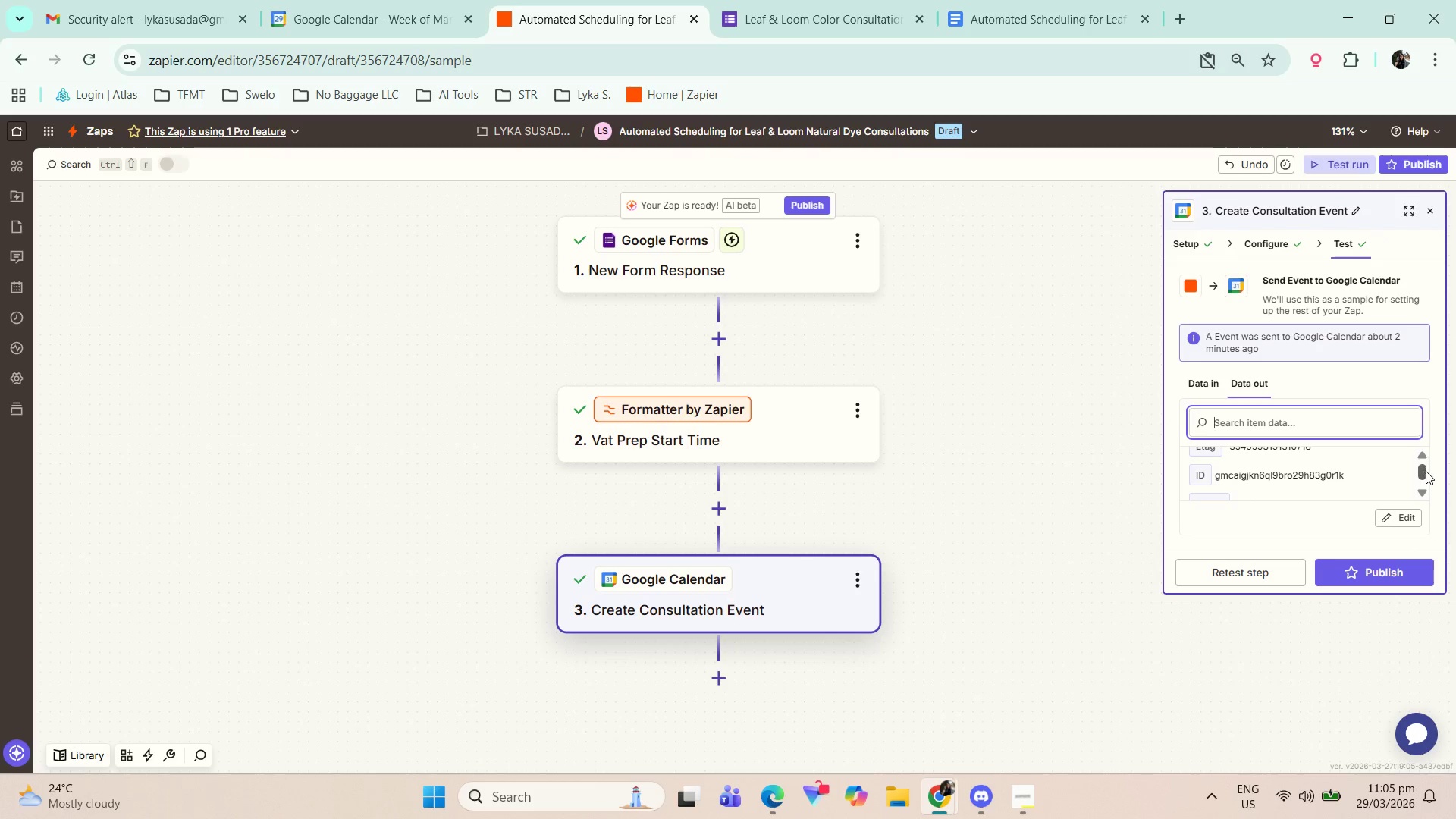 
left_click_drag(start_coordinate=[1427, 476], to_coordinate=[1426, 485])
 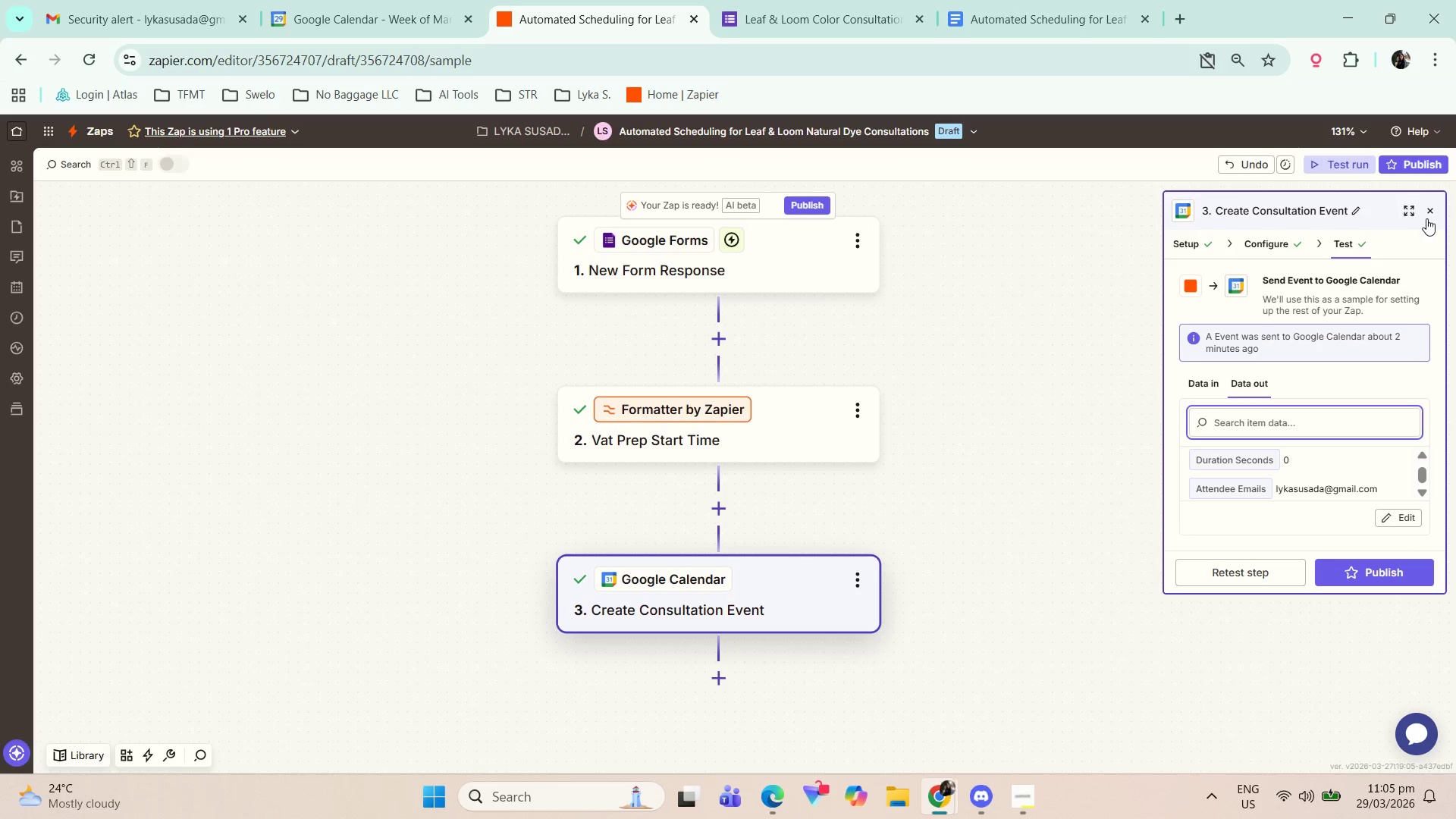 
left_click([1401, 207])
 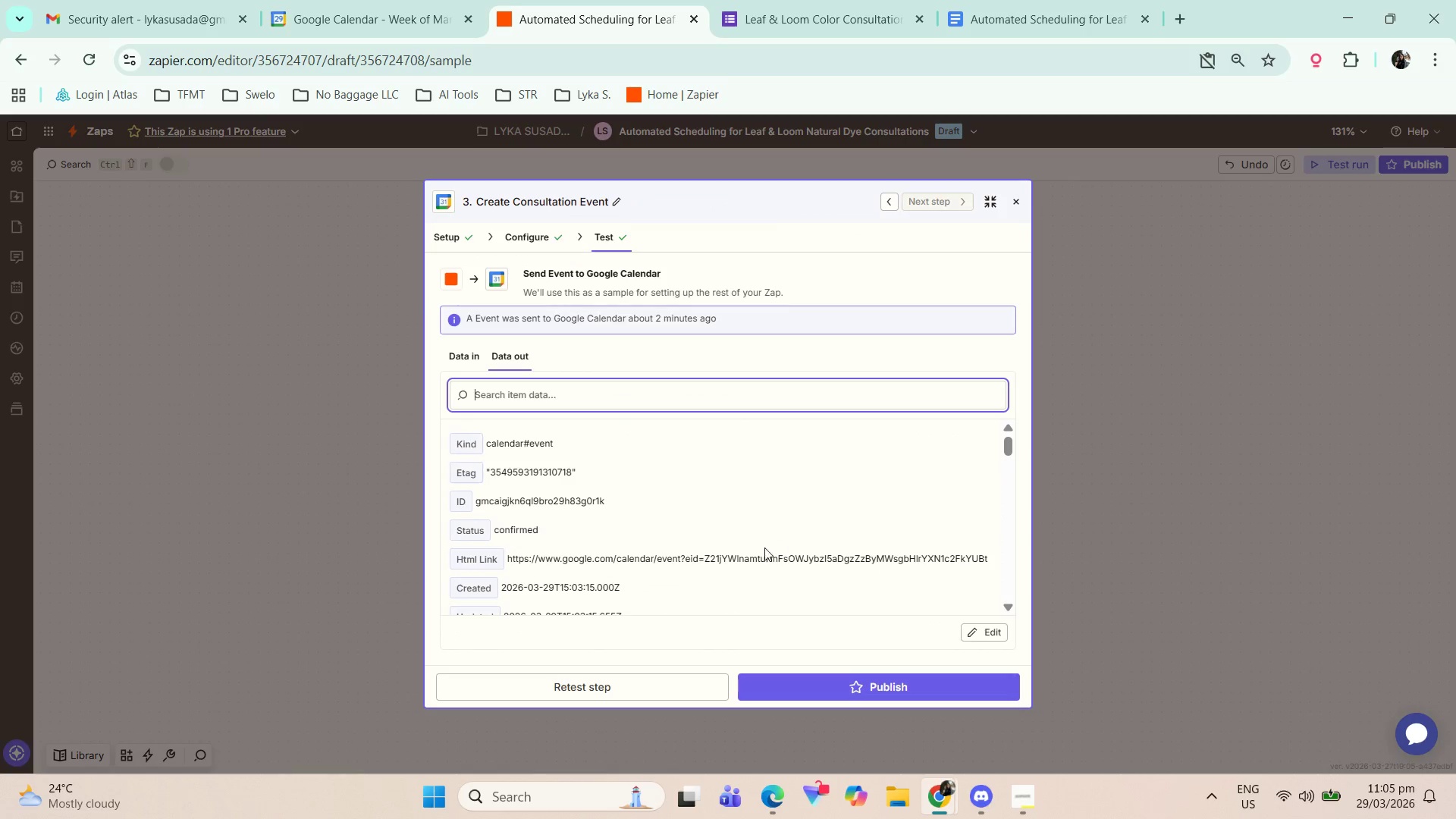 
scroll: coordinate [694, 525], scroll_direction: down, amount: 5.0
 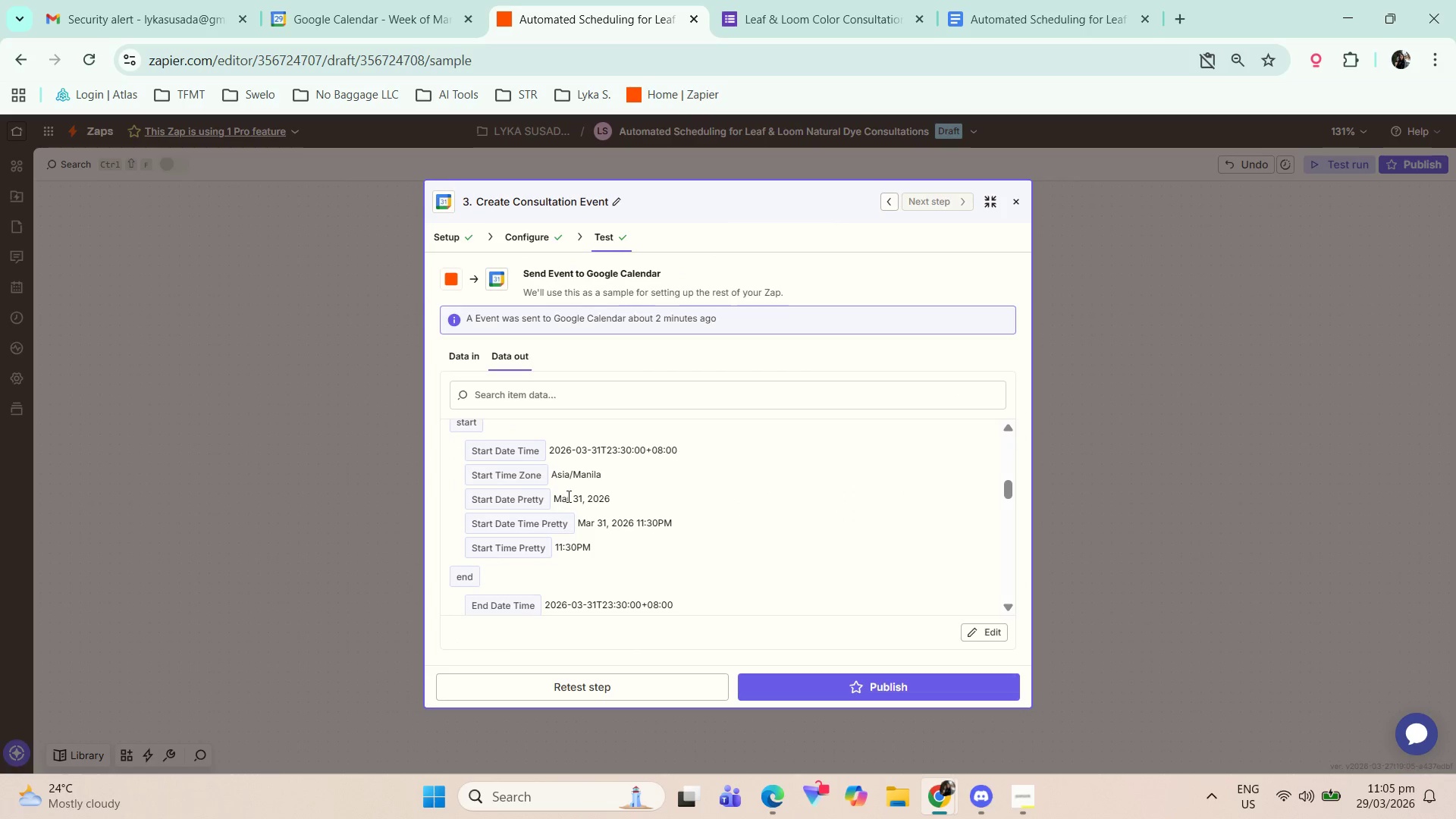 
left_click_drag(start_coordinate=[567, 497], to_coordinate=[641, 491])
 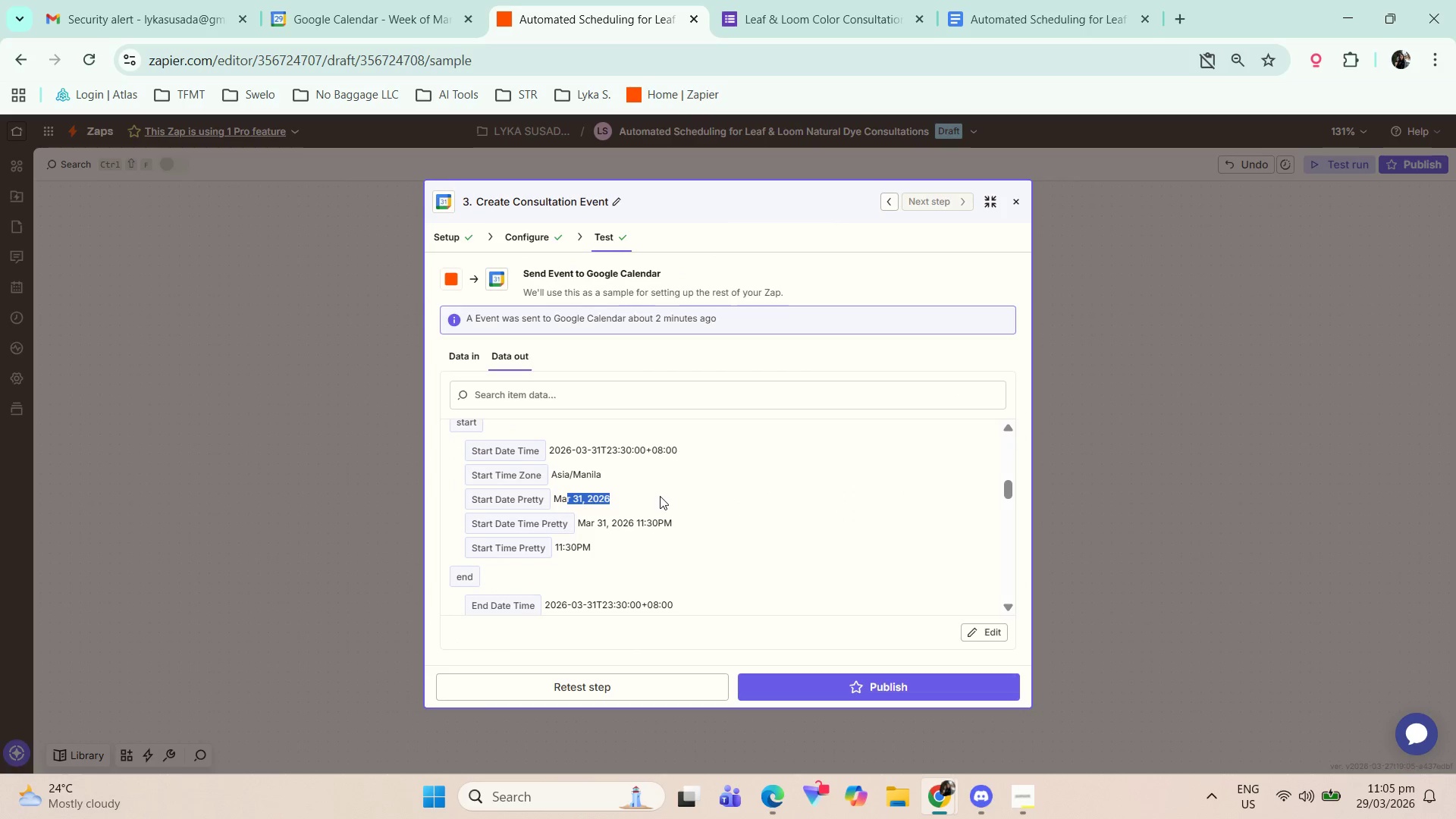 
left_click([660, 497])
 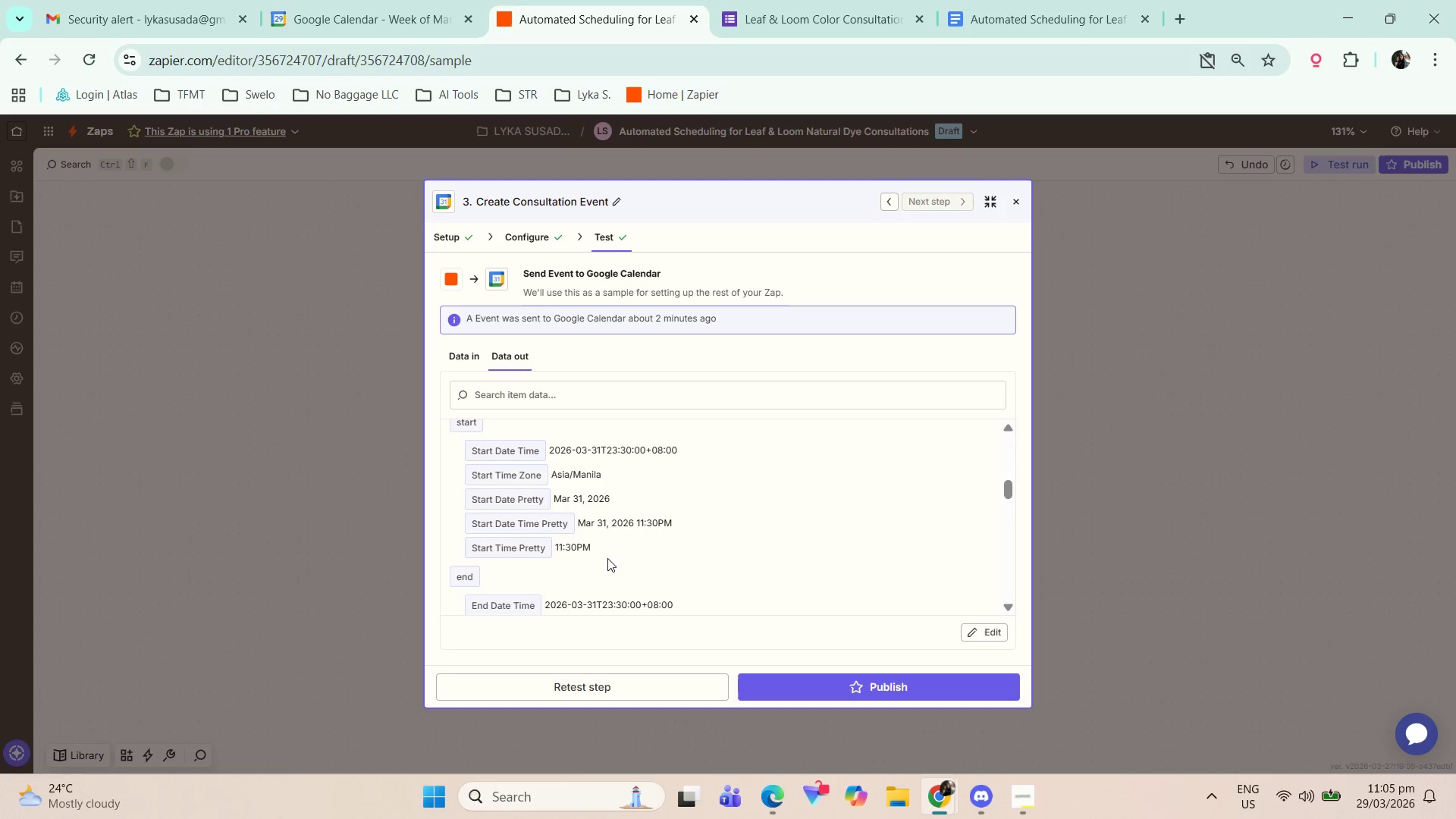 
wait(9.66)
 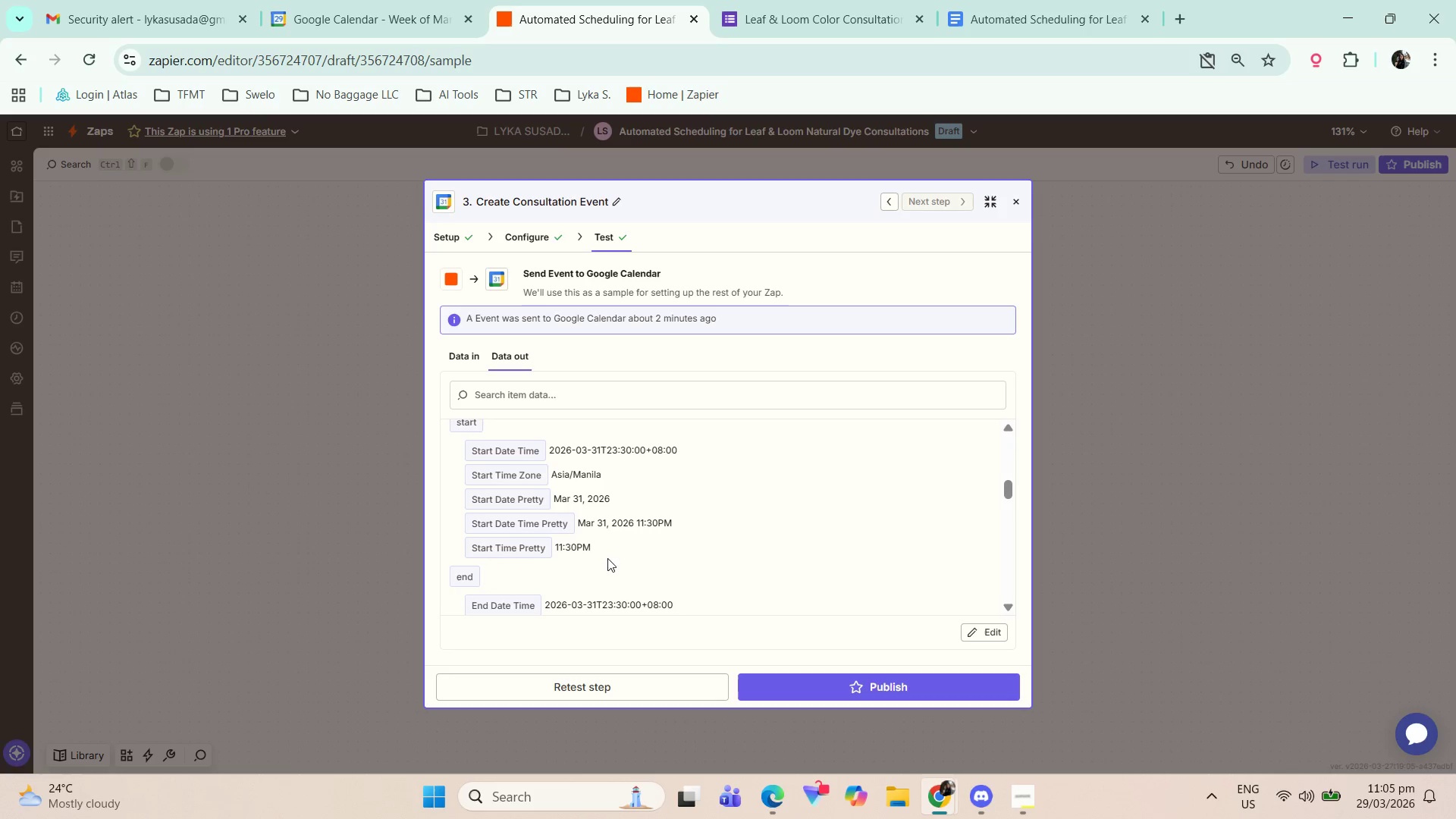 
left_click([1015, 199])
 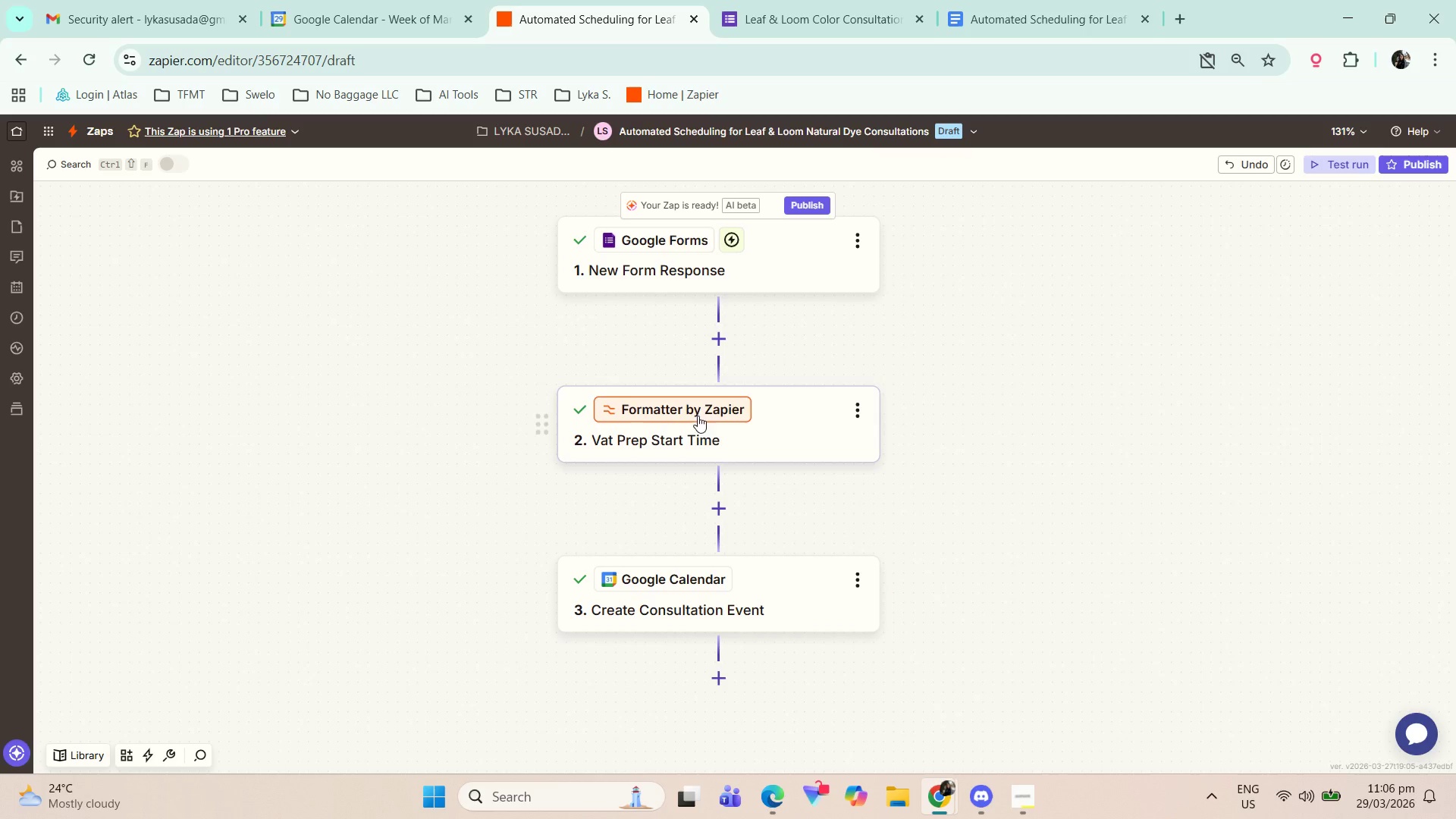 
left_click([781, 413])
 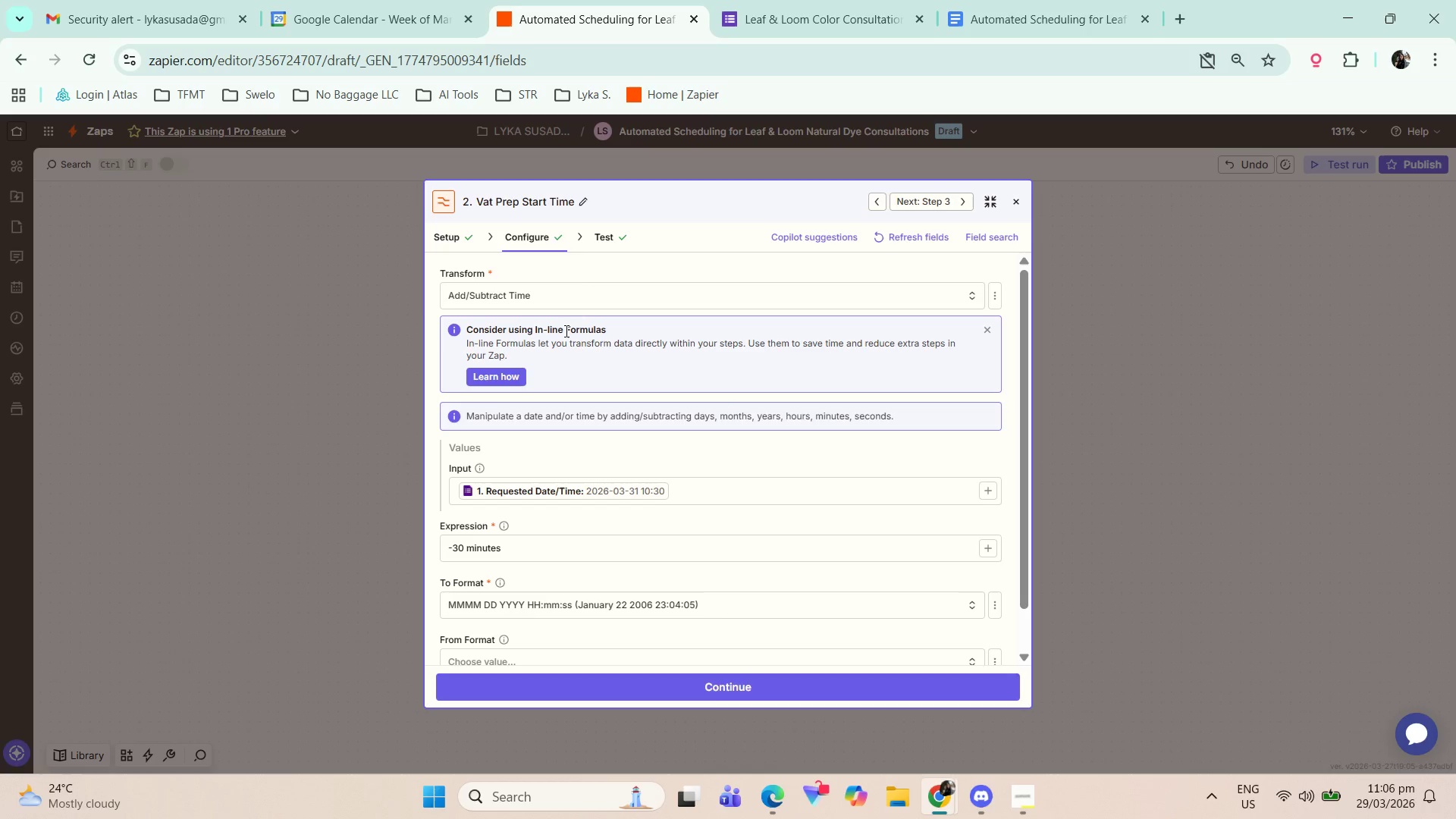 
left_click([526, 199])
 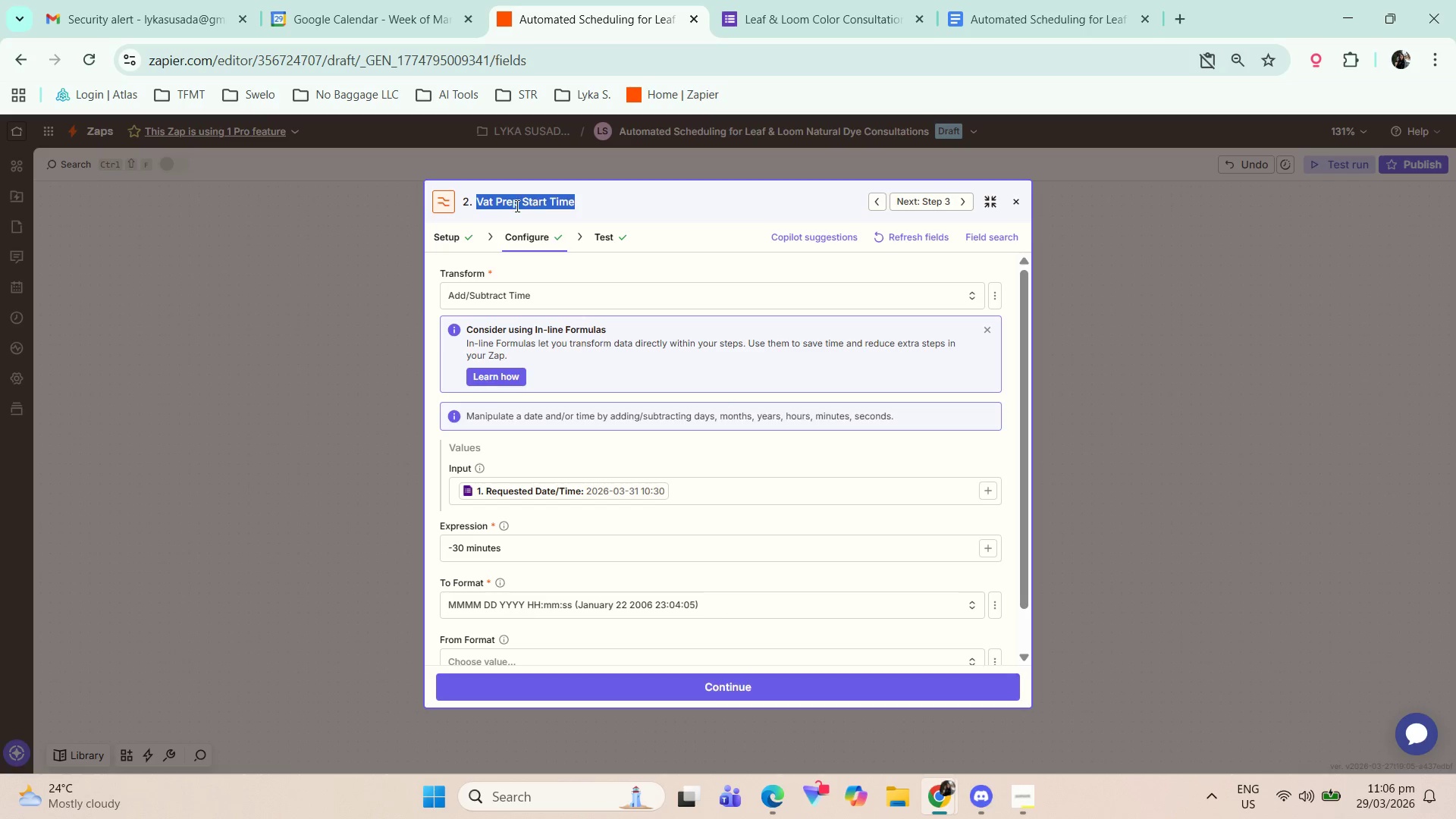 
left_click([522, 202])
 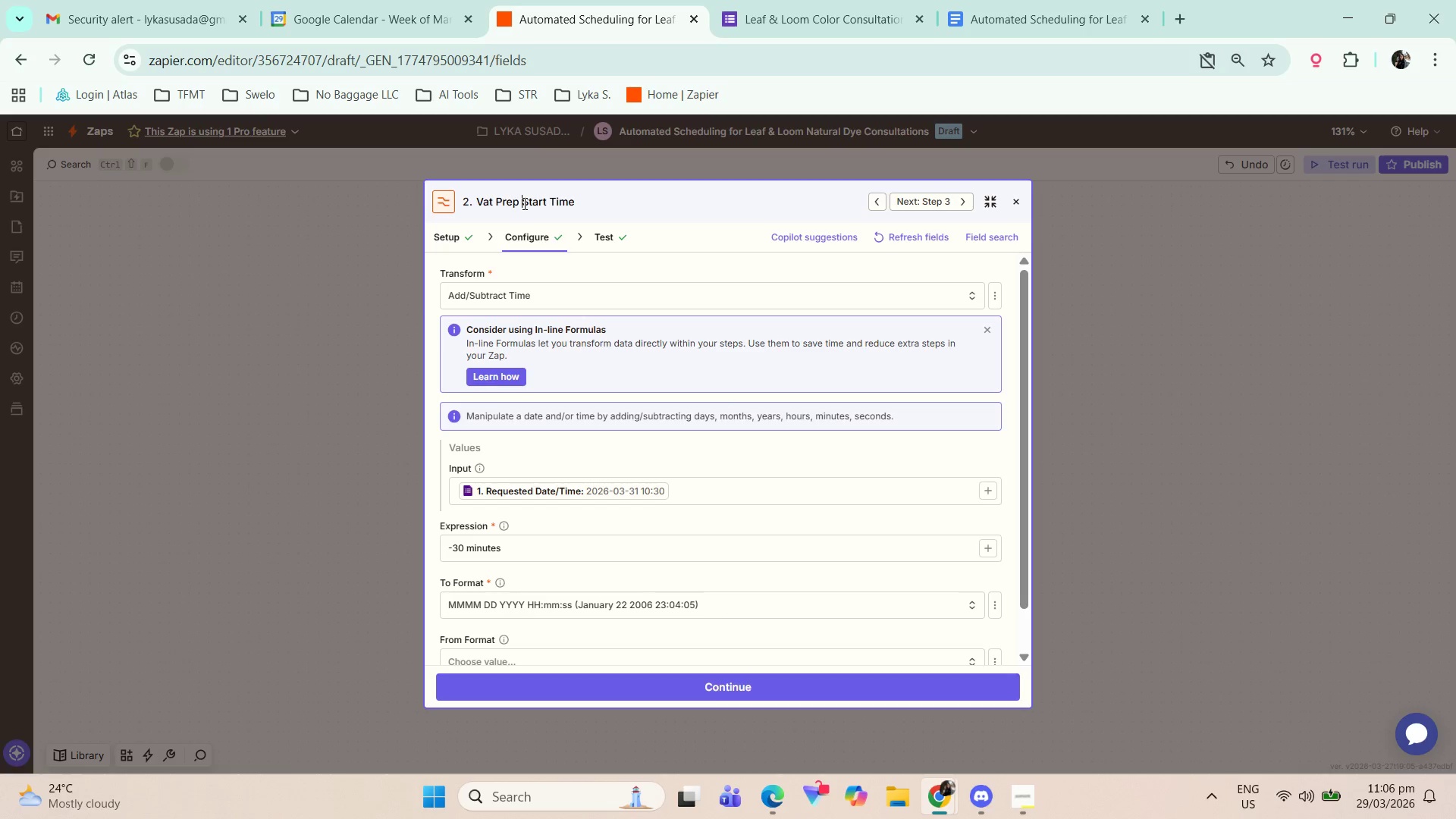 
left_click_drag(start_coordinate=[523, 203], to_coordinate=[439, 208])
 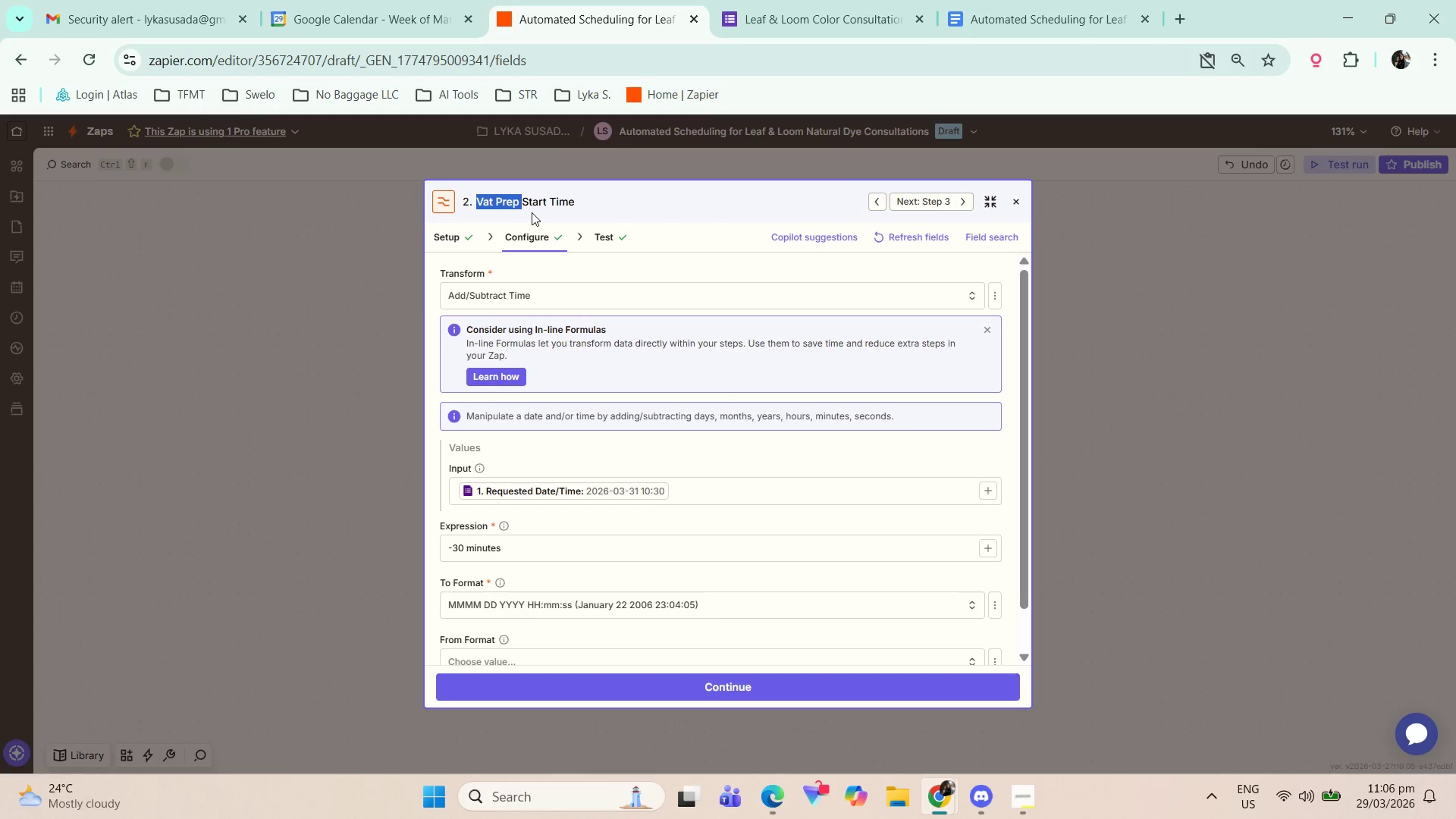 
key(Backspace)
 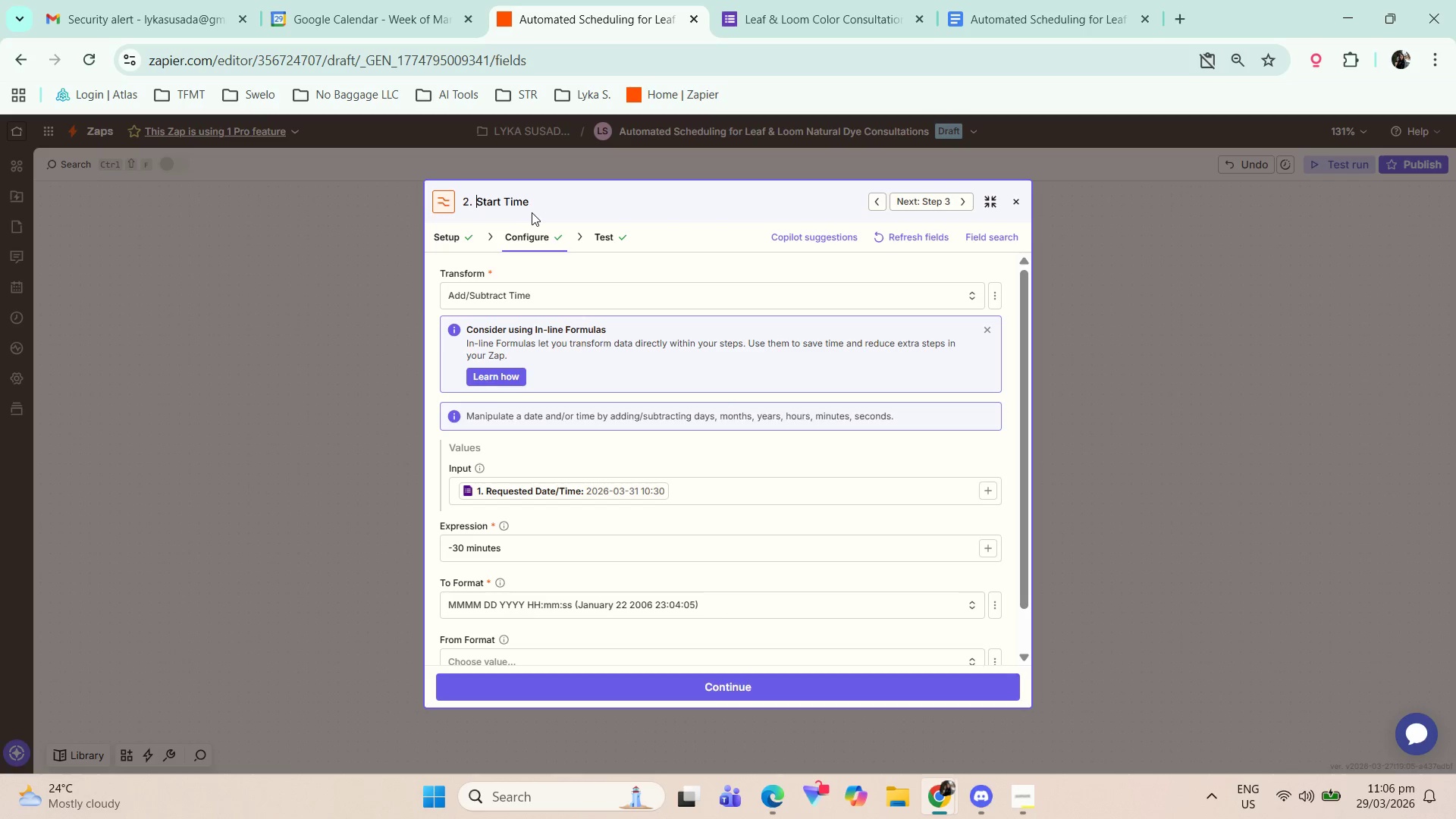 
key(ArrowRight)
 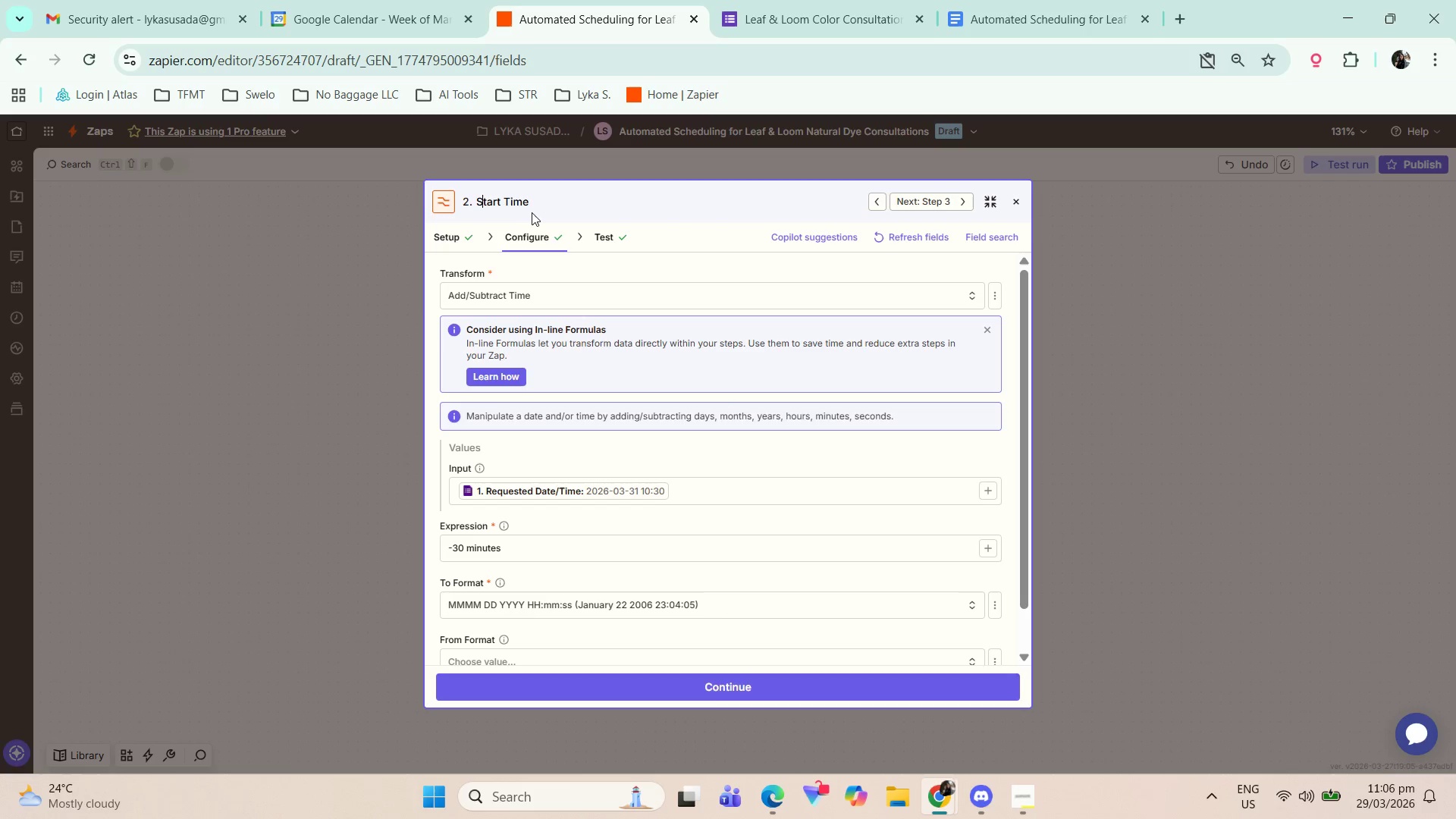 
key(ArrowRight)
 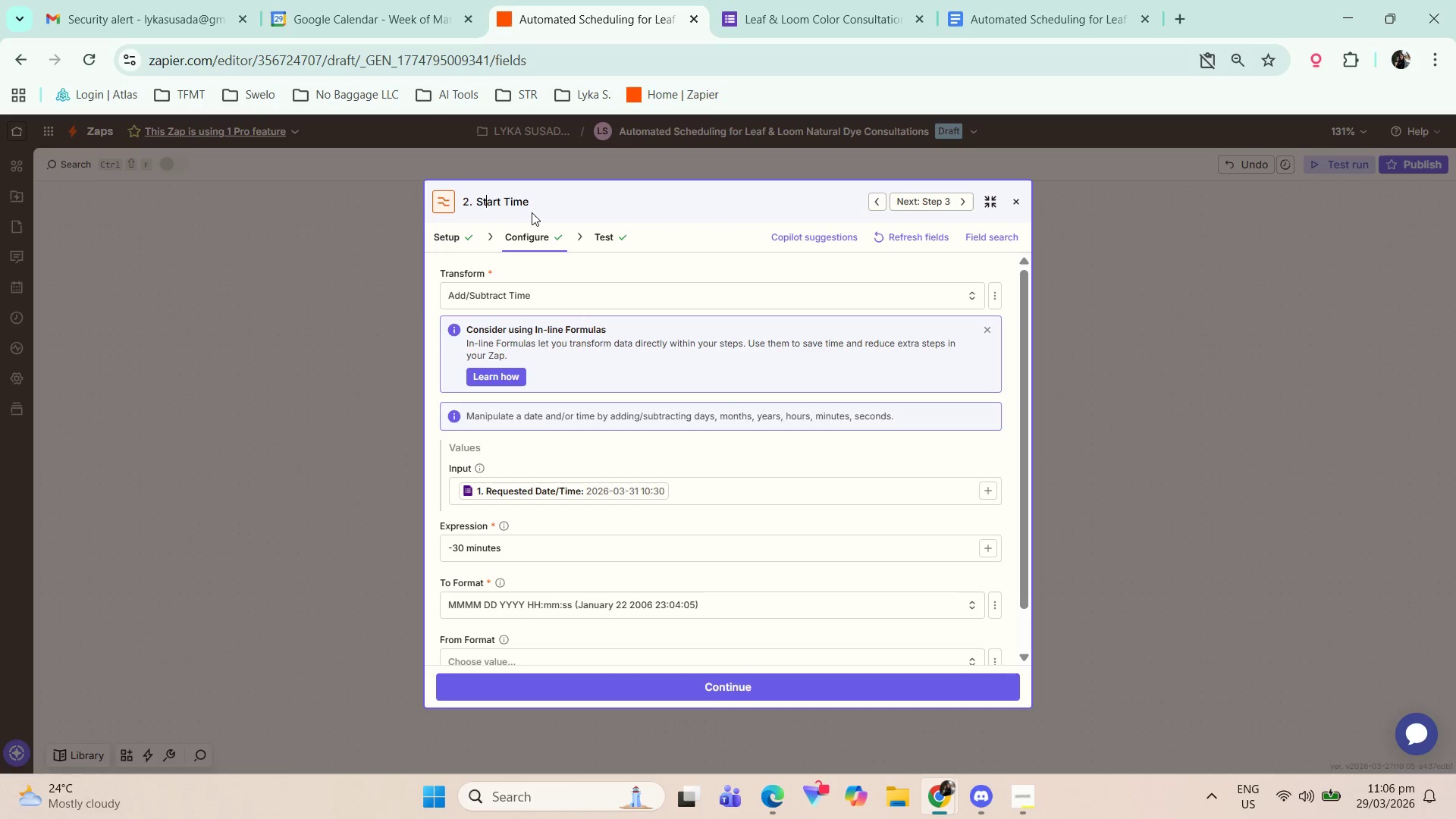 
key(ArrowRight)
 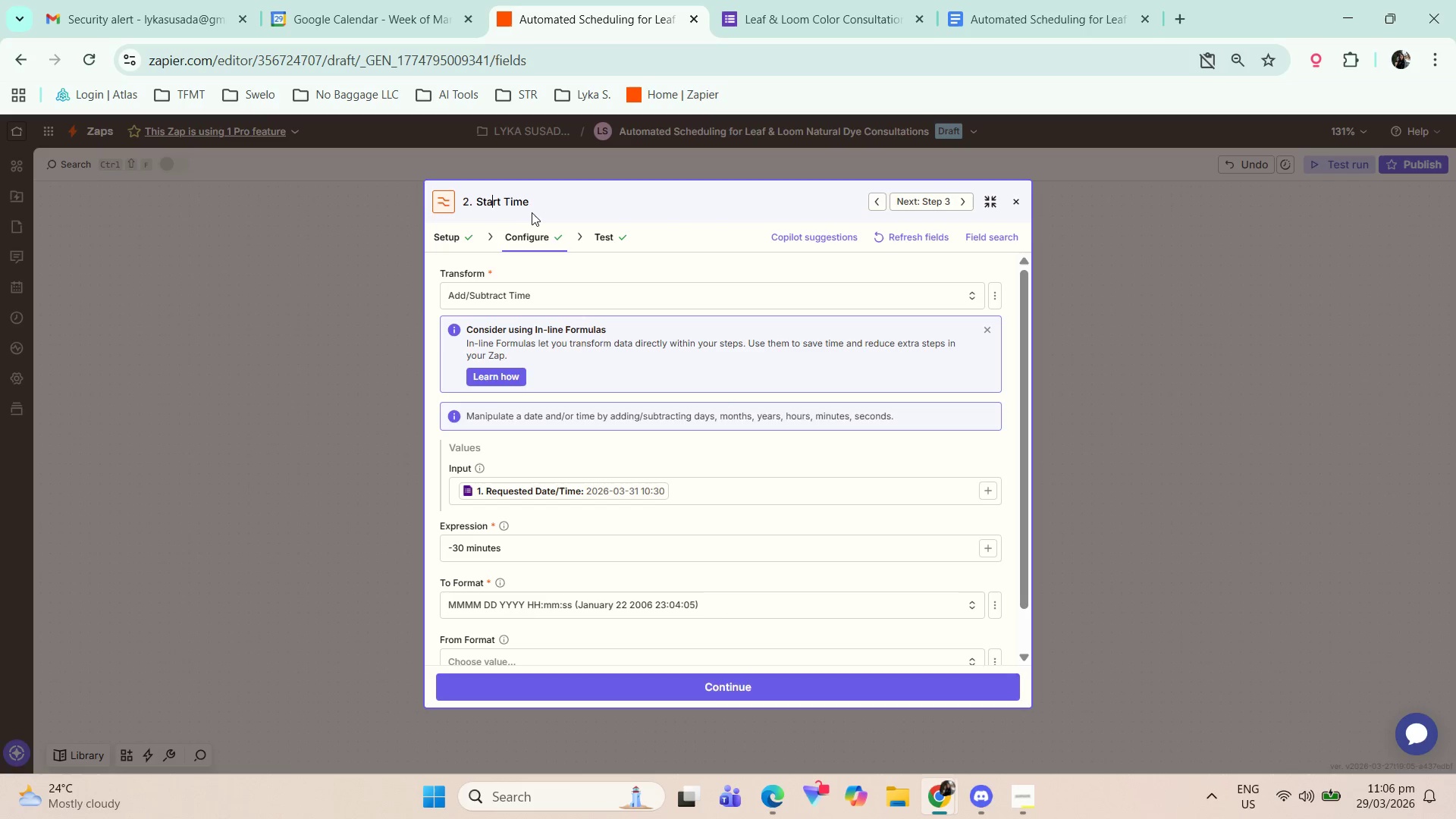 
key(ArrowRight)
 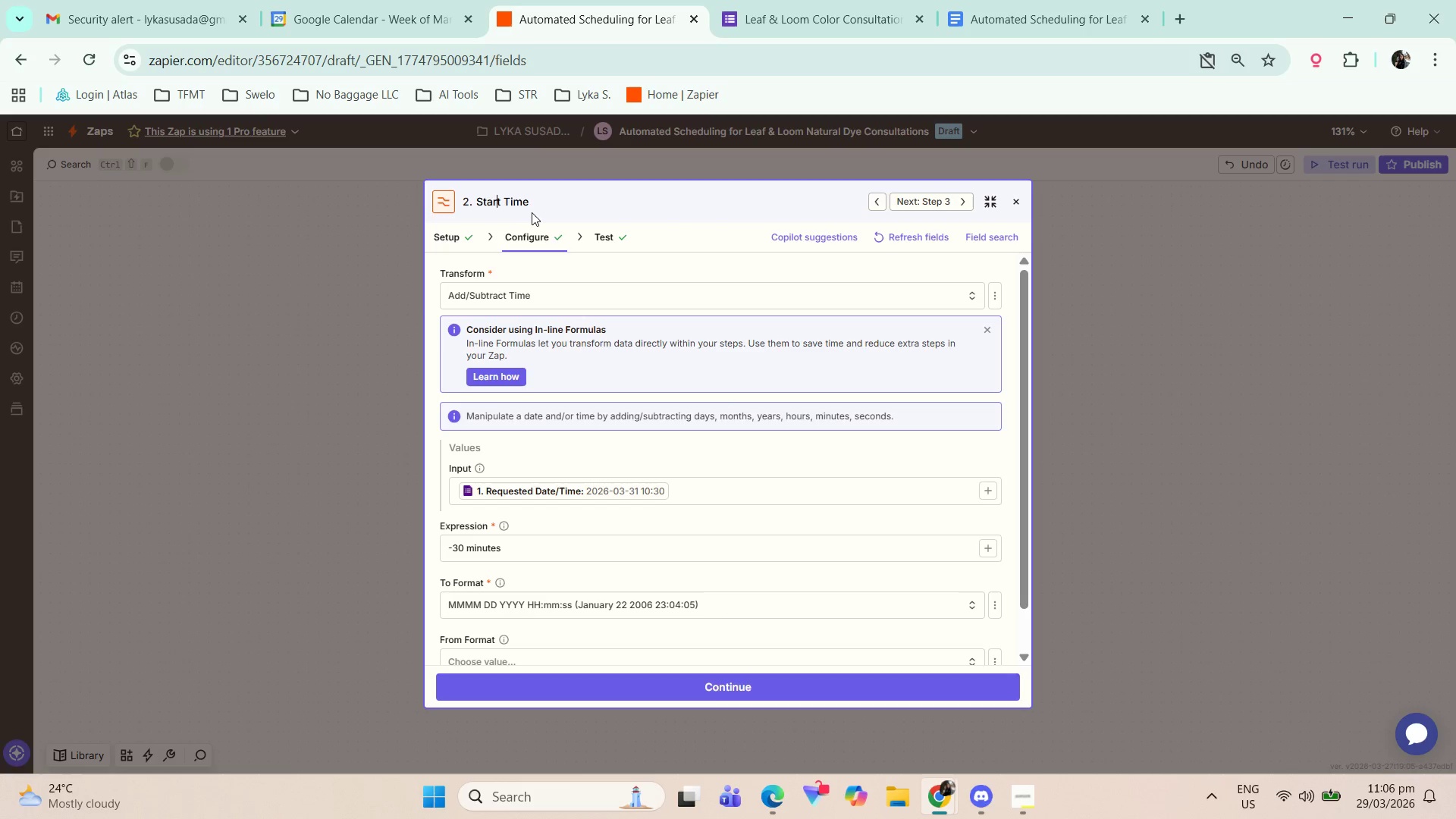 
key(ArrowRight)
 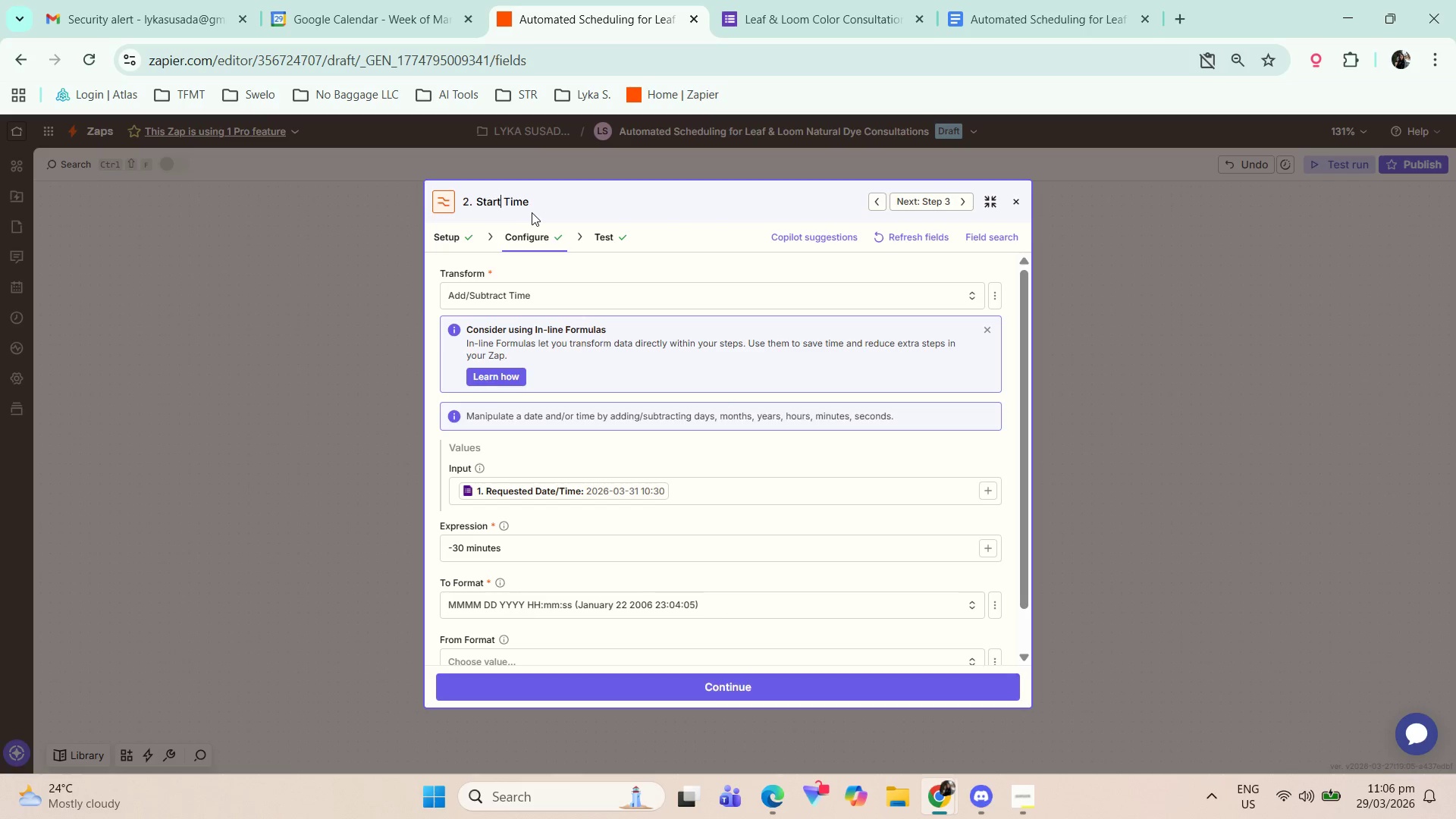 
key(ArrowRight)
 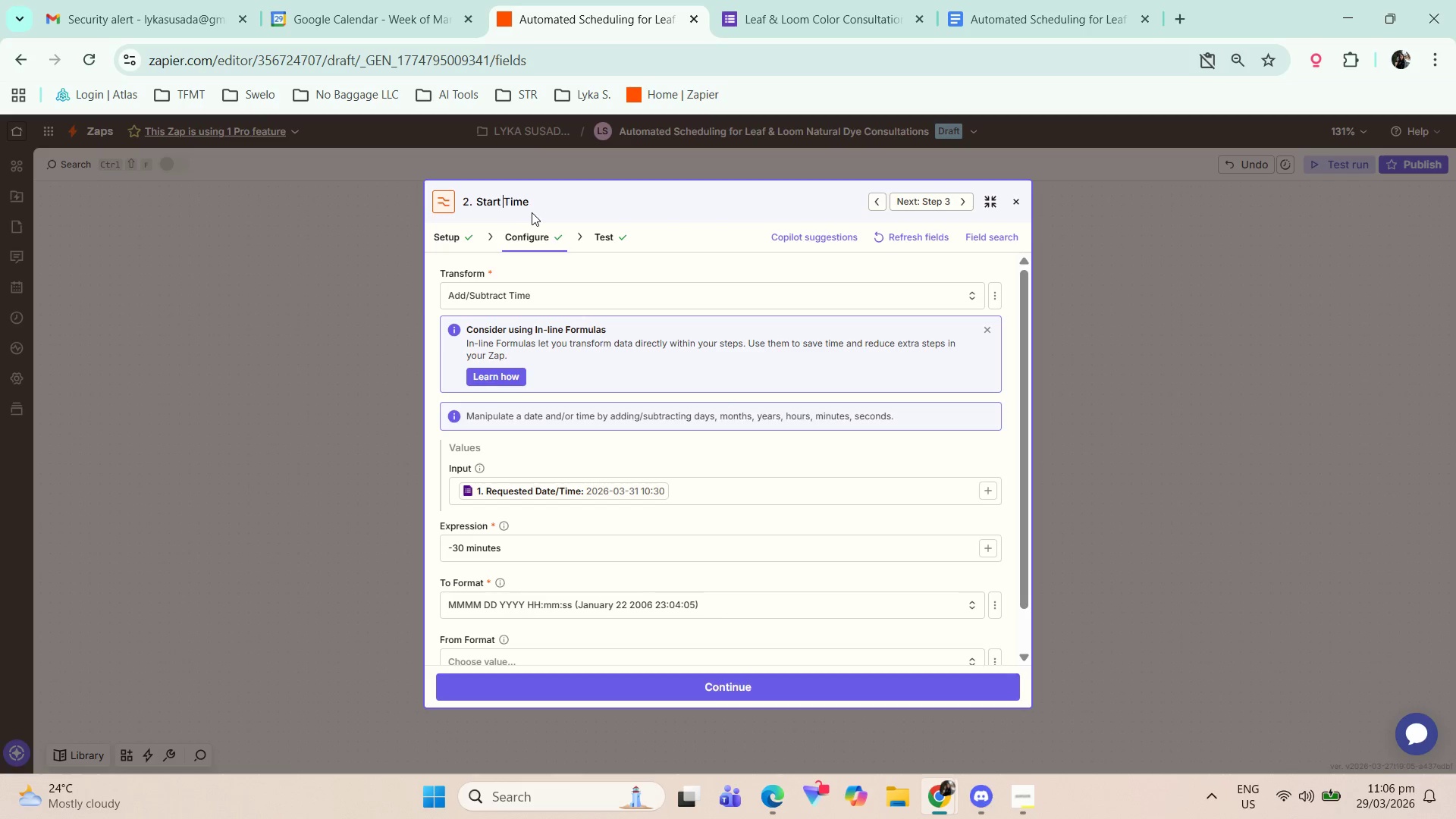 
key(ArrowRight)
 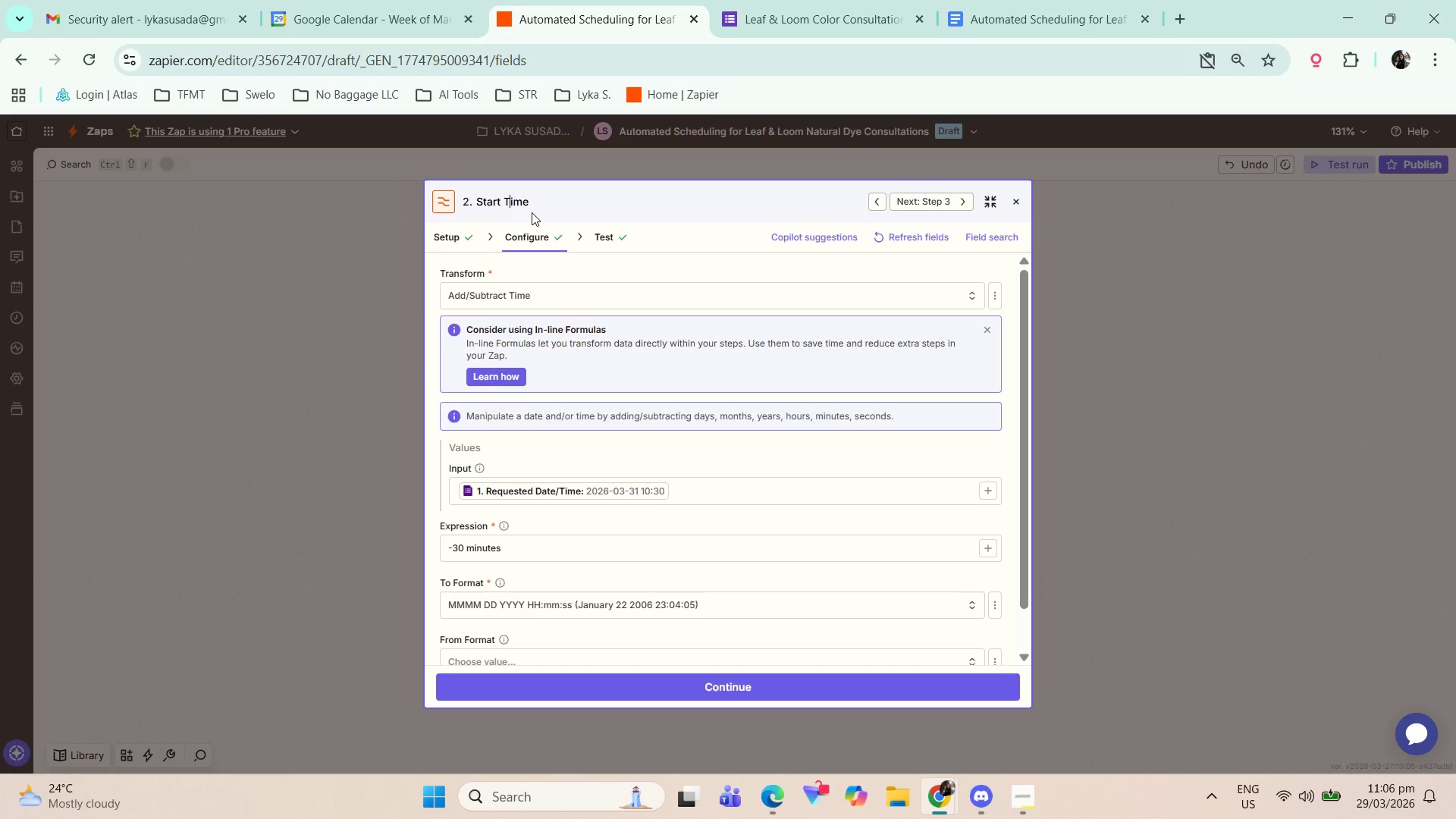 
key(ArrowLeft)
 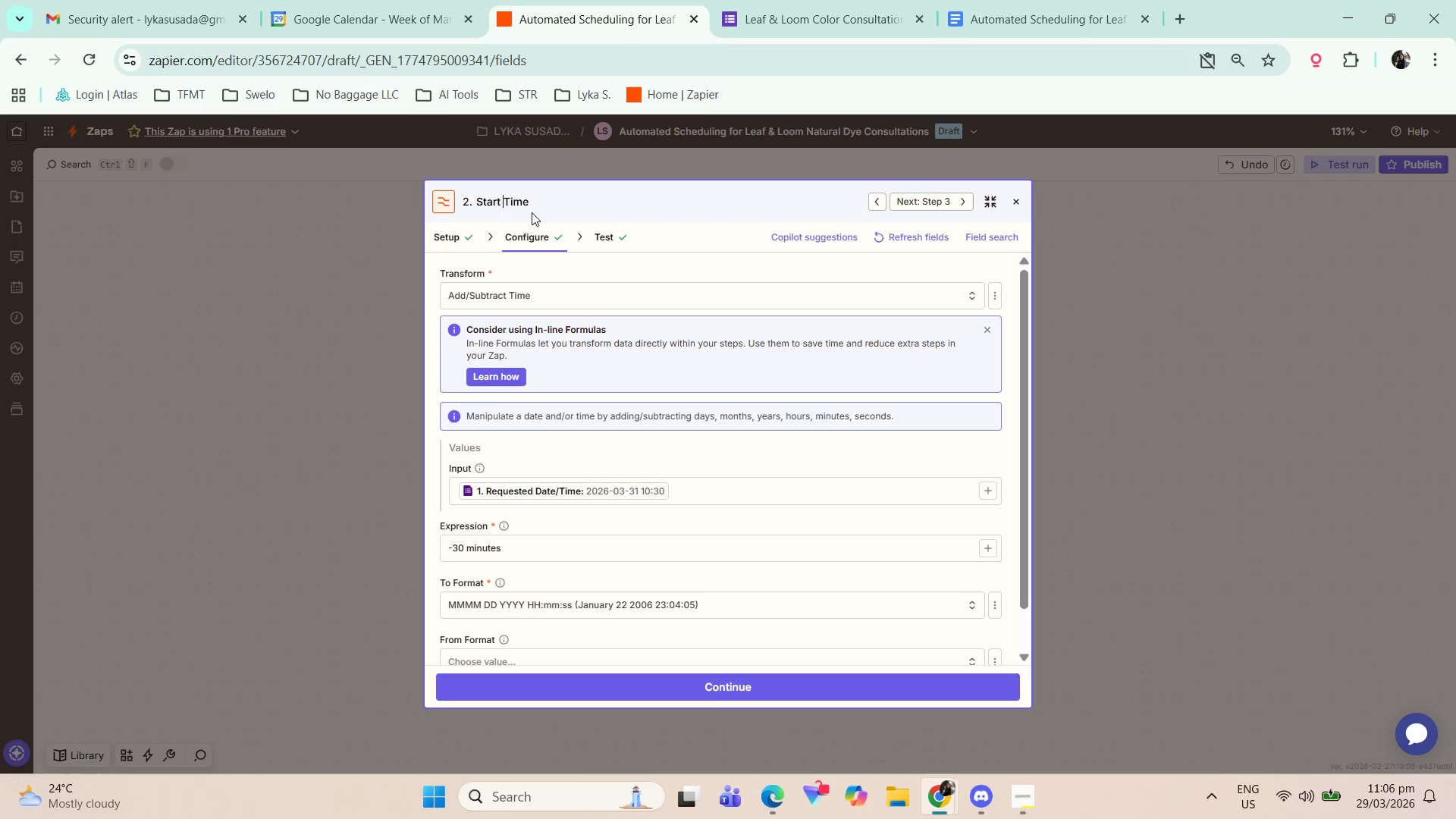 
type(Dy)
key(Backspace)
type(ate/)
 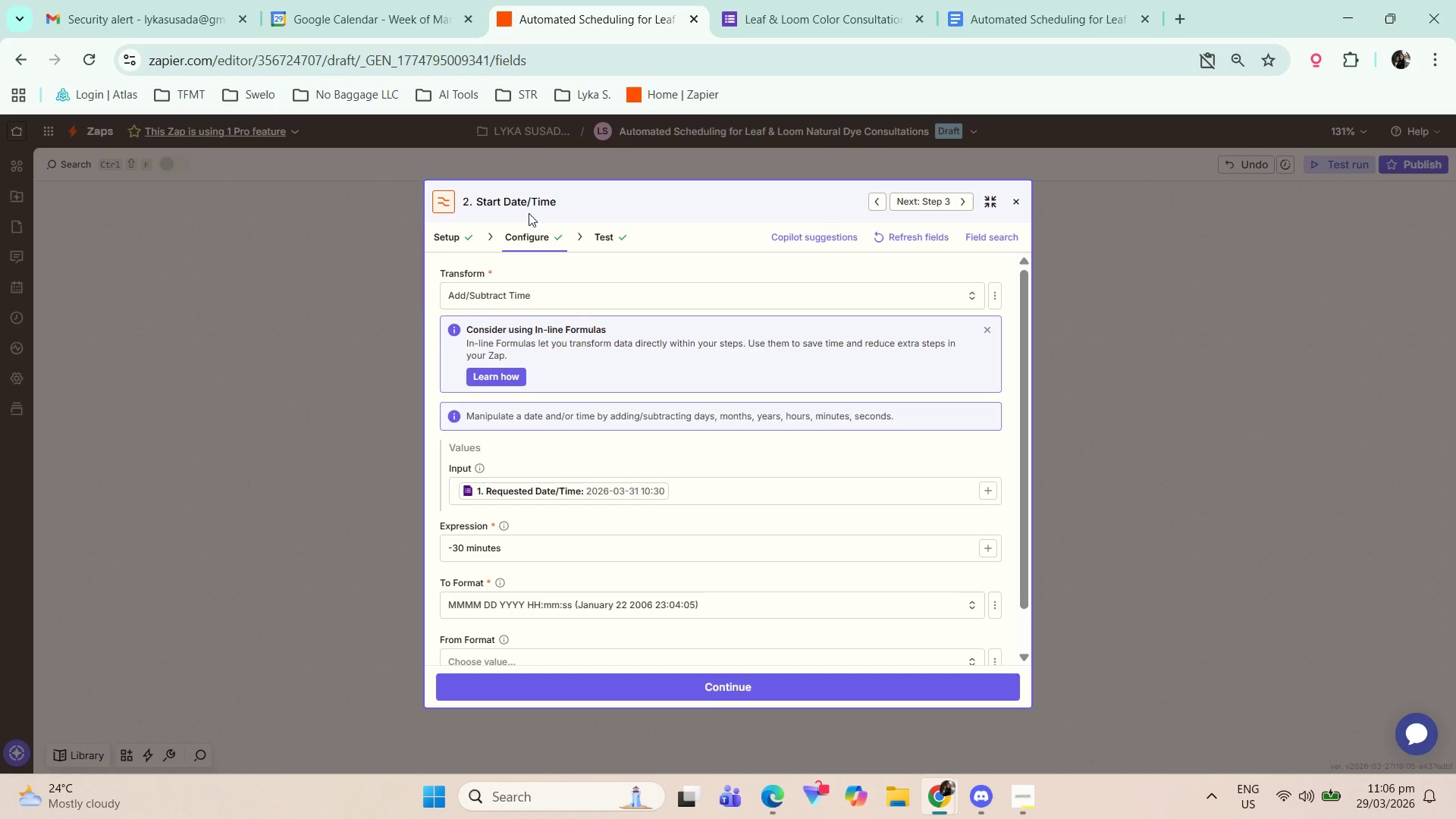 
left_click([585, 191])
 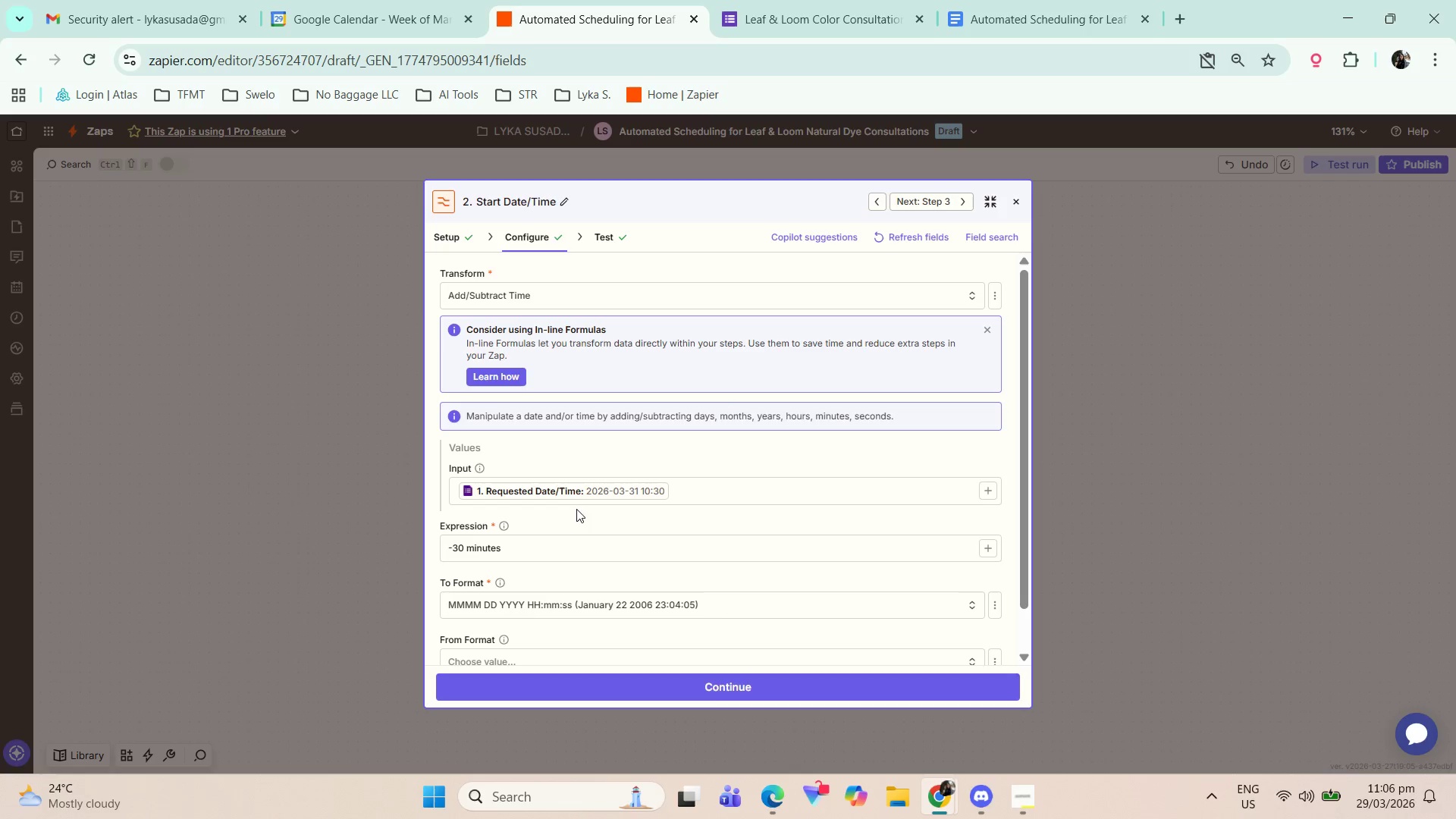 
left_click_drag(start_coordinate=[552, 548], to_coordinate=[397, 540])
 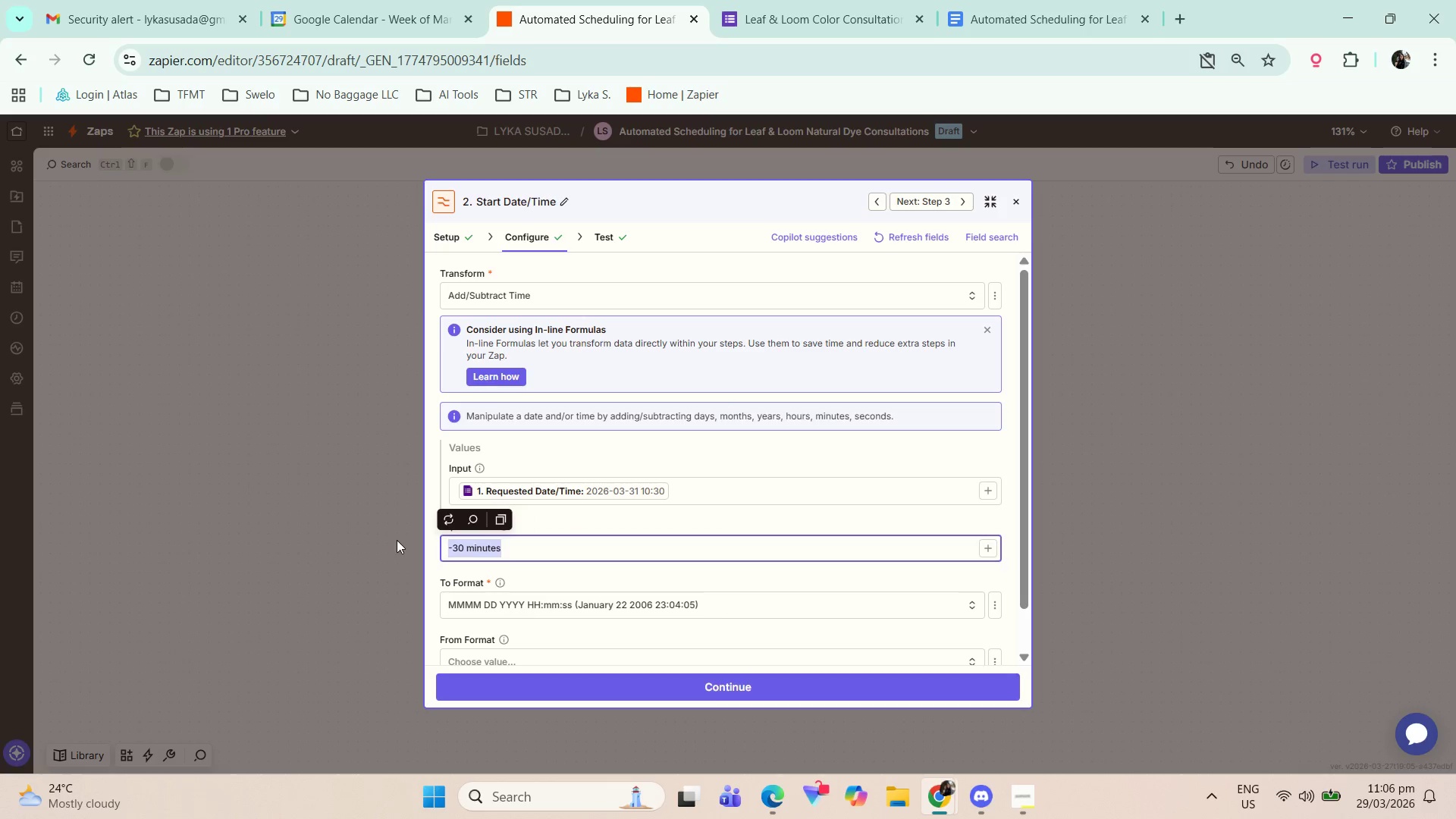 
key(Backspace)
 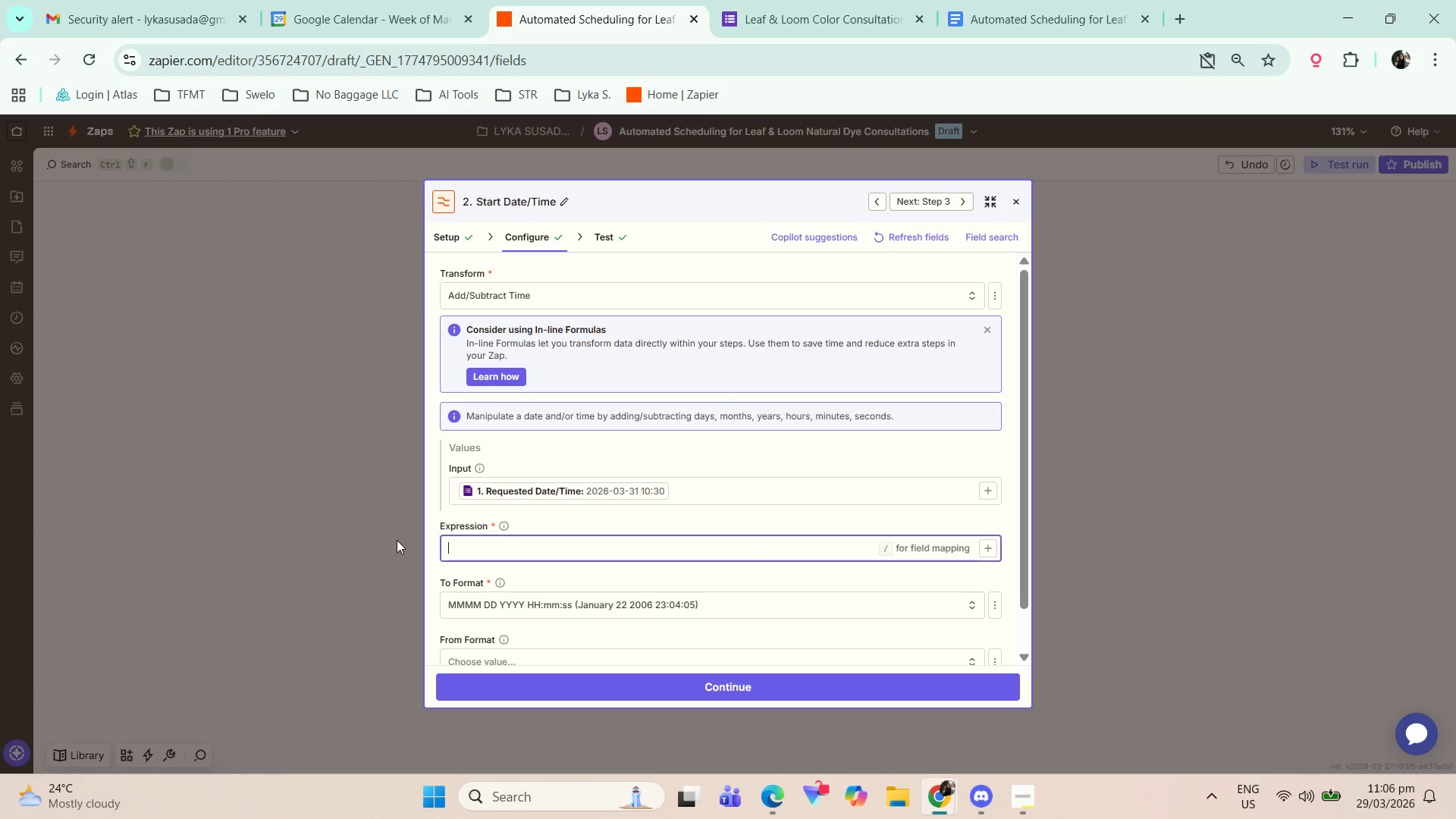 
key(Backspace)
 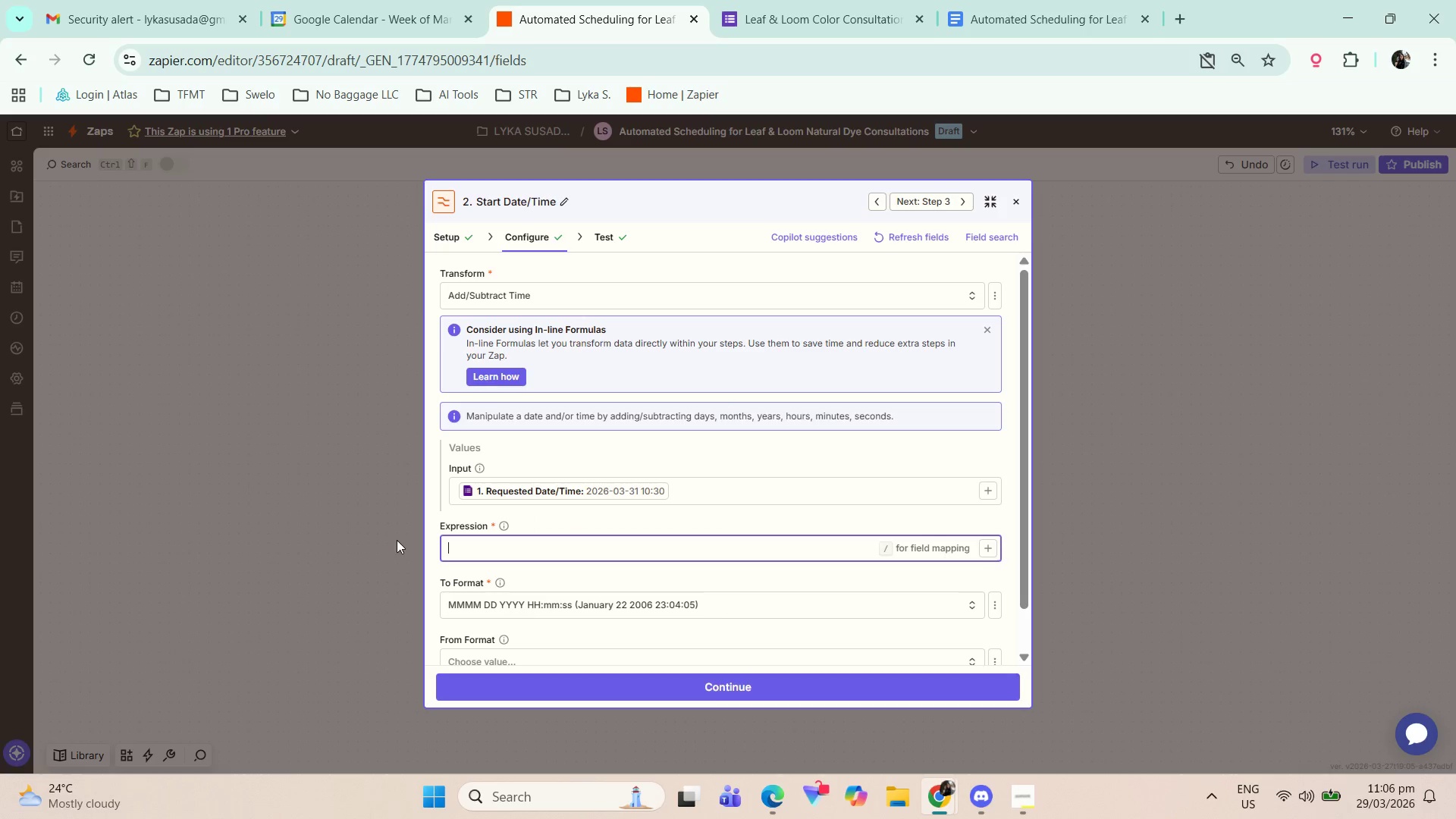 
key(Backspace)
 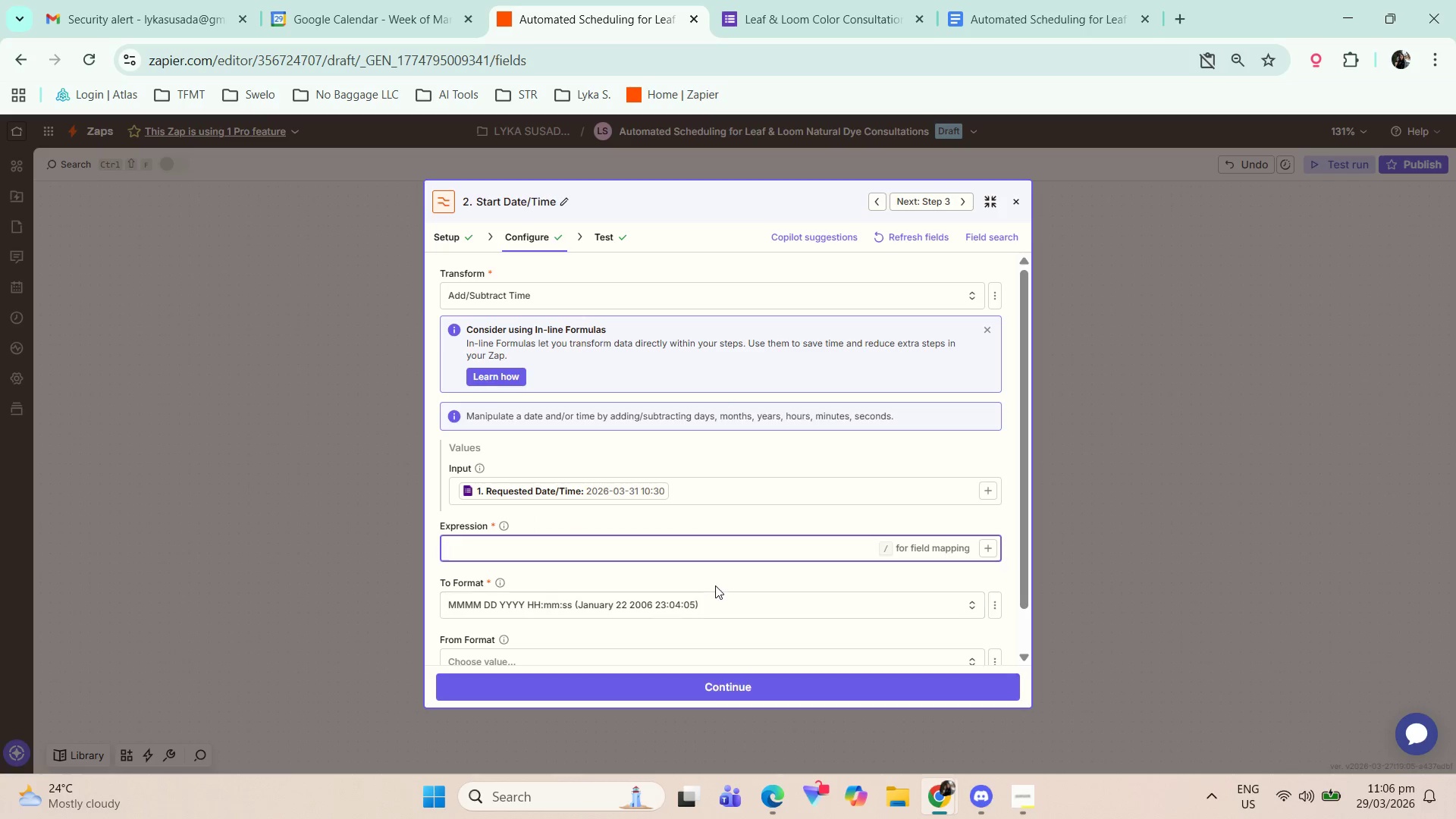 
left_click([780, 681])
 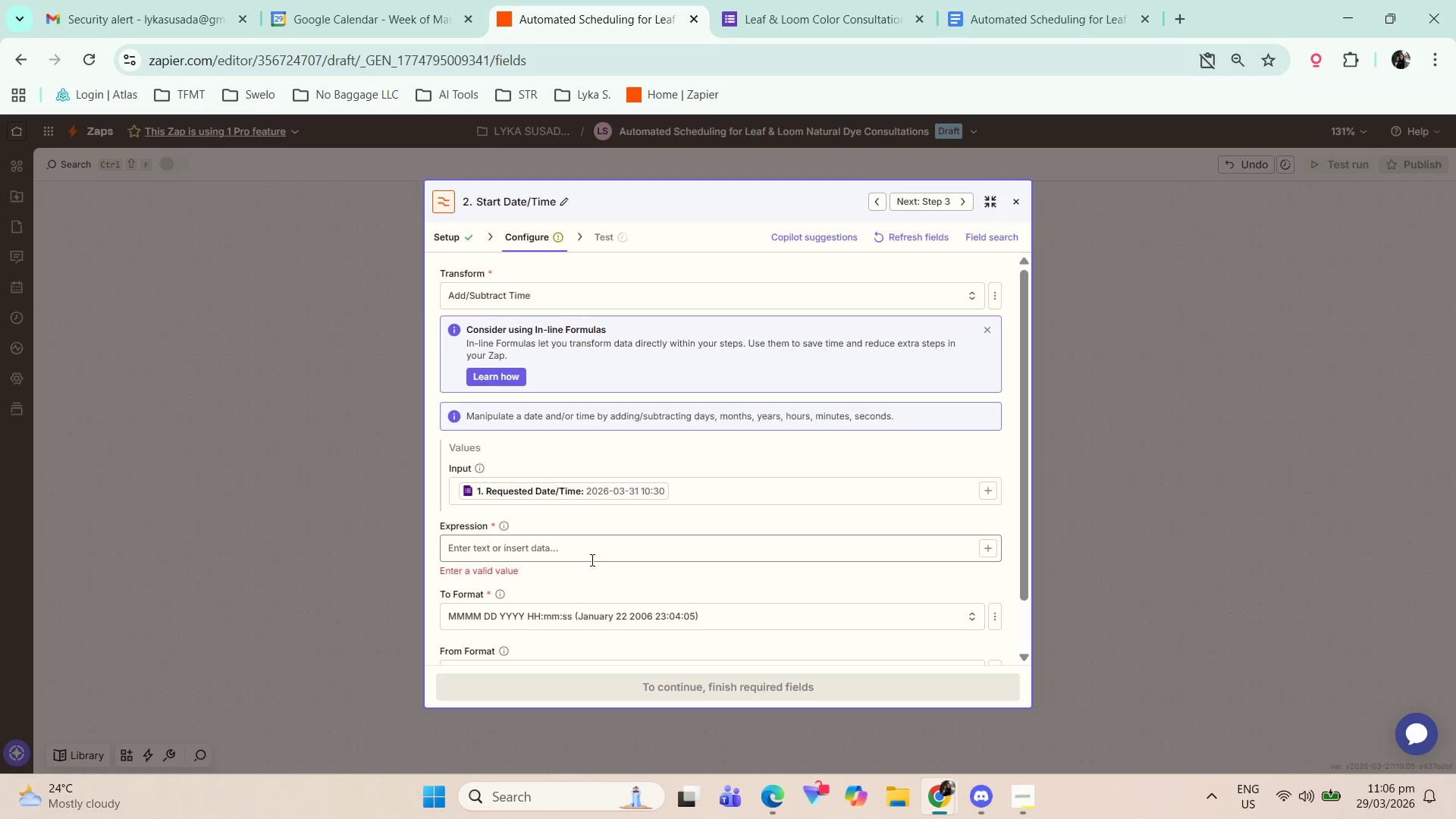 
left_click([611, 554])
 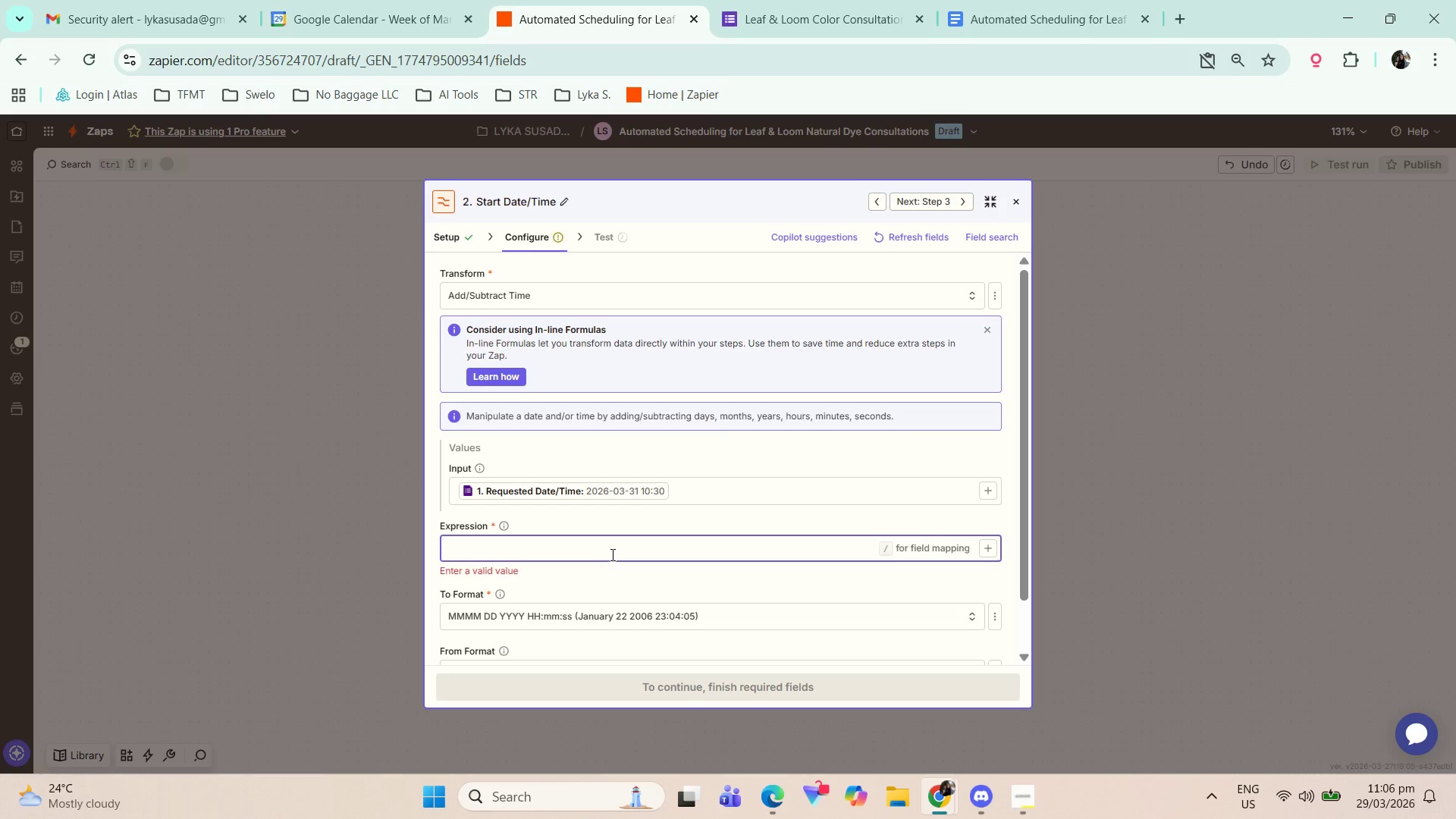 
key(NumpadSubtract)
 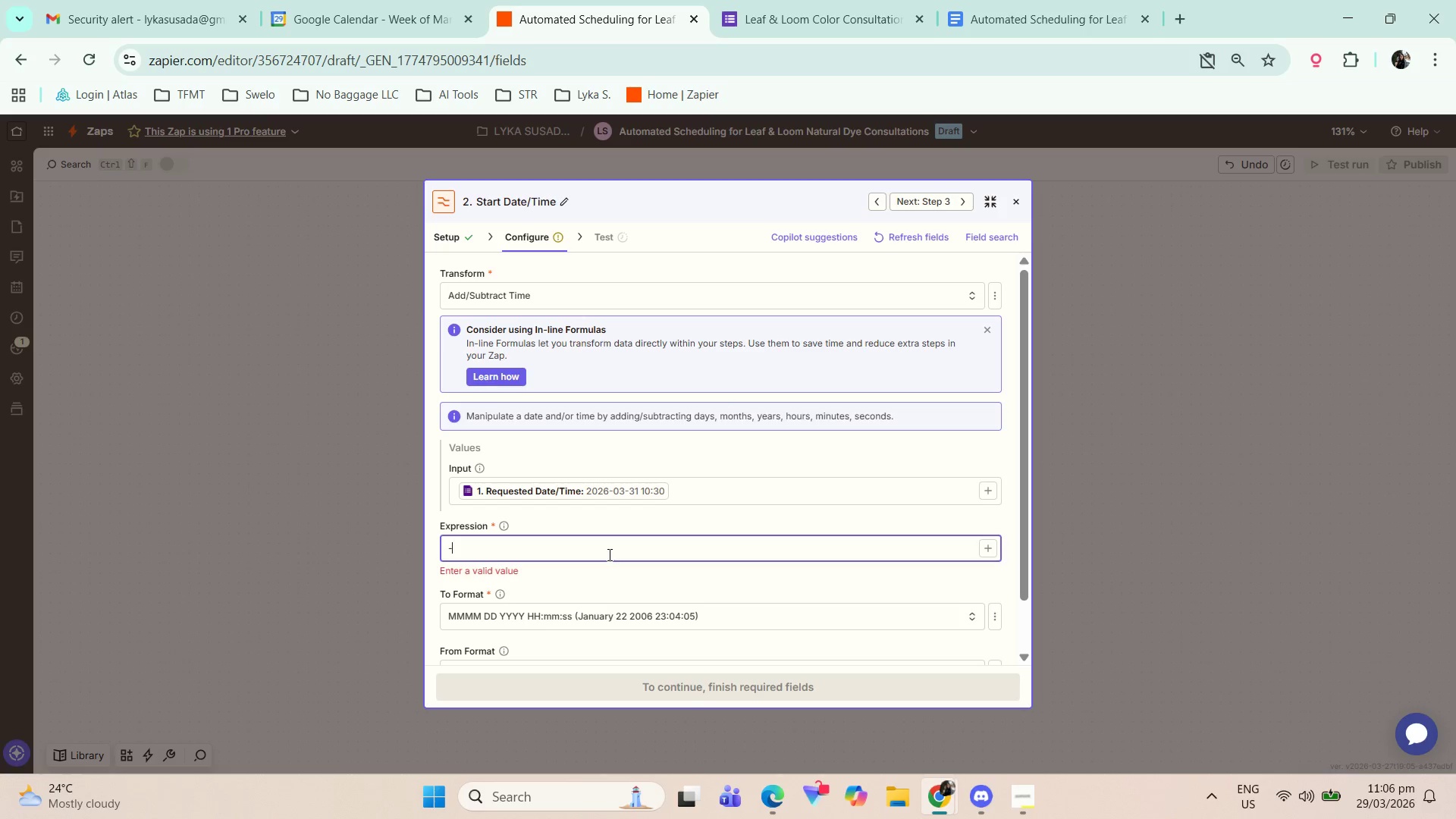 
key(Numpad3)
 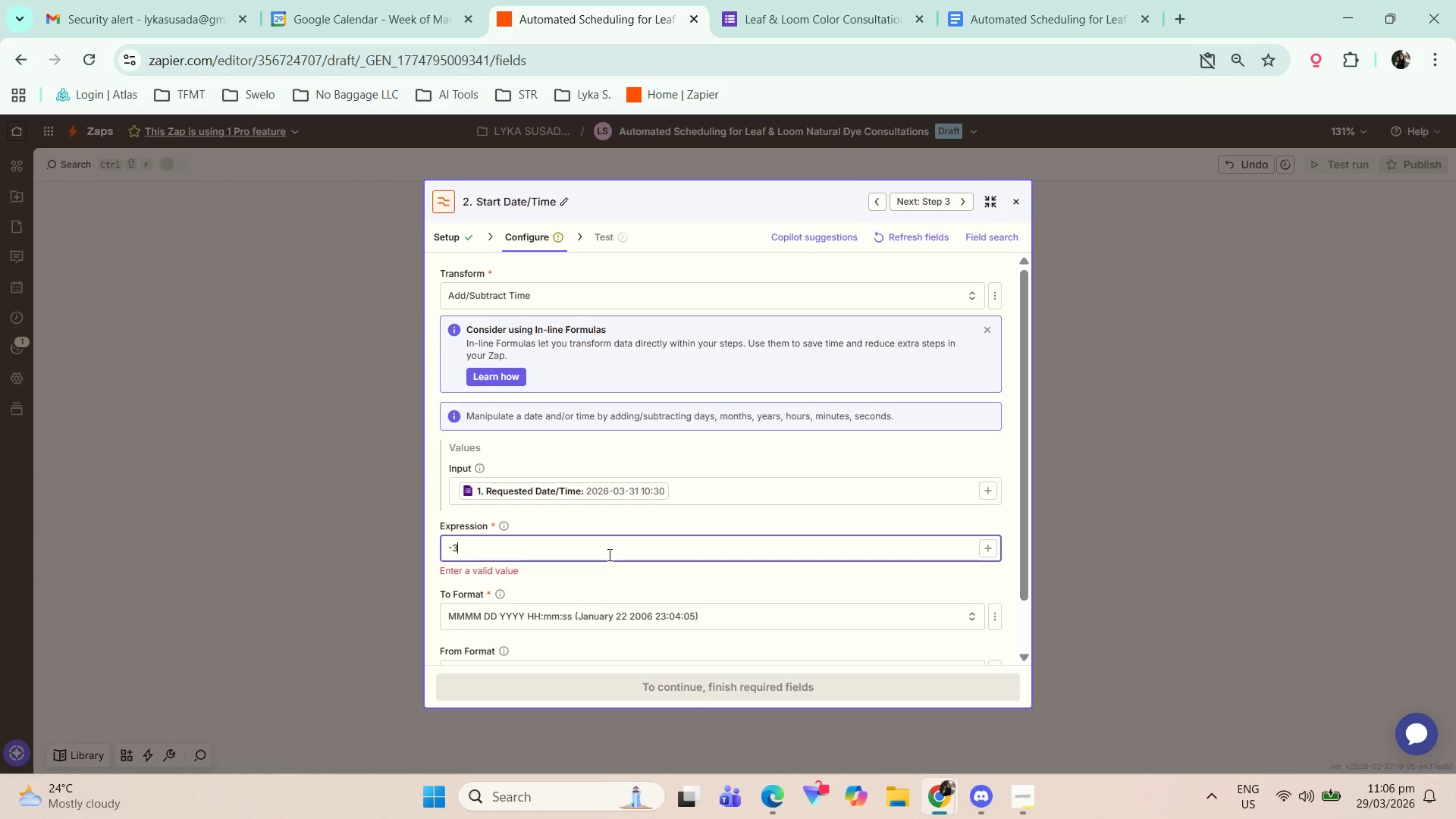 
key(Numpad0)
 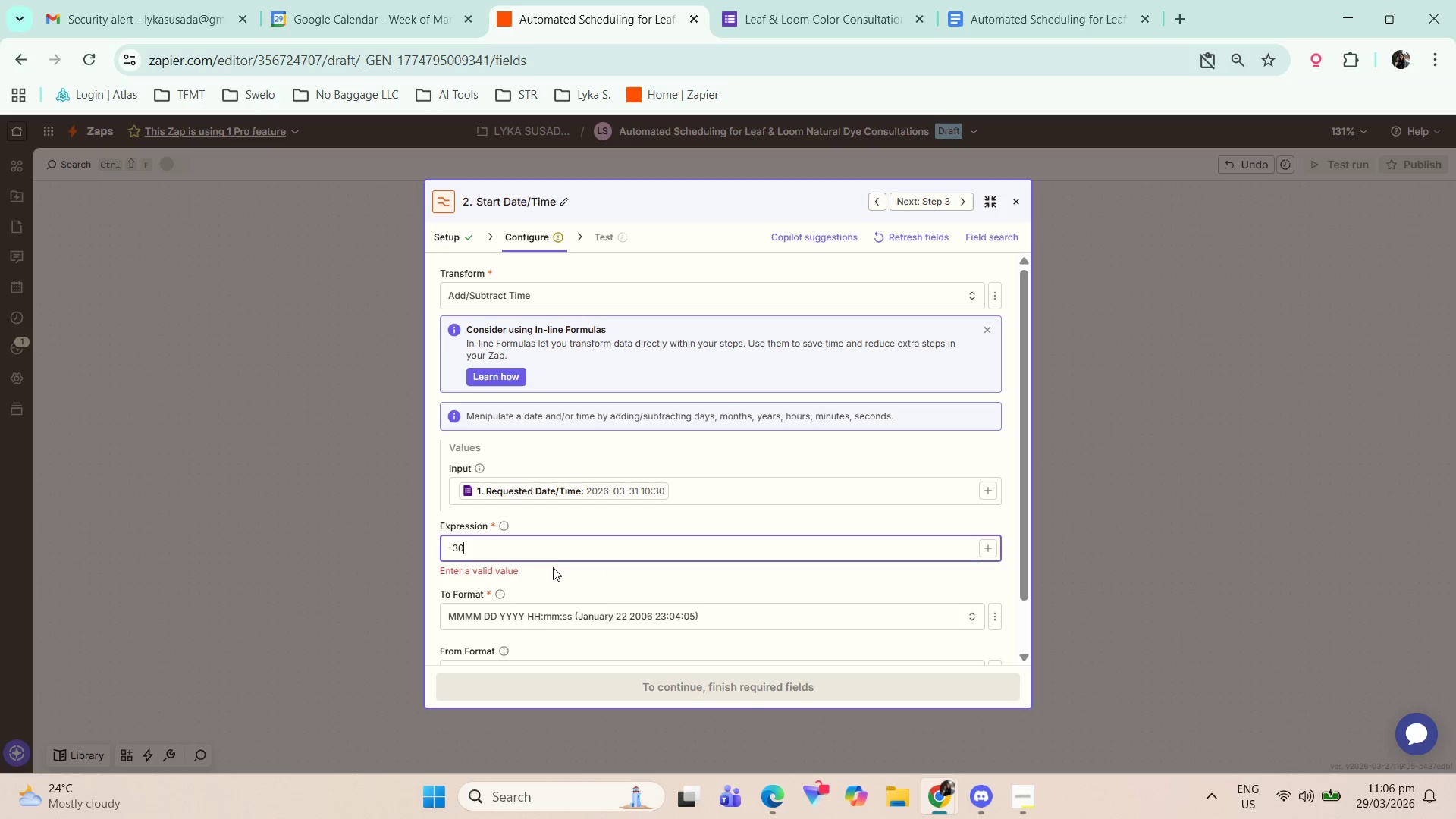 
type( mintu)
key(Backspace)
key(Backspace)
type(utes)
 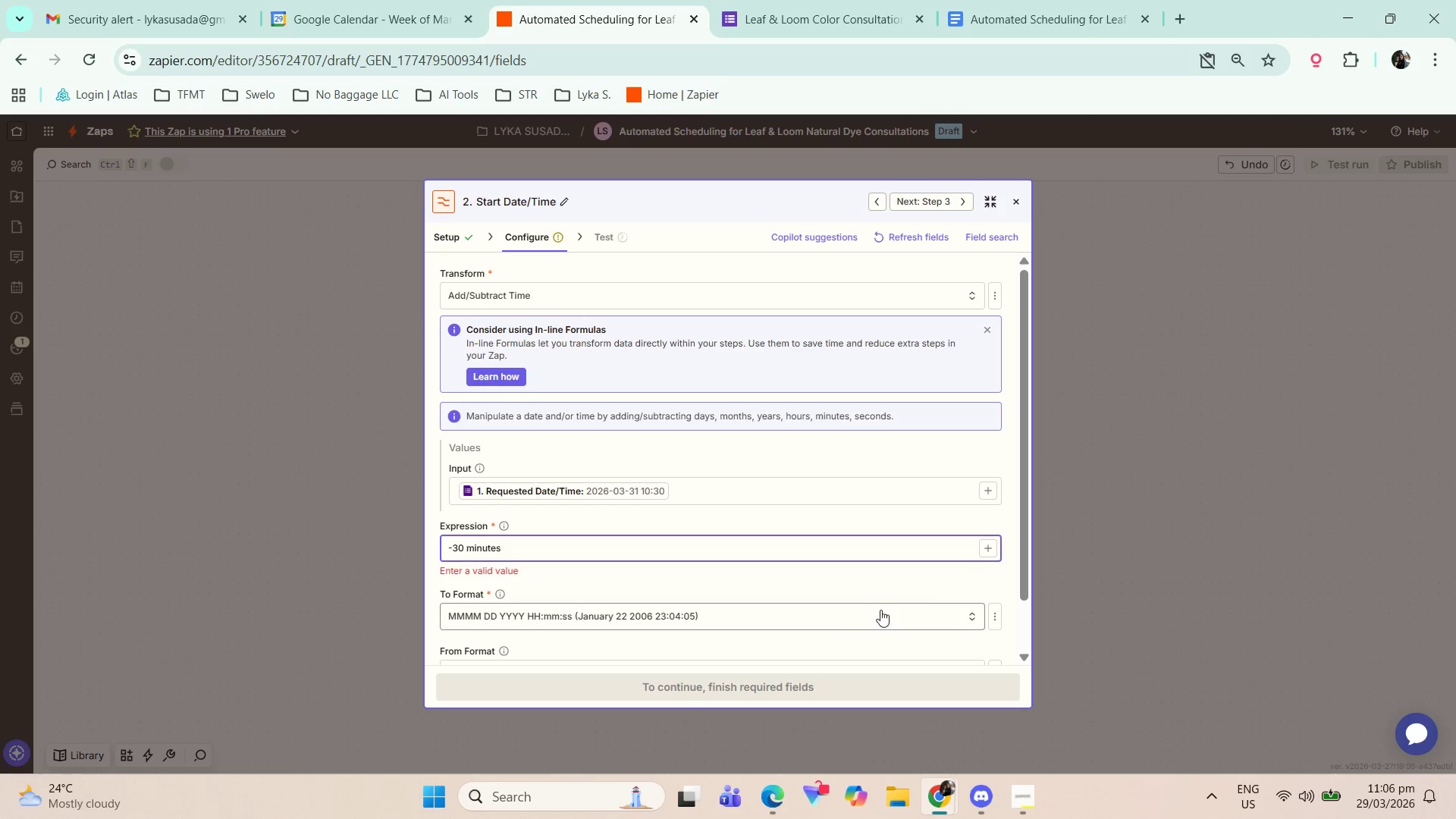 
left_click([799, 575])
 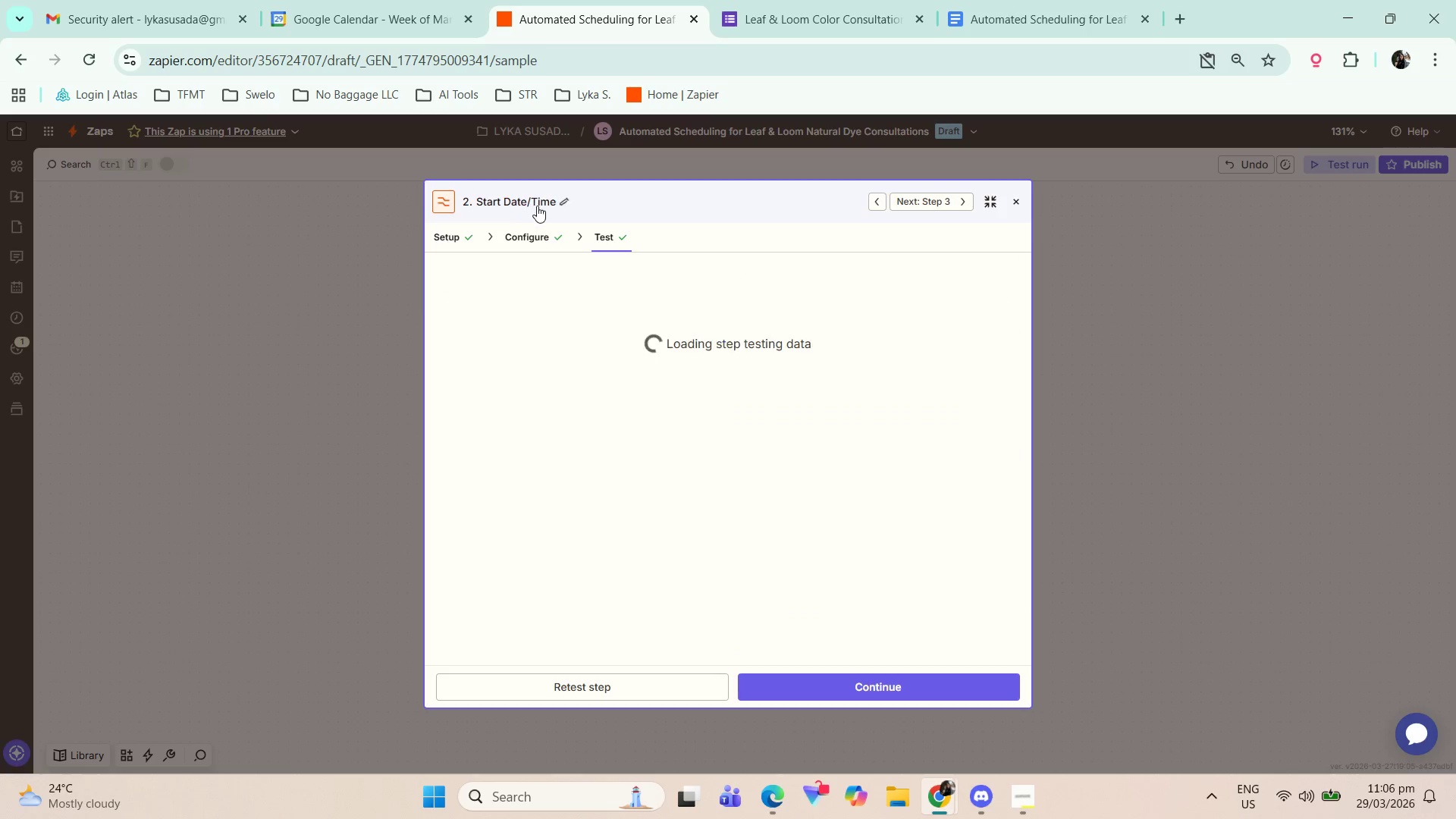 
left_click([497, 207])
 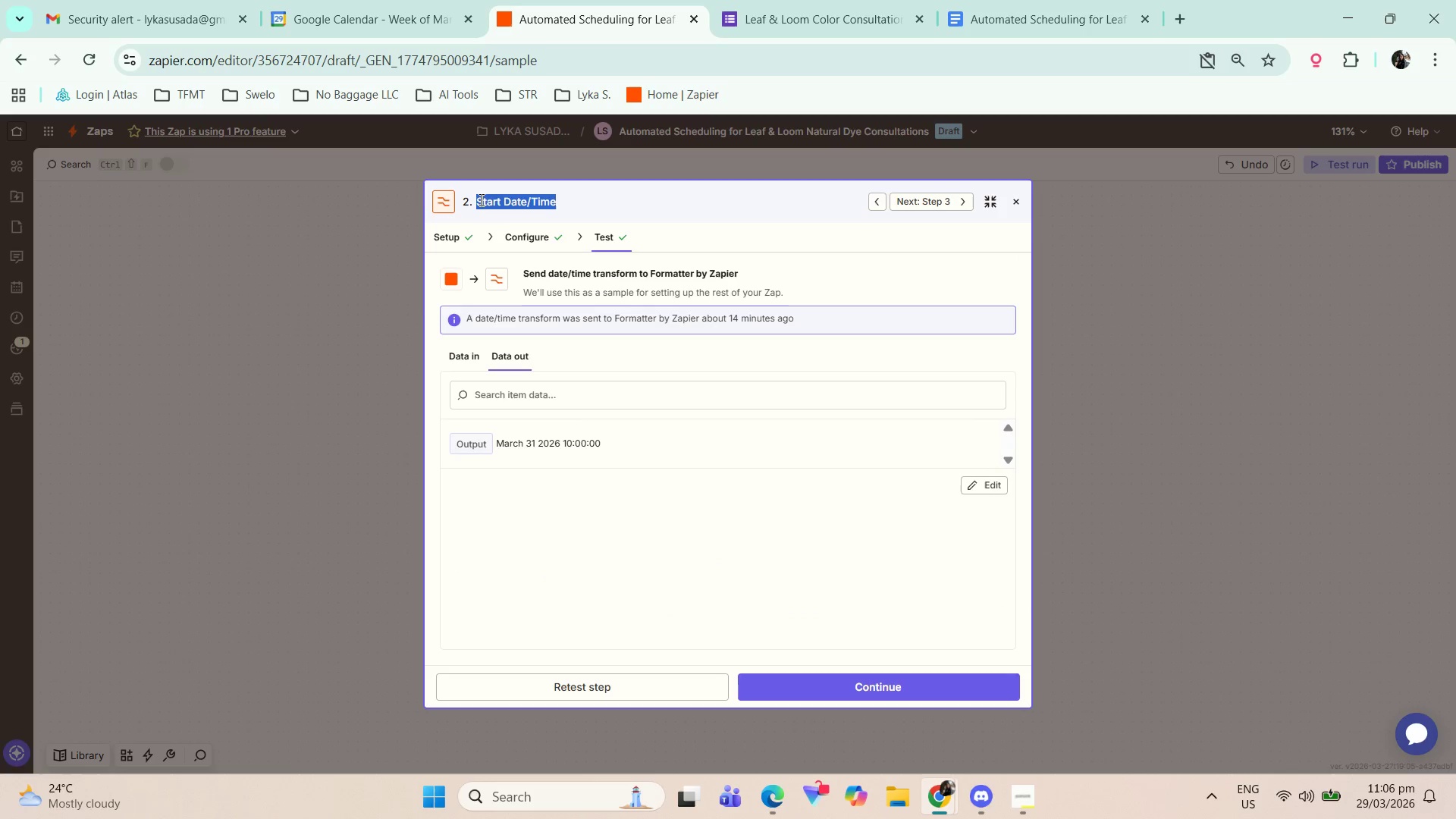 
left_click([482, 199])
 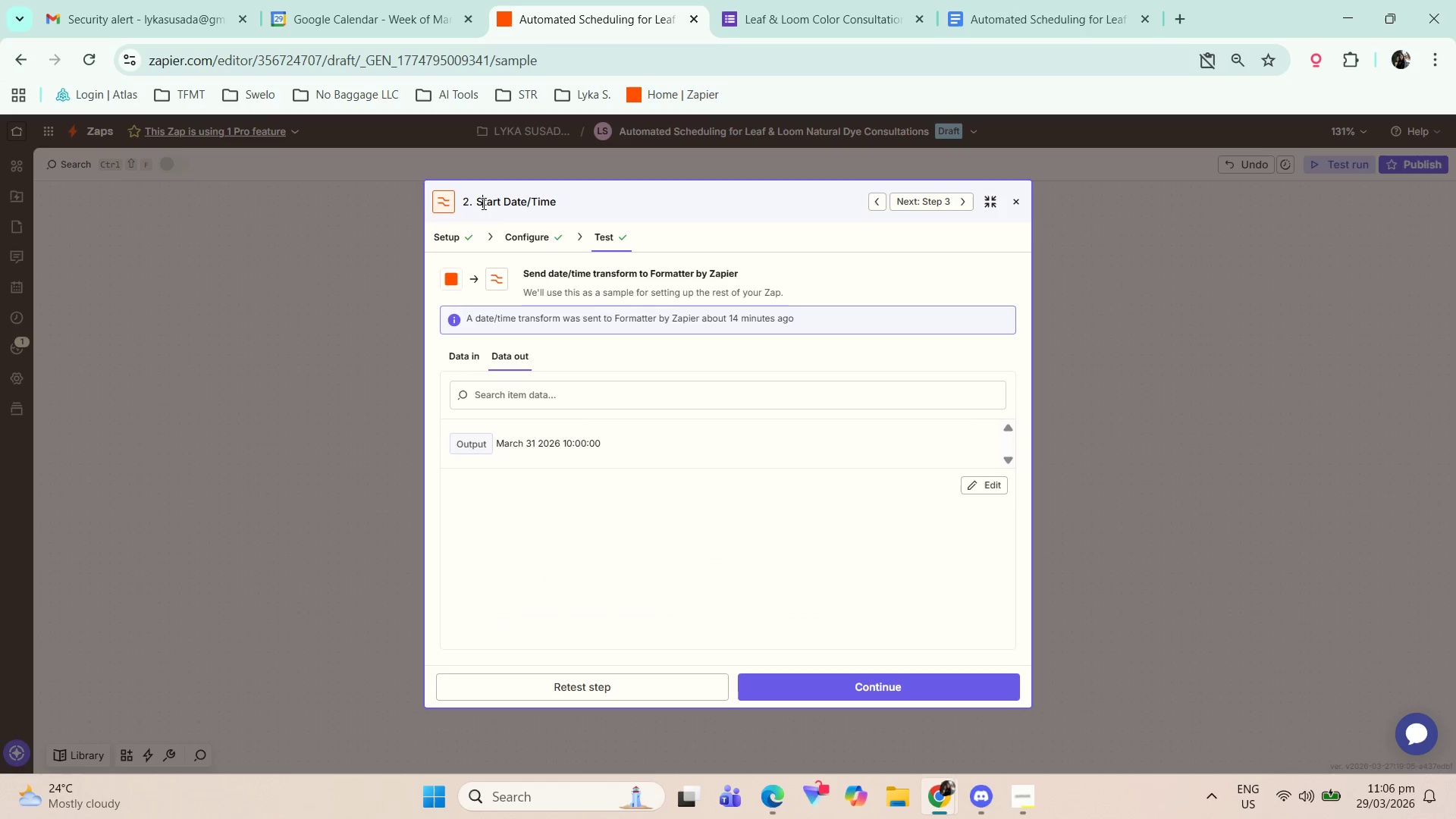 
left_click([479, 200])
 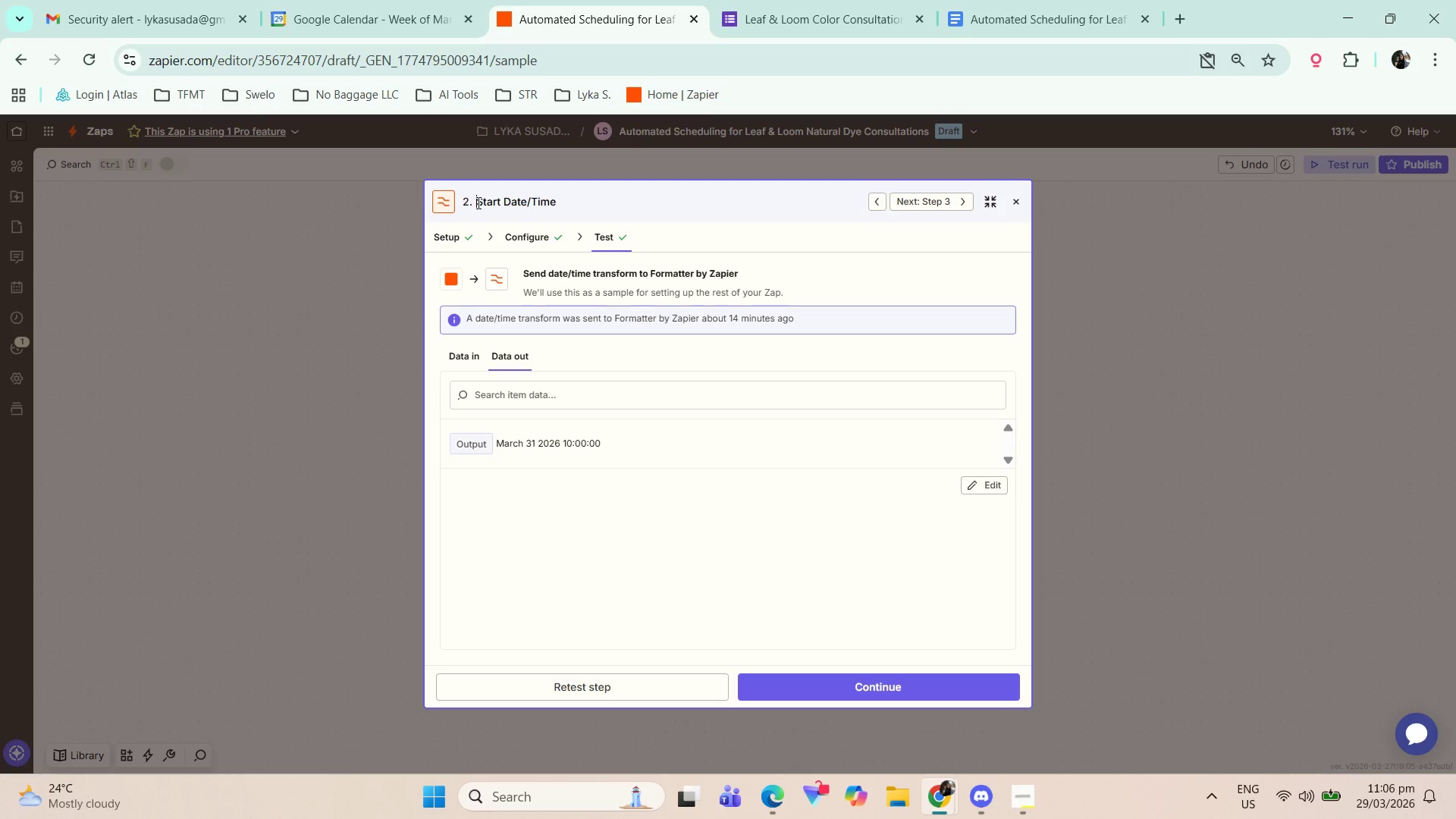 
type(Vat)
 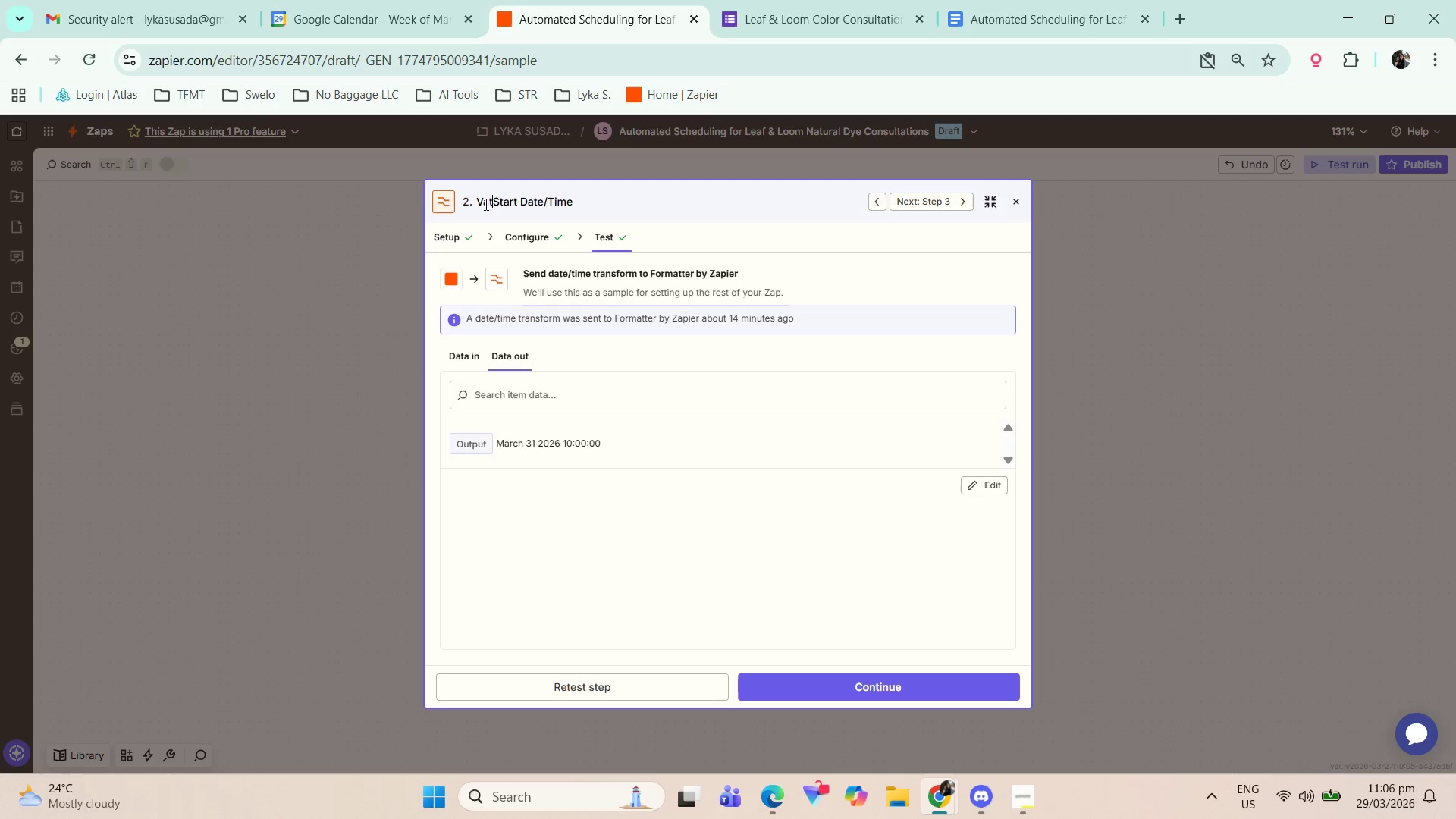 
key(Space)
 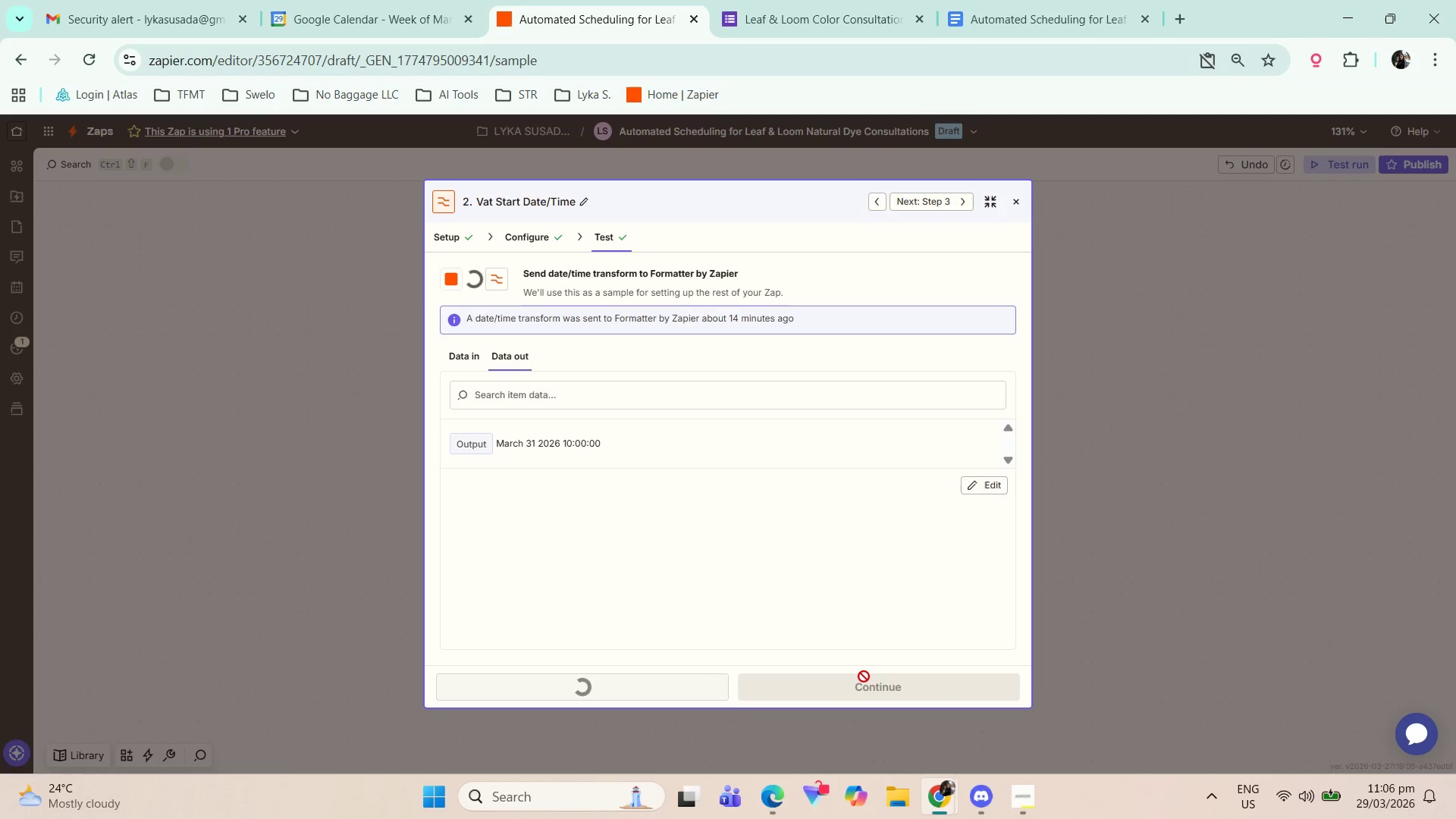 
wait(6.55)
 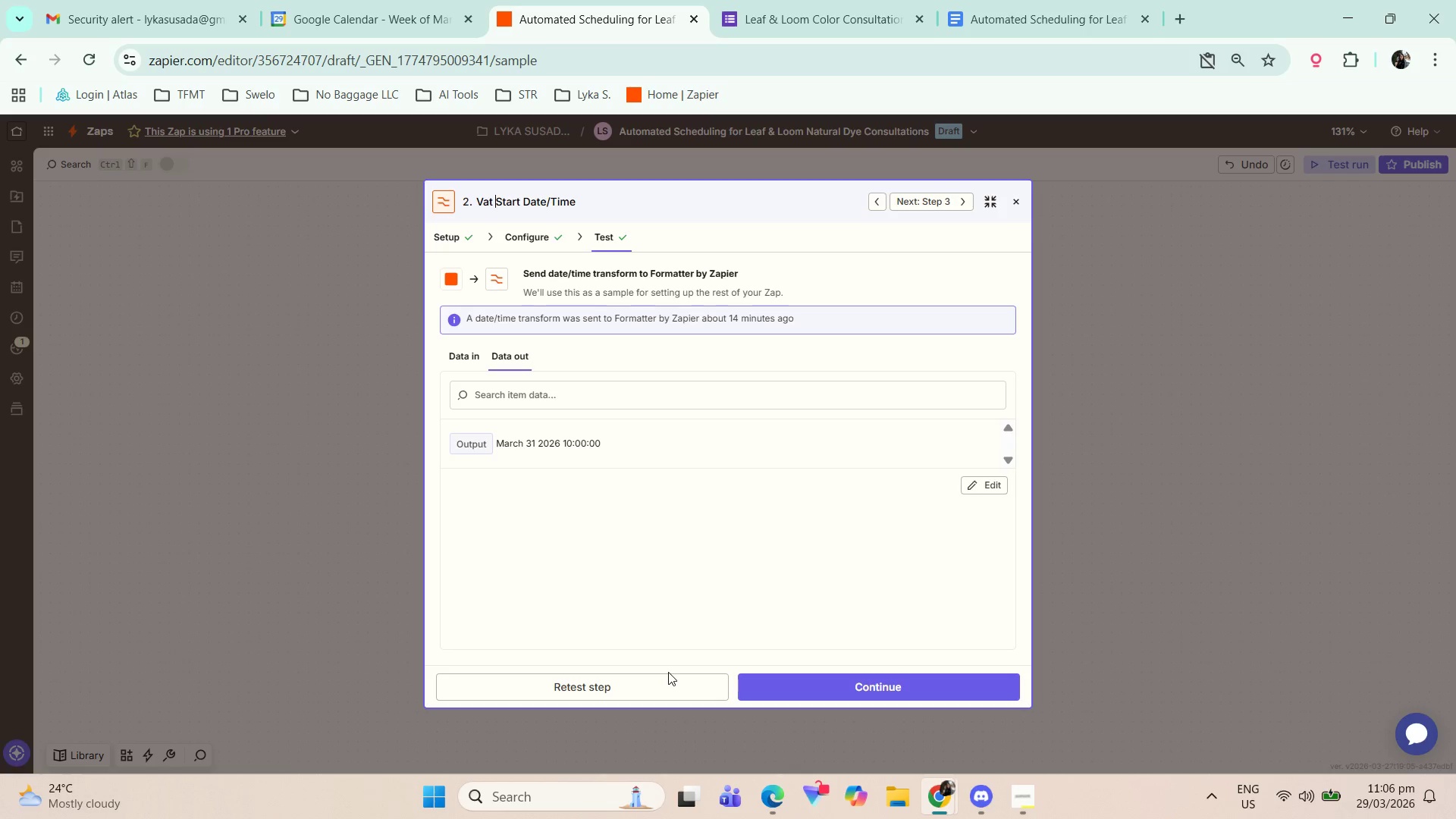 
left_click([887, 684])
 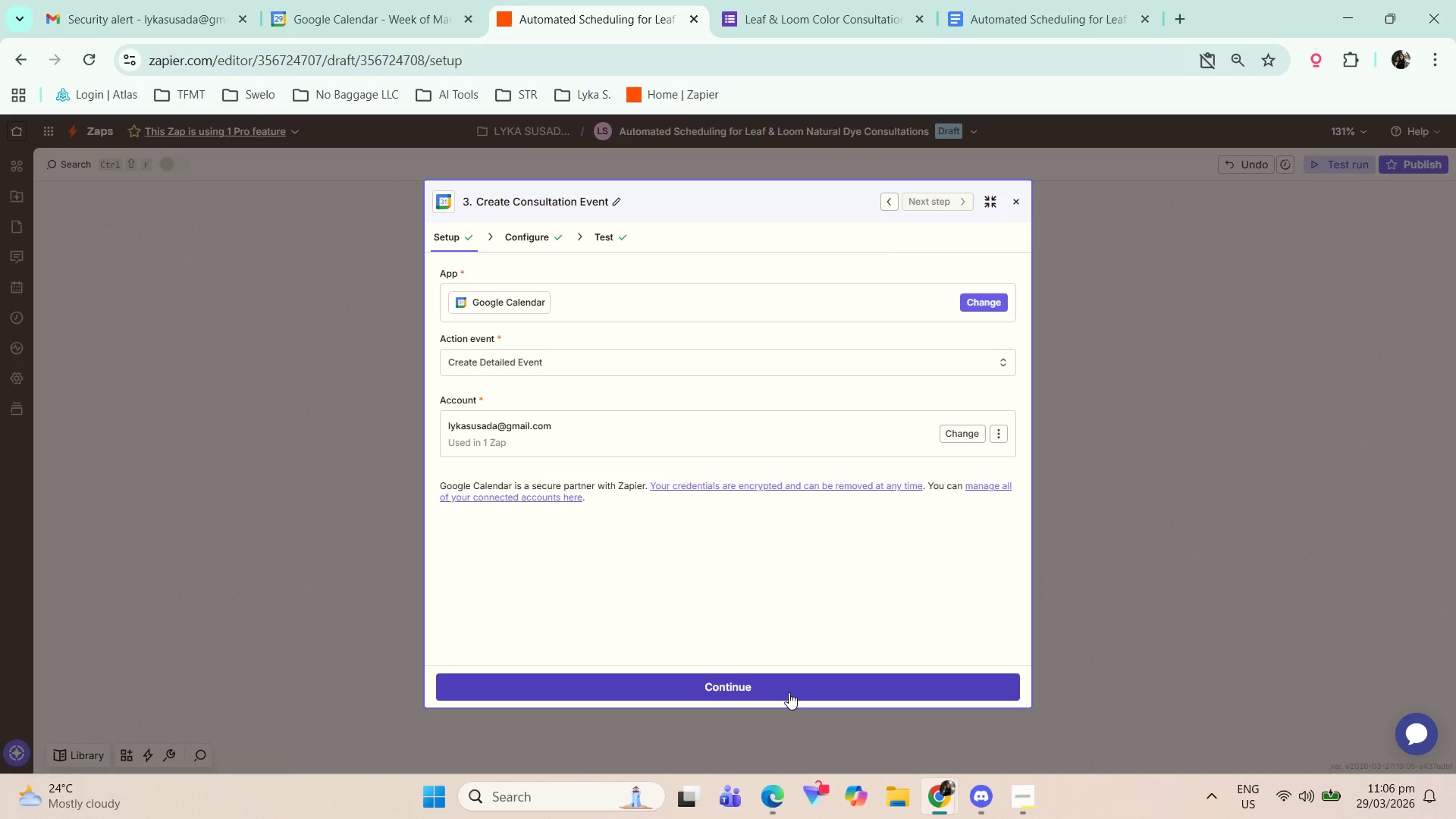 
left_click([792, 692])
 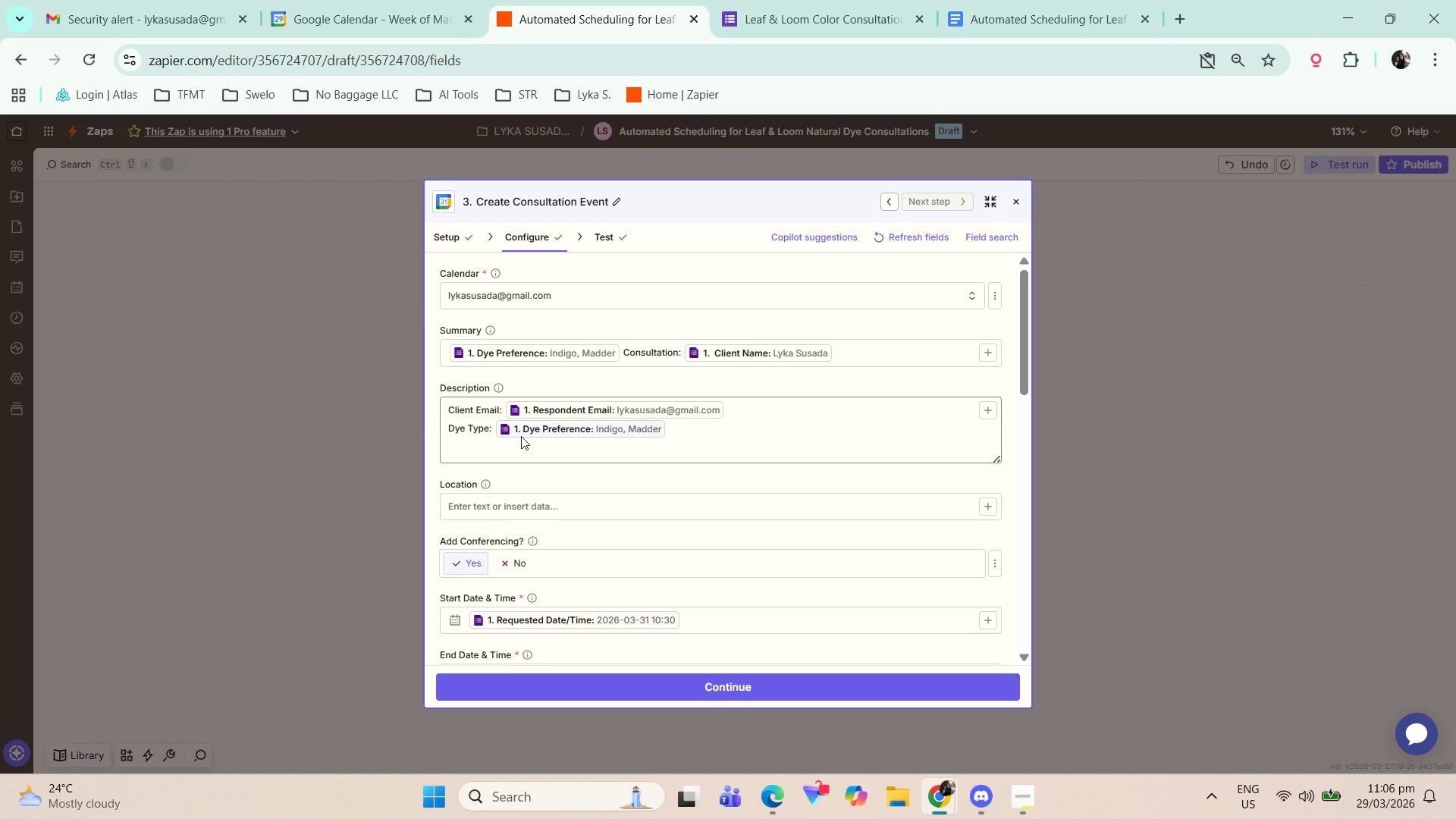 
scroll: coordinate [565, 485], scroll_direction: down, amount: 1.0
 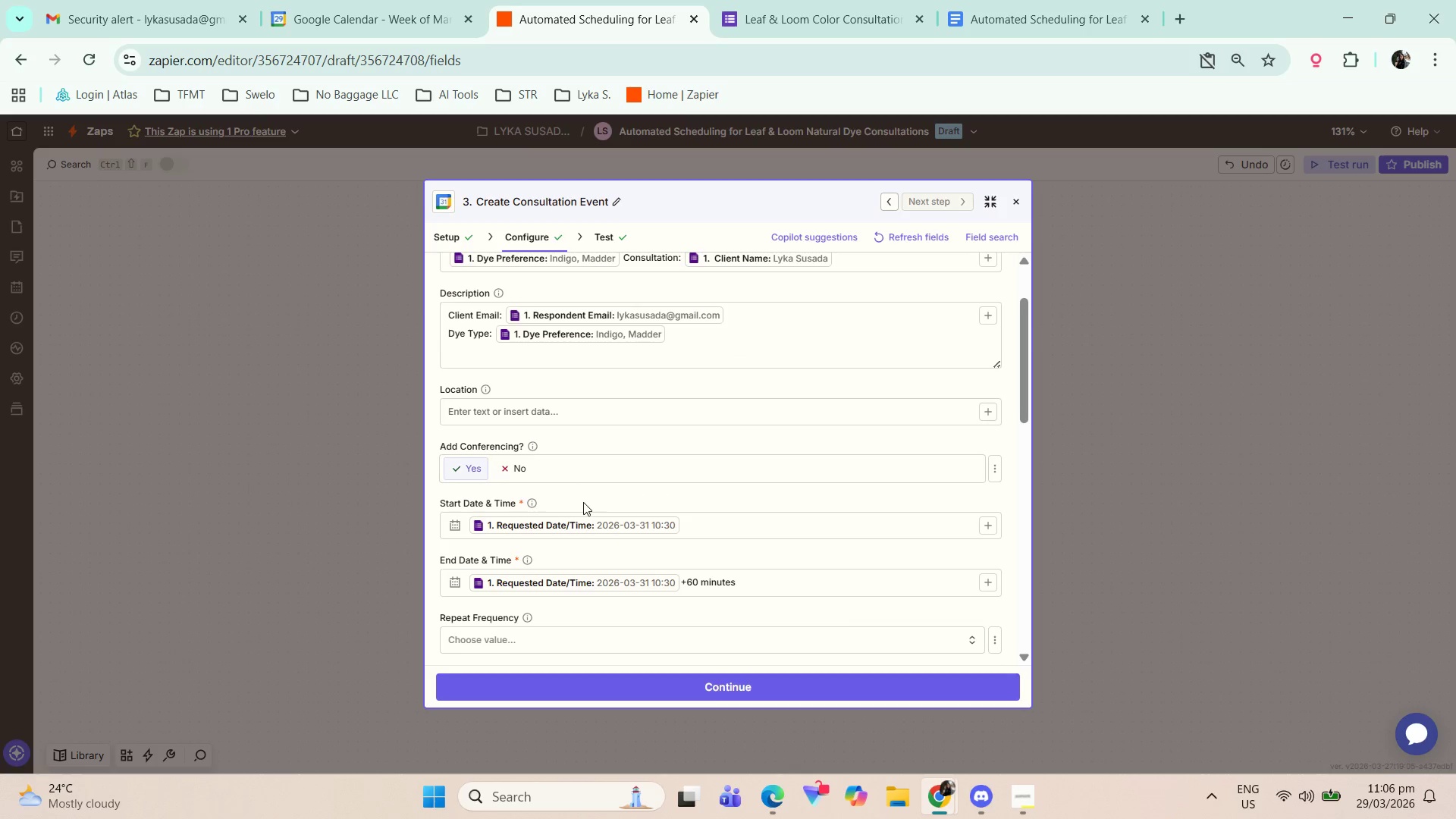 
left_click([684, 519])
 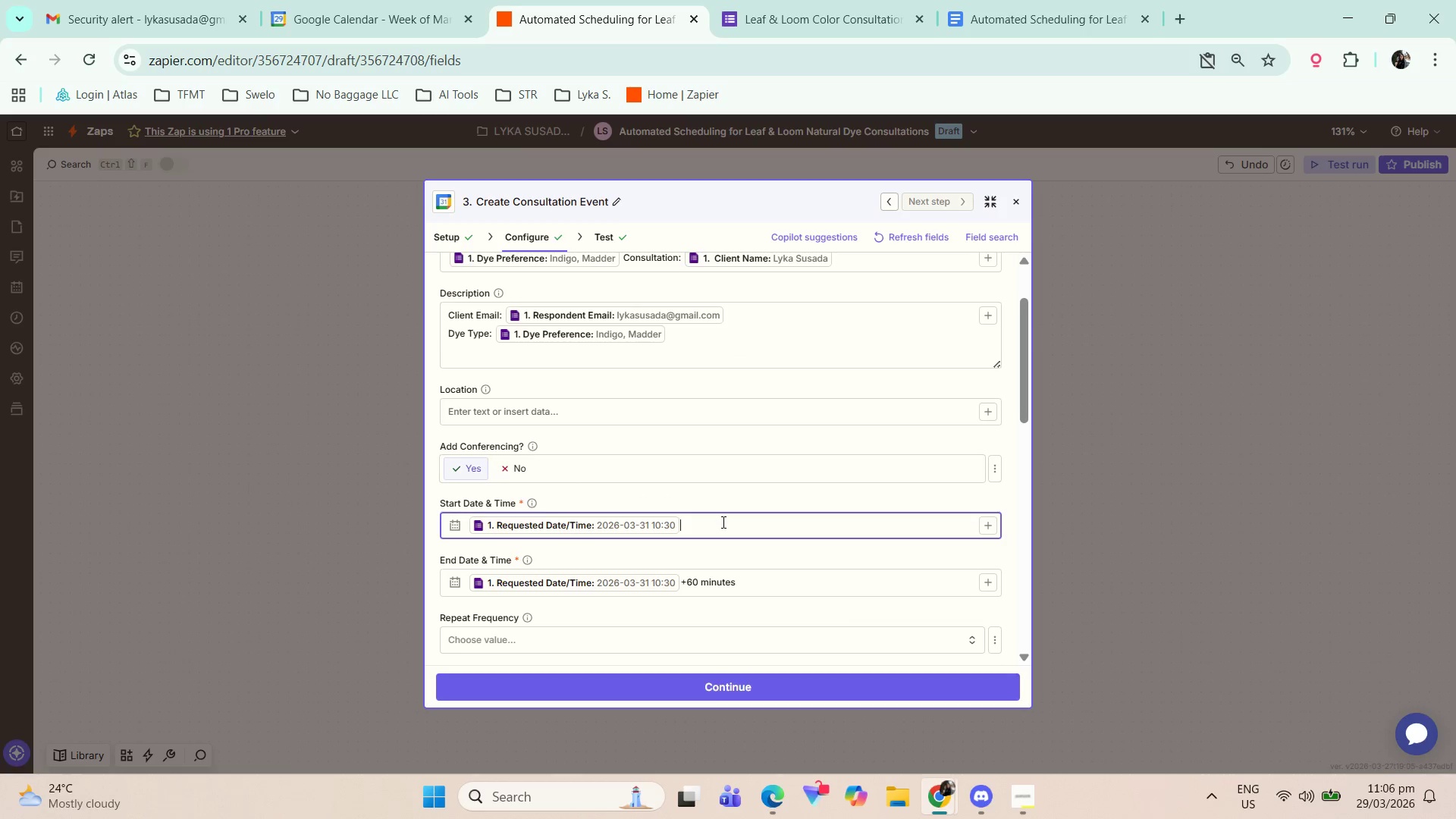 
key(Backspace)
key(Backspace)
type(/time)
 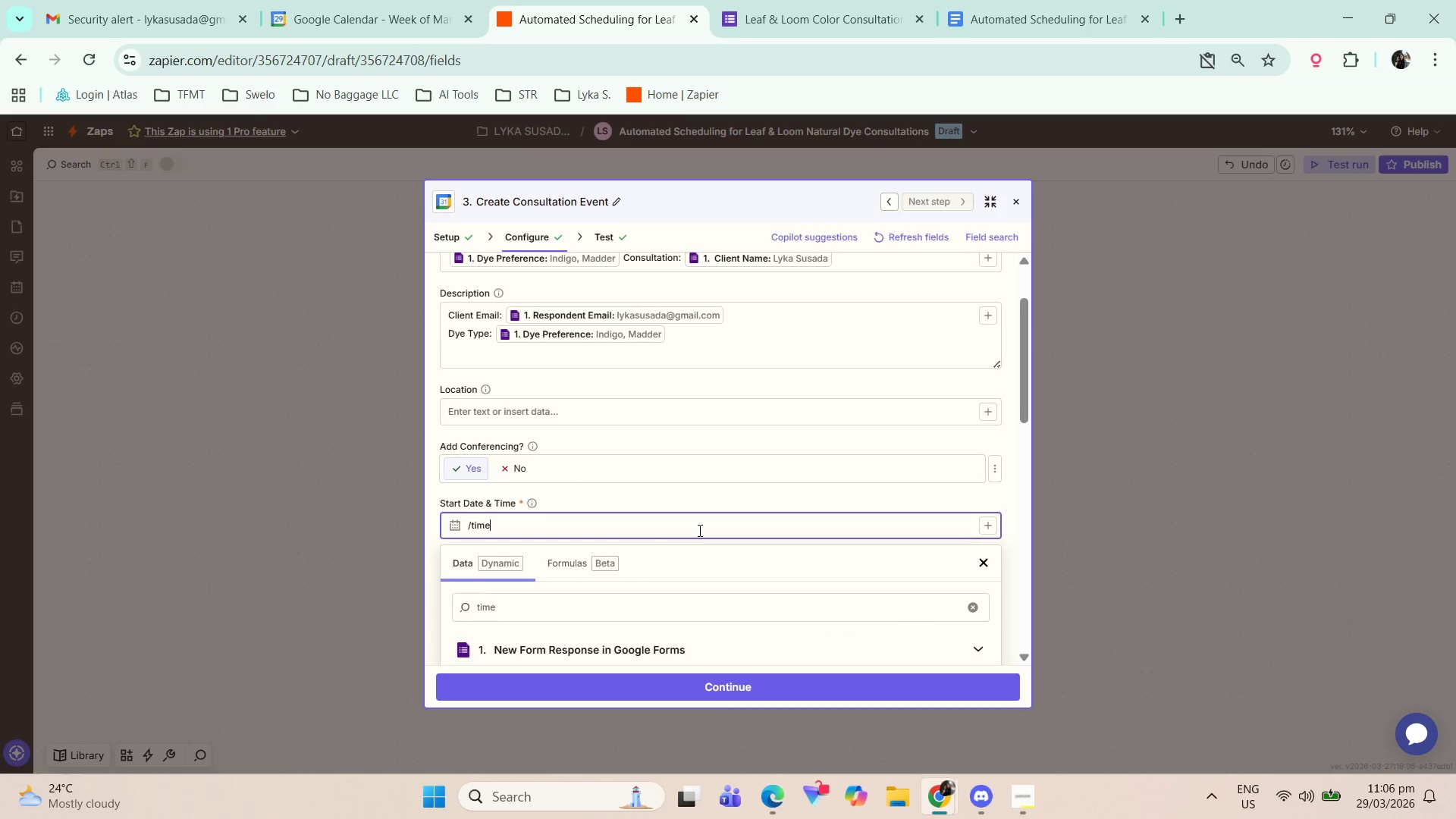 
scroll: coordinate [803, 571], scroll_direction: down, amount: 2.0
 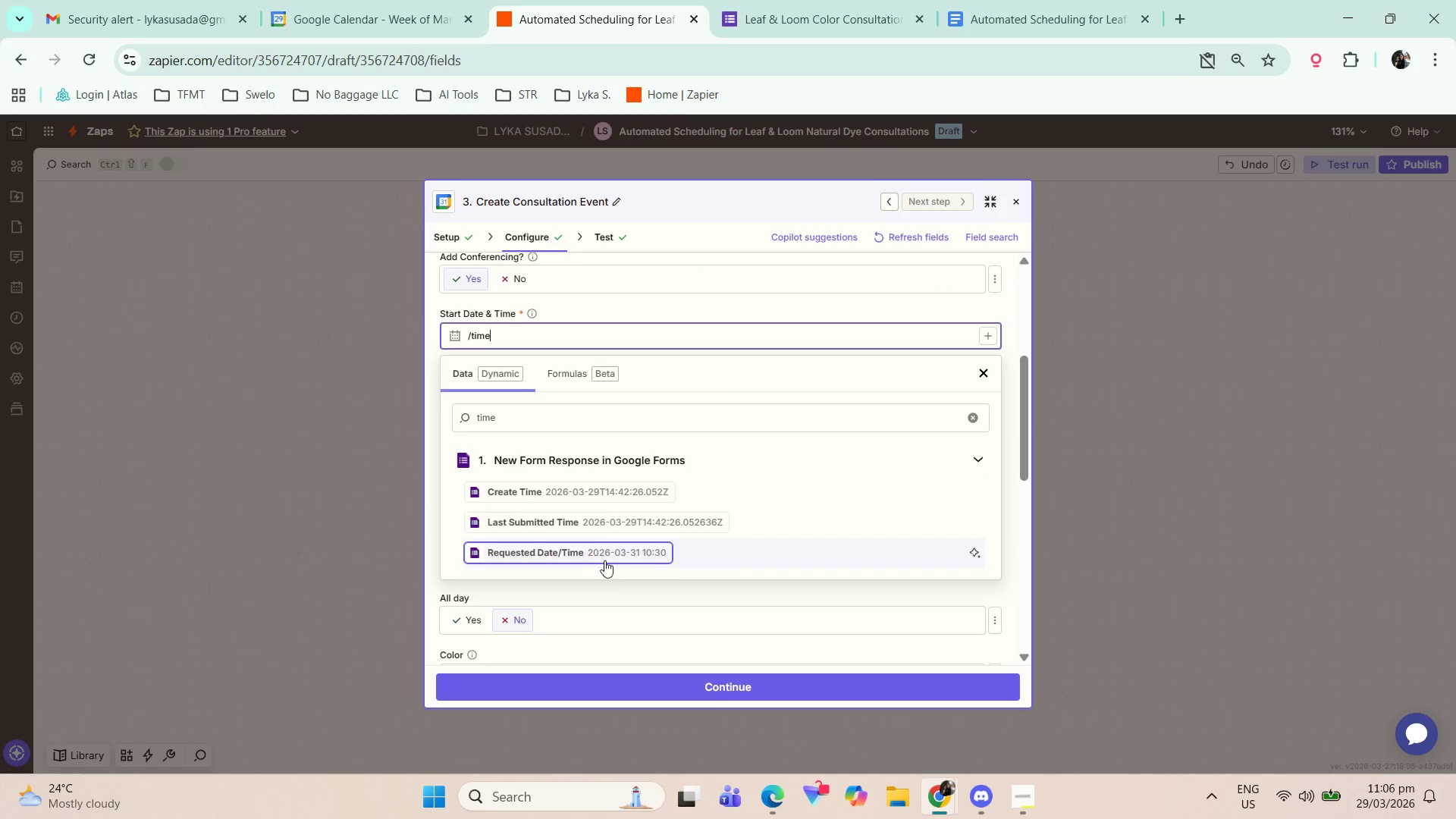 
scroll: coordinate [607, 535], scroll_direction: up, amount: 1.0
 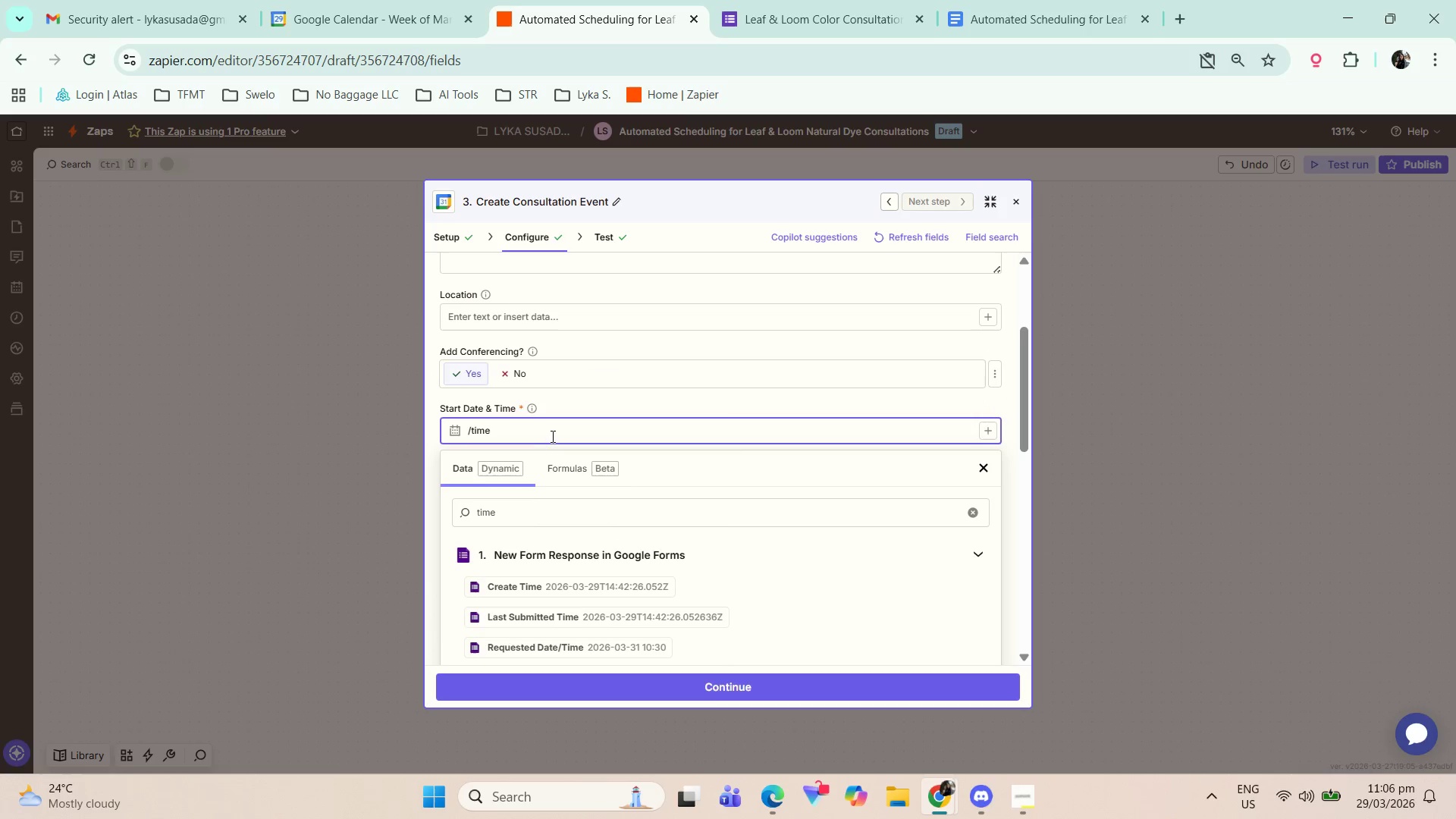 
left_click([554, 436])
 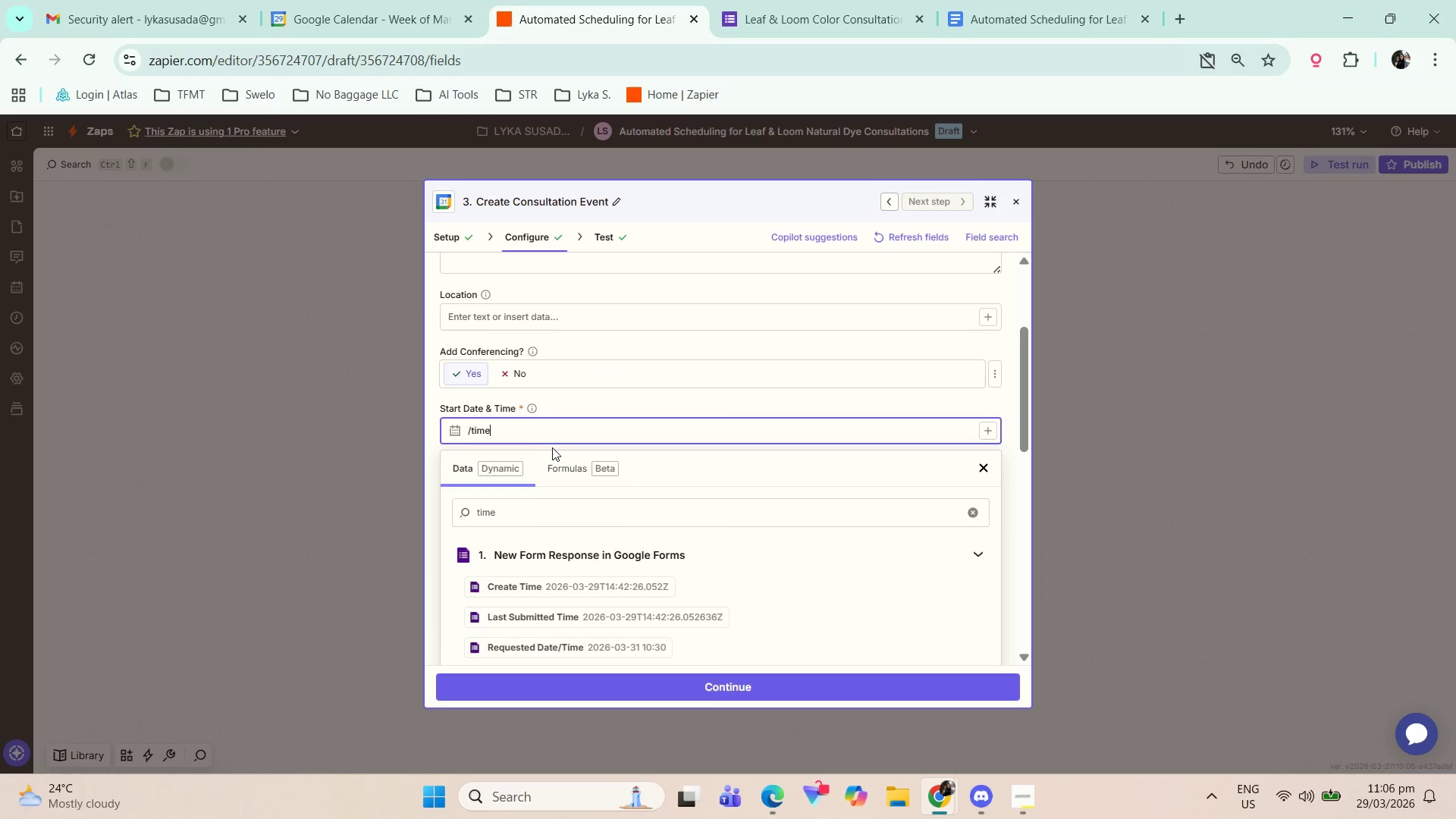 
scroll: coordinate [799, 395], scroll_direction: down, amount: 2.0
 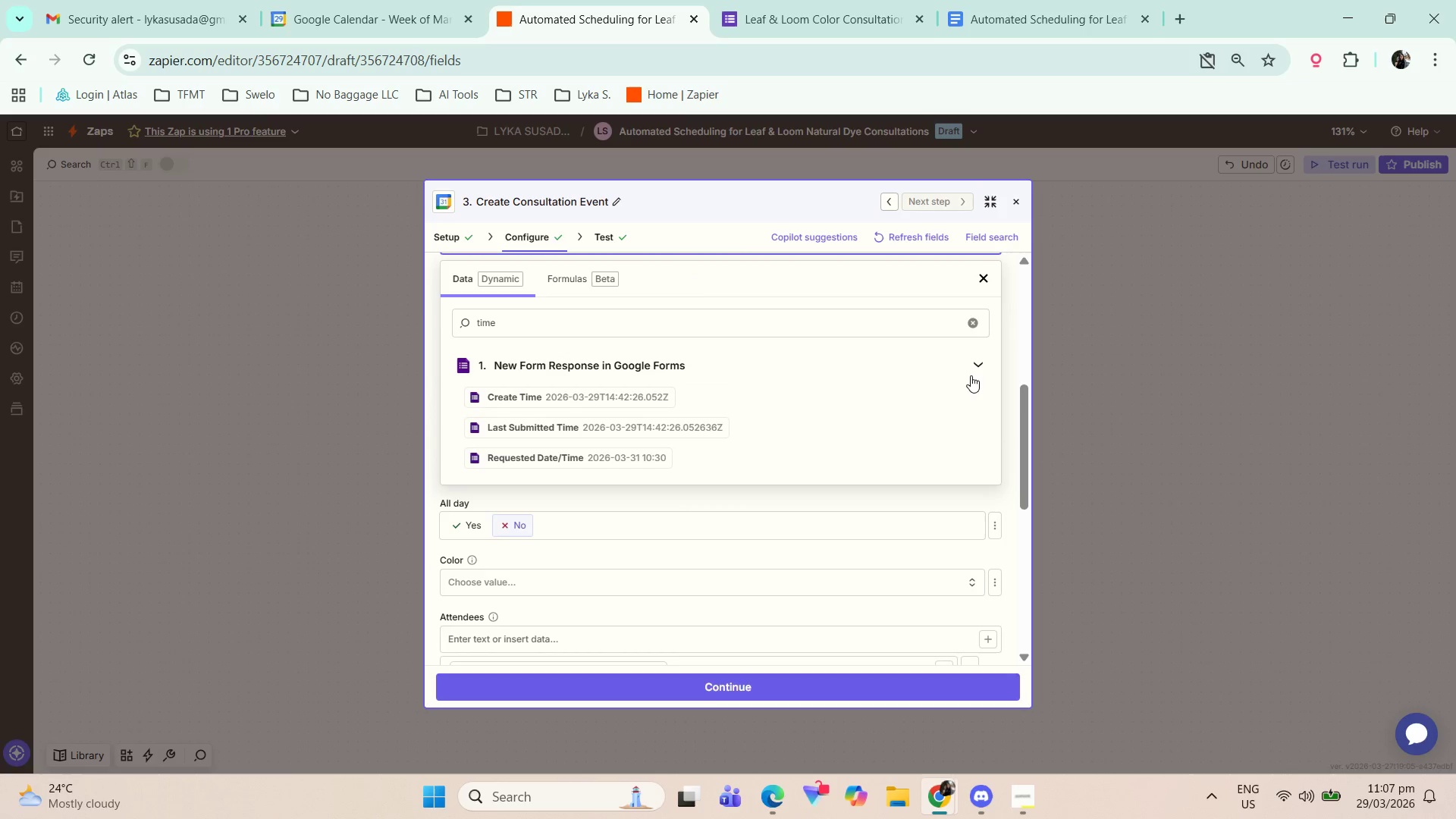 
left_click([974, 359])
 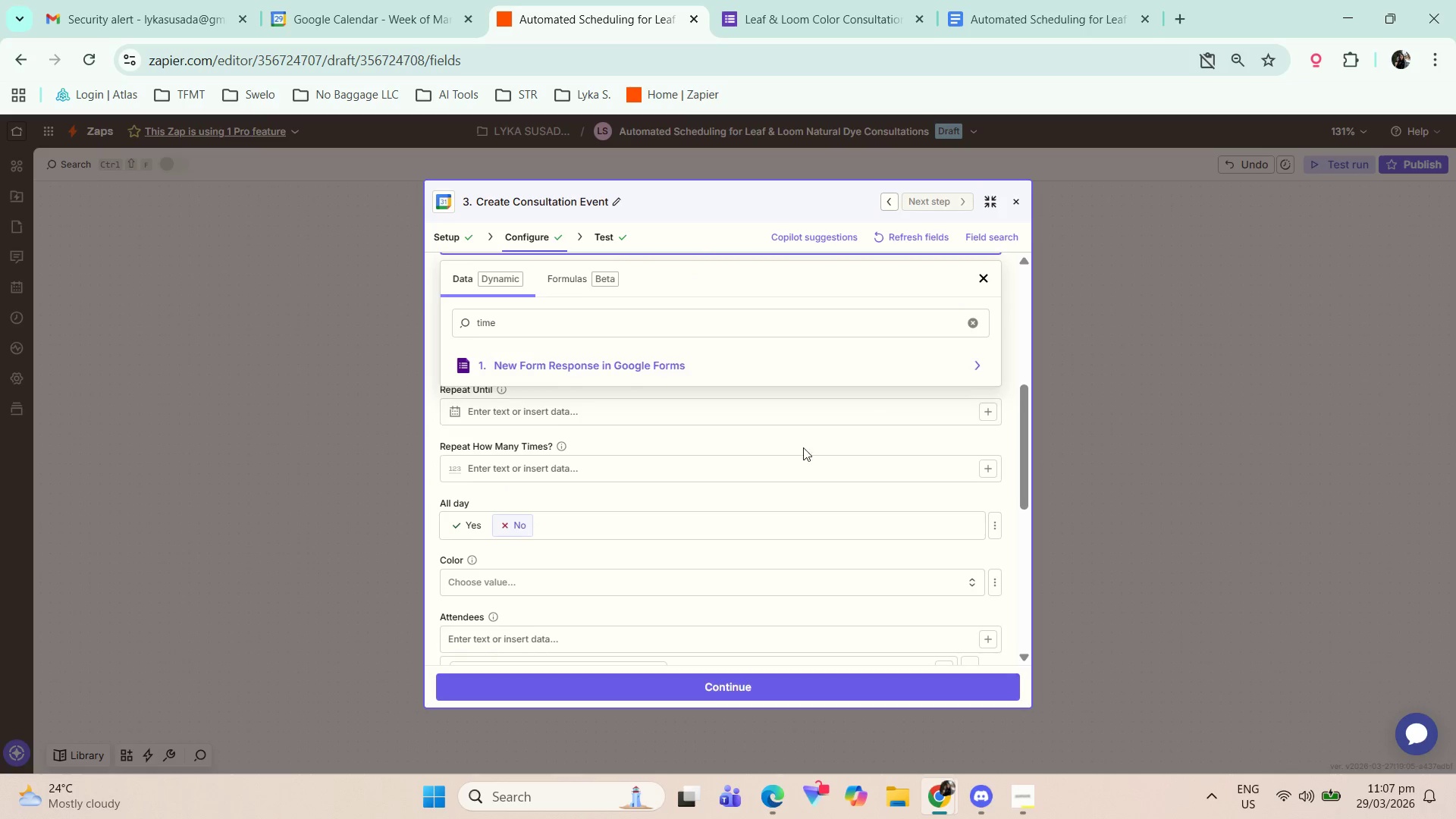 
scroll: coordinate [736, 457], scroll_direction: up, amount: 2.0
 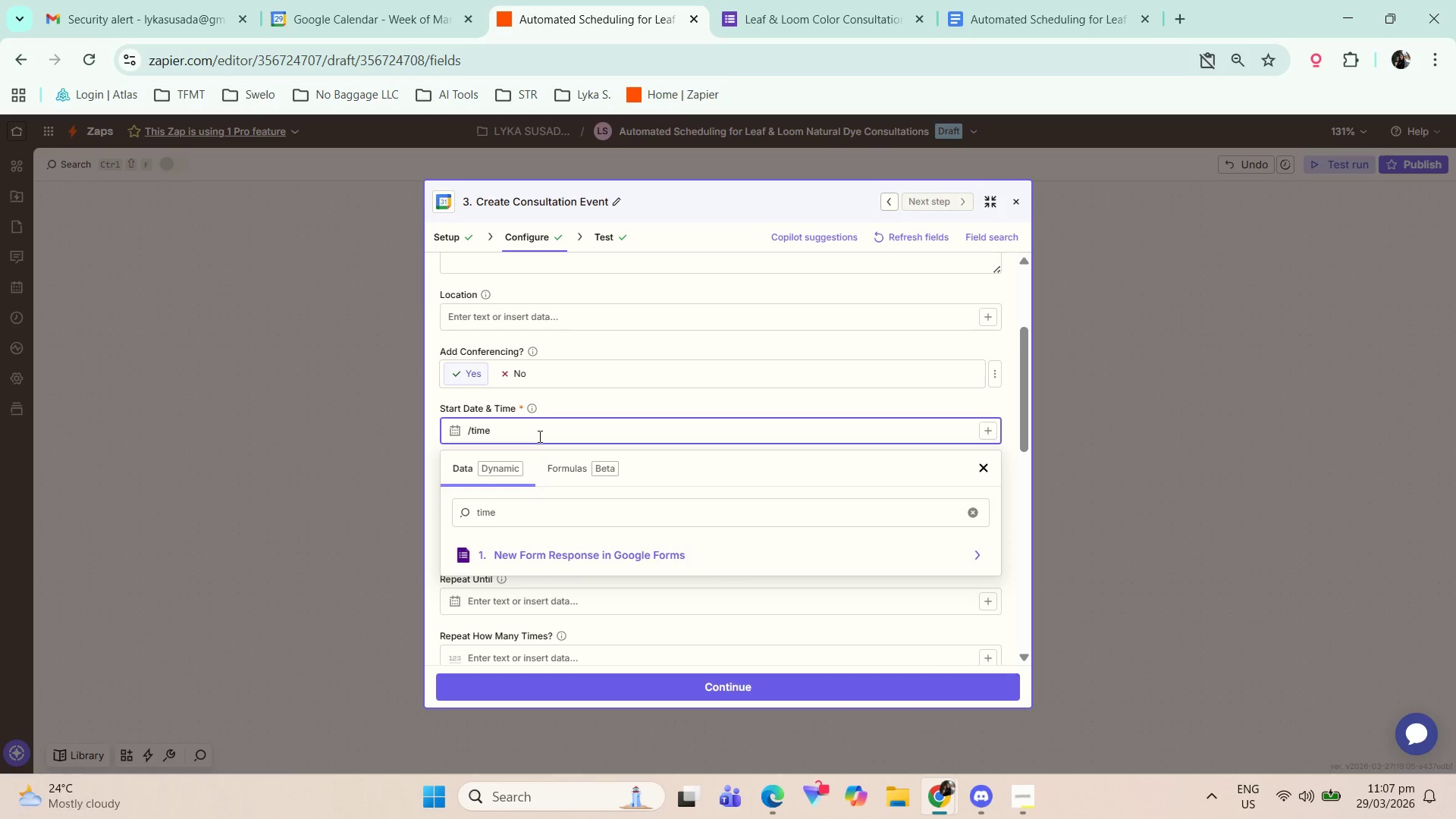 
left_click_drag(start_coordinate=[532, 434], to_coordinate=[429, 437])
 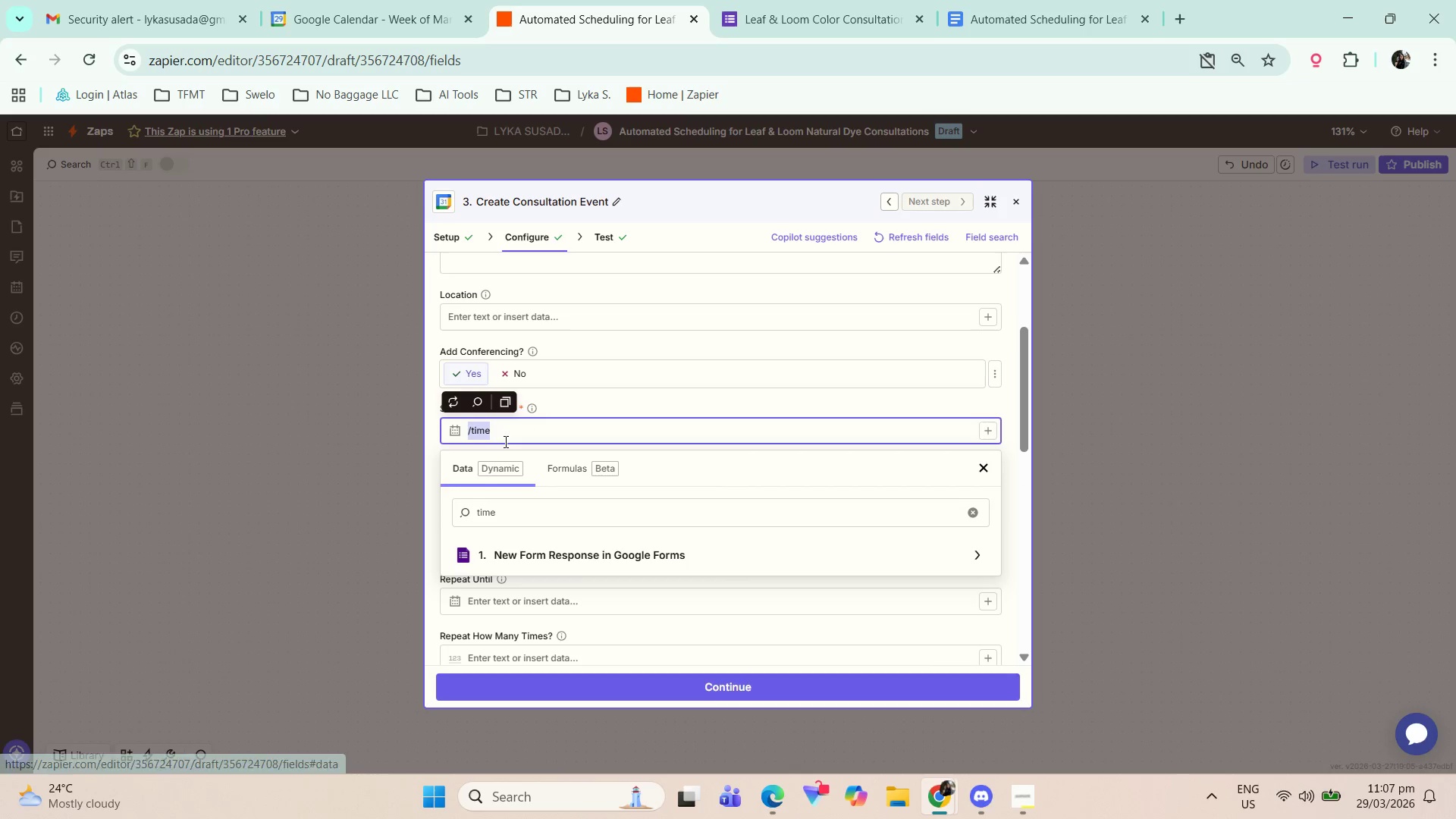 
key(Backspace)
key(Backspace)
type(vat start)
 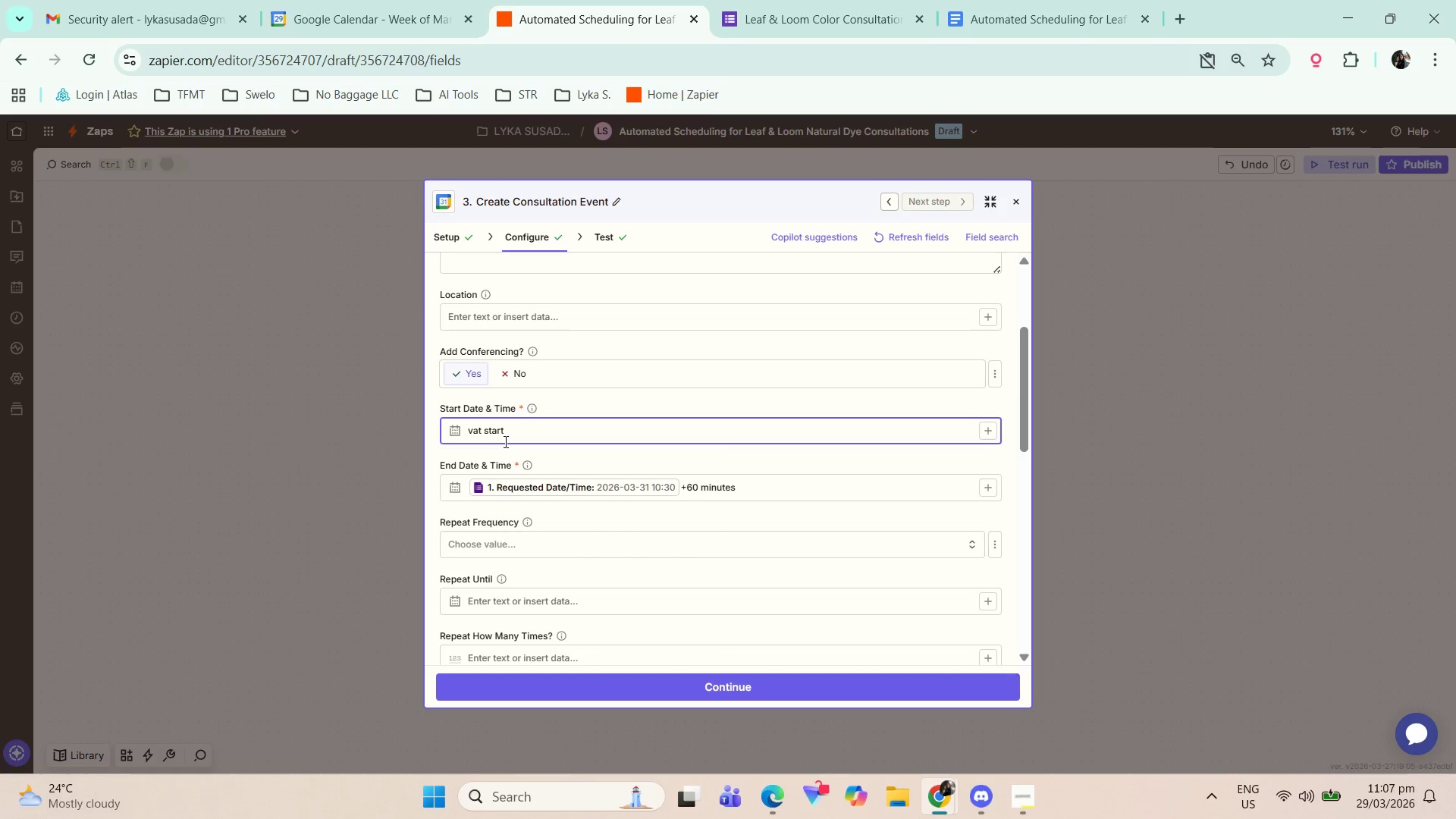 
key(Control+ControlLeft)
 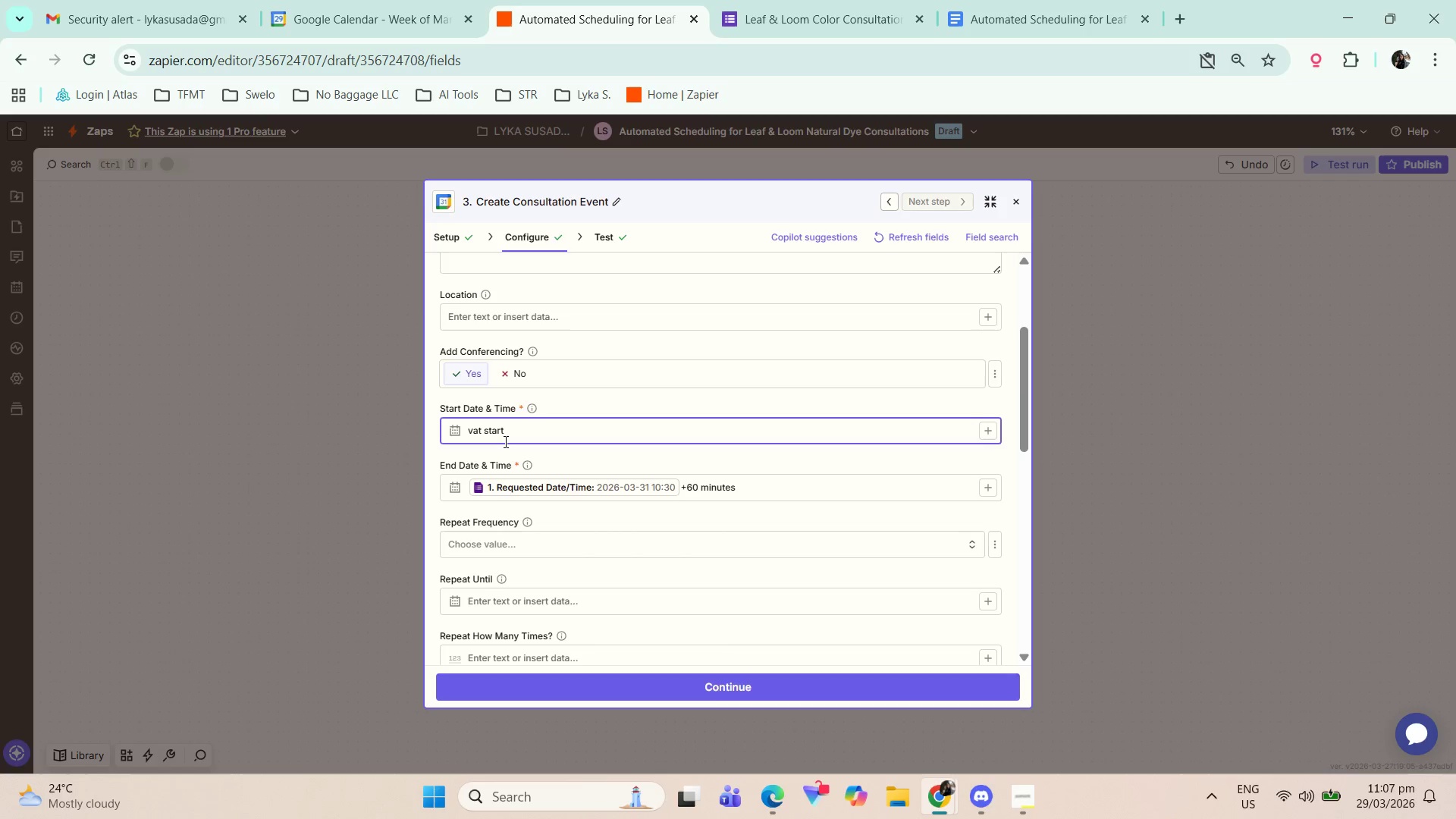 
key(Control+Space)
 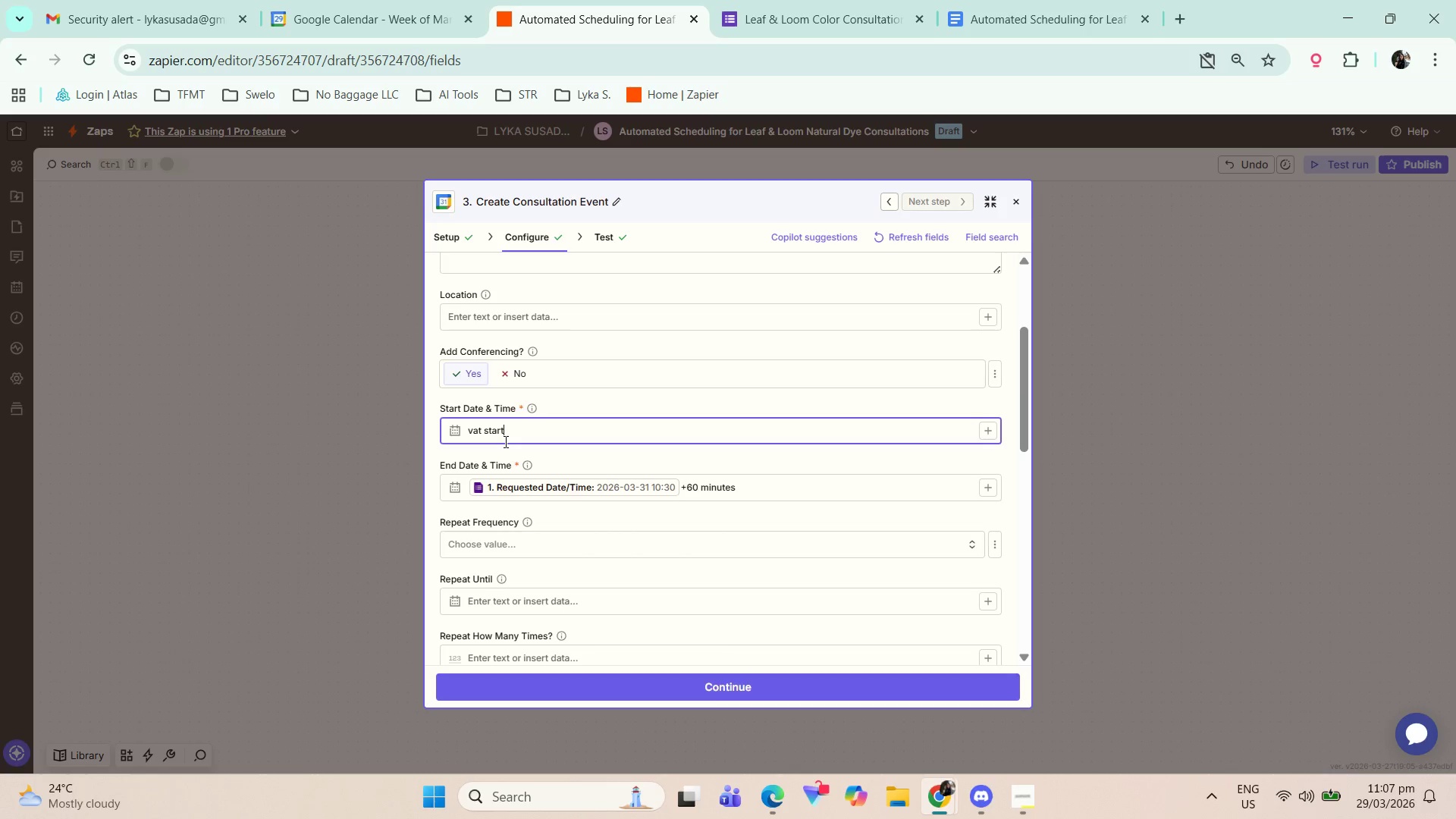 
key(Backspace)
 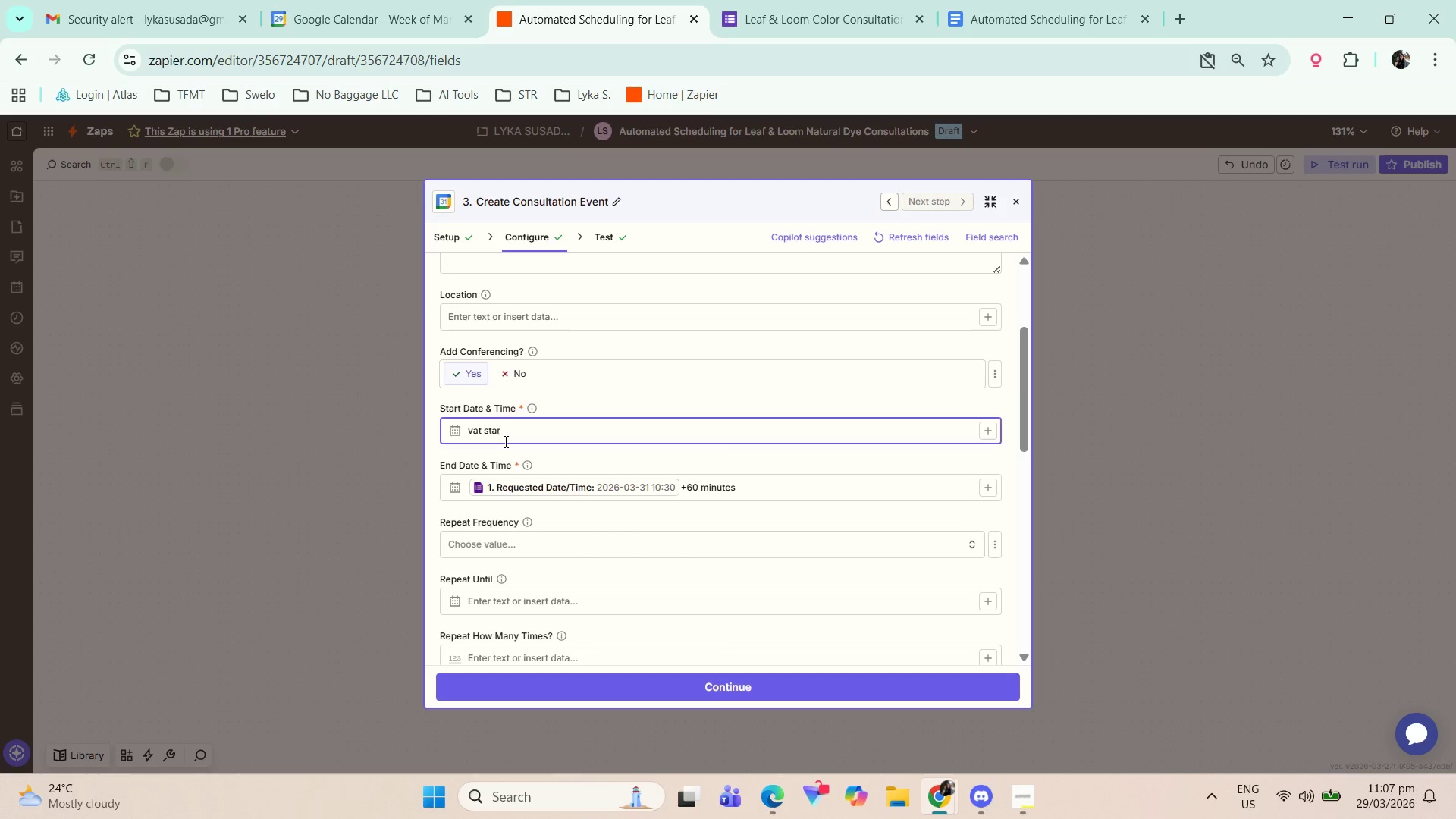 
key(Backspace)
 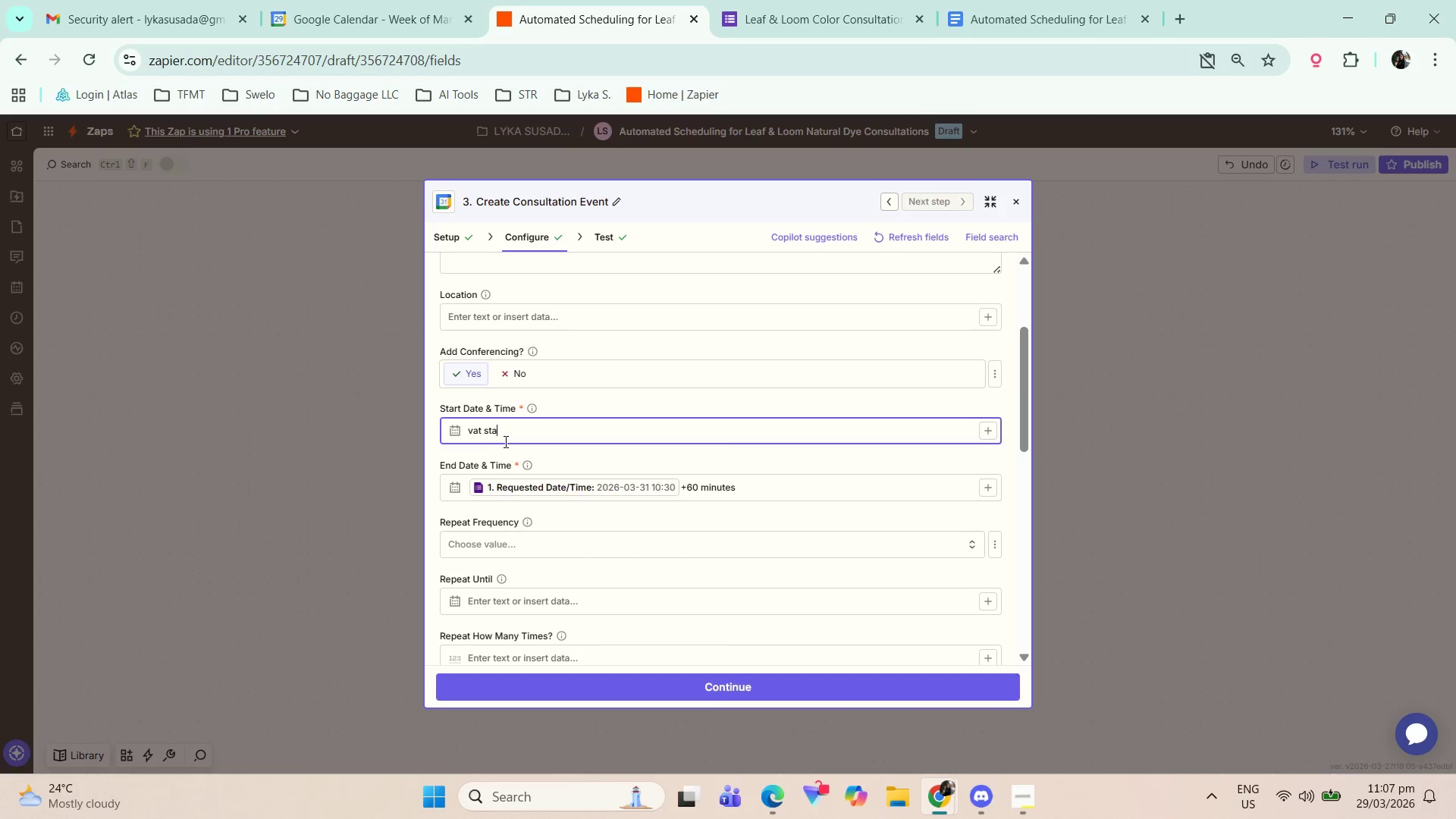 
key(Backspace)
 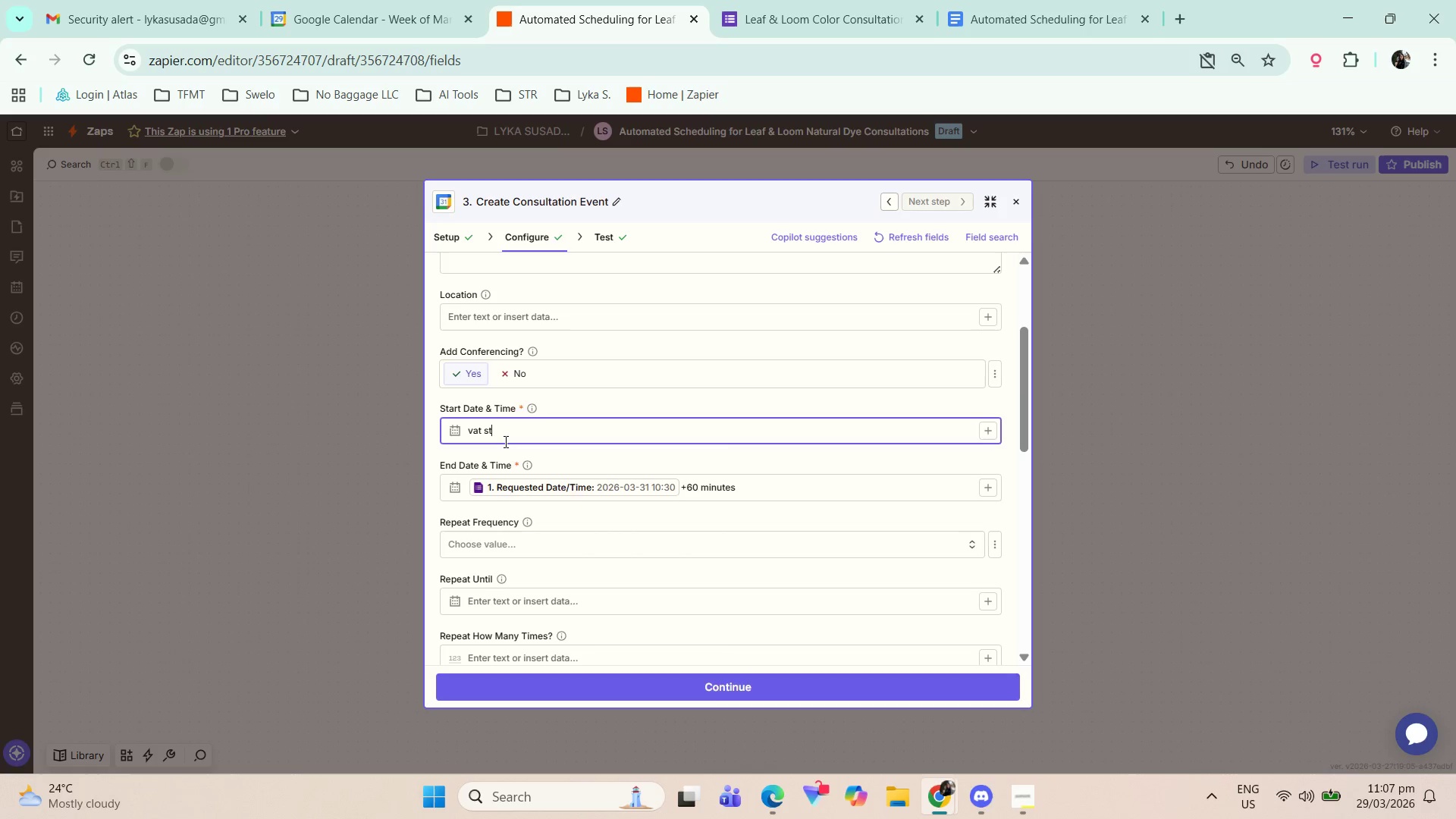 
key(Backspace)
 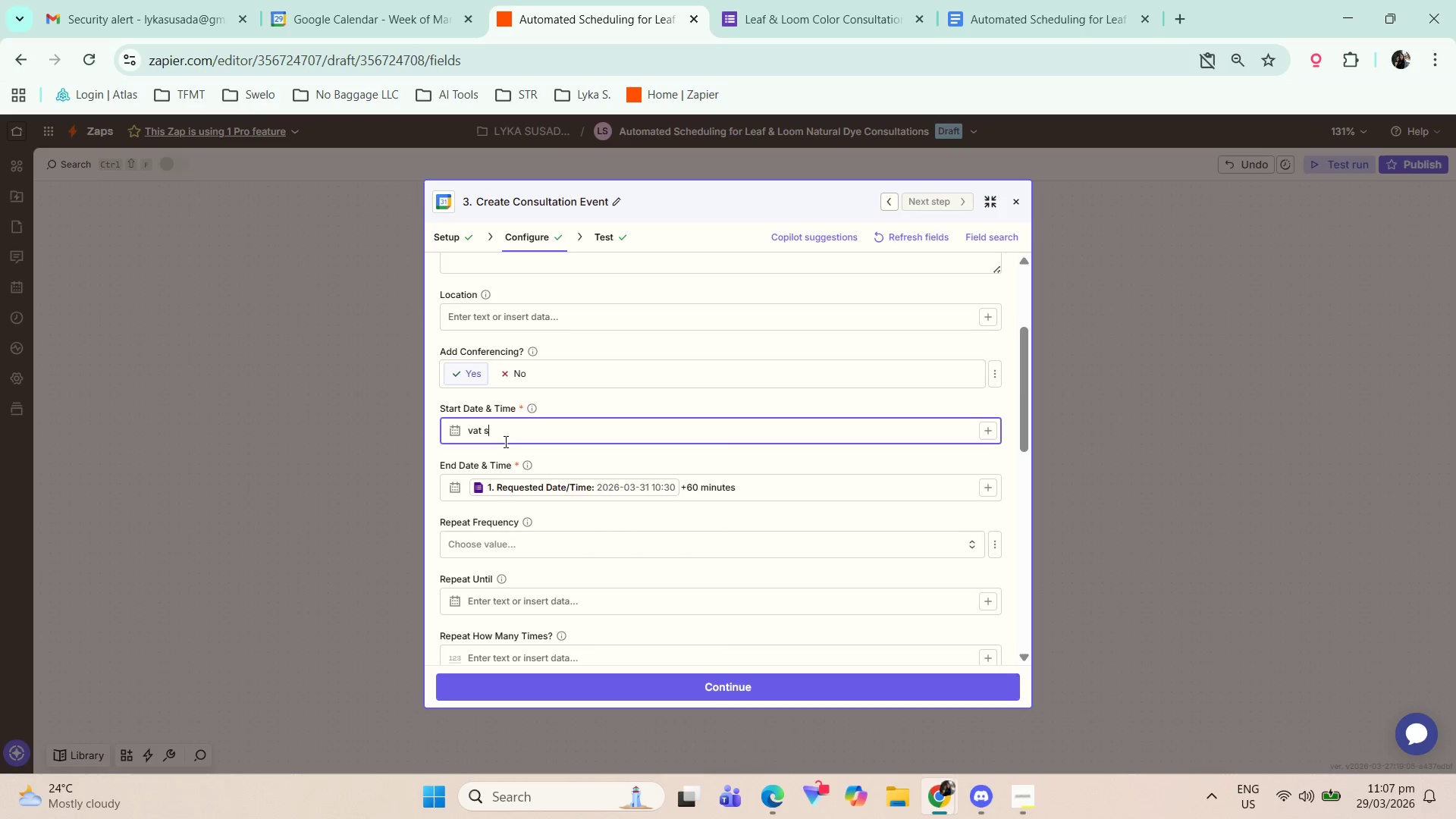 
key(Backspace)
 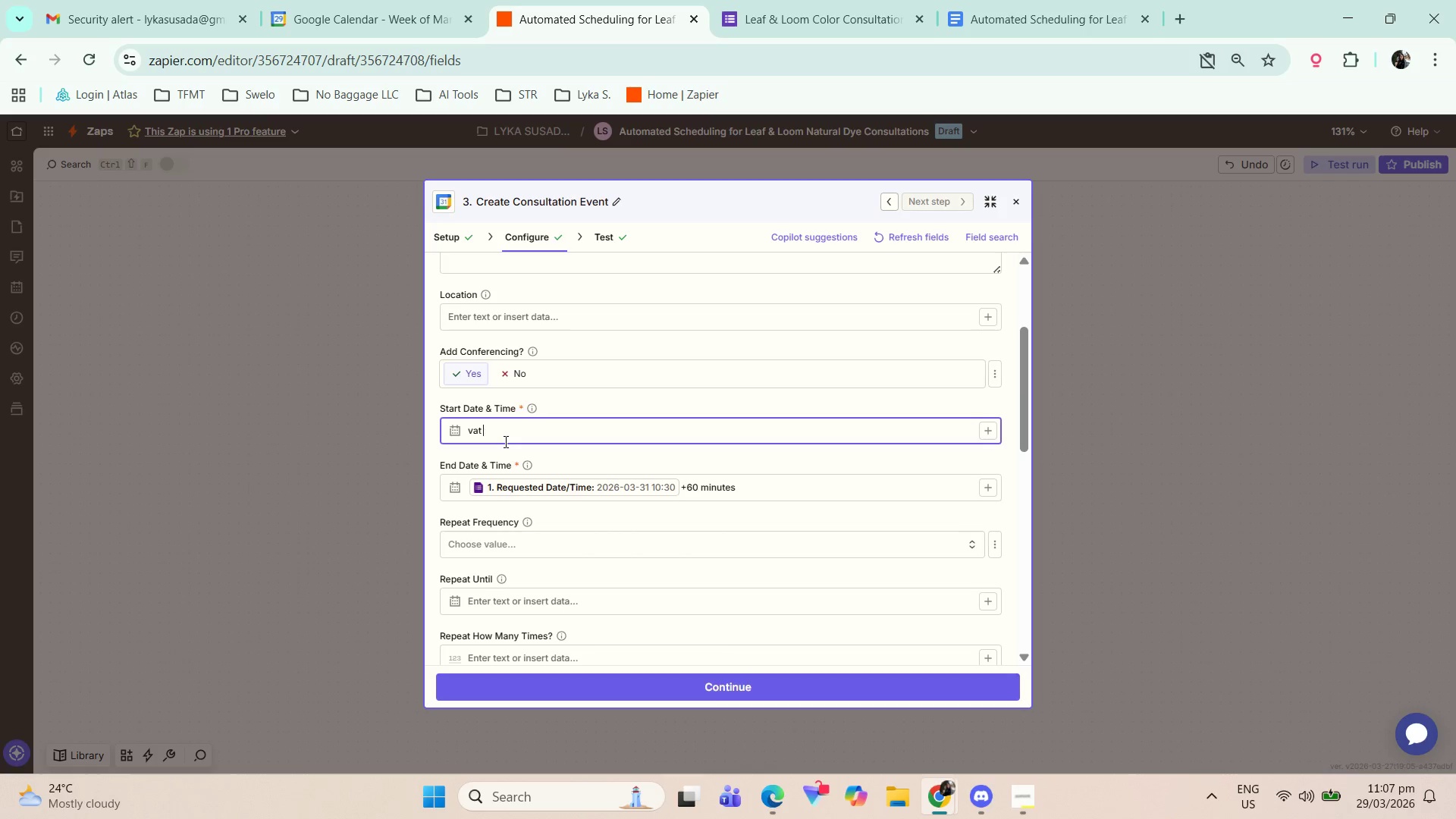 
key(Backspace)
 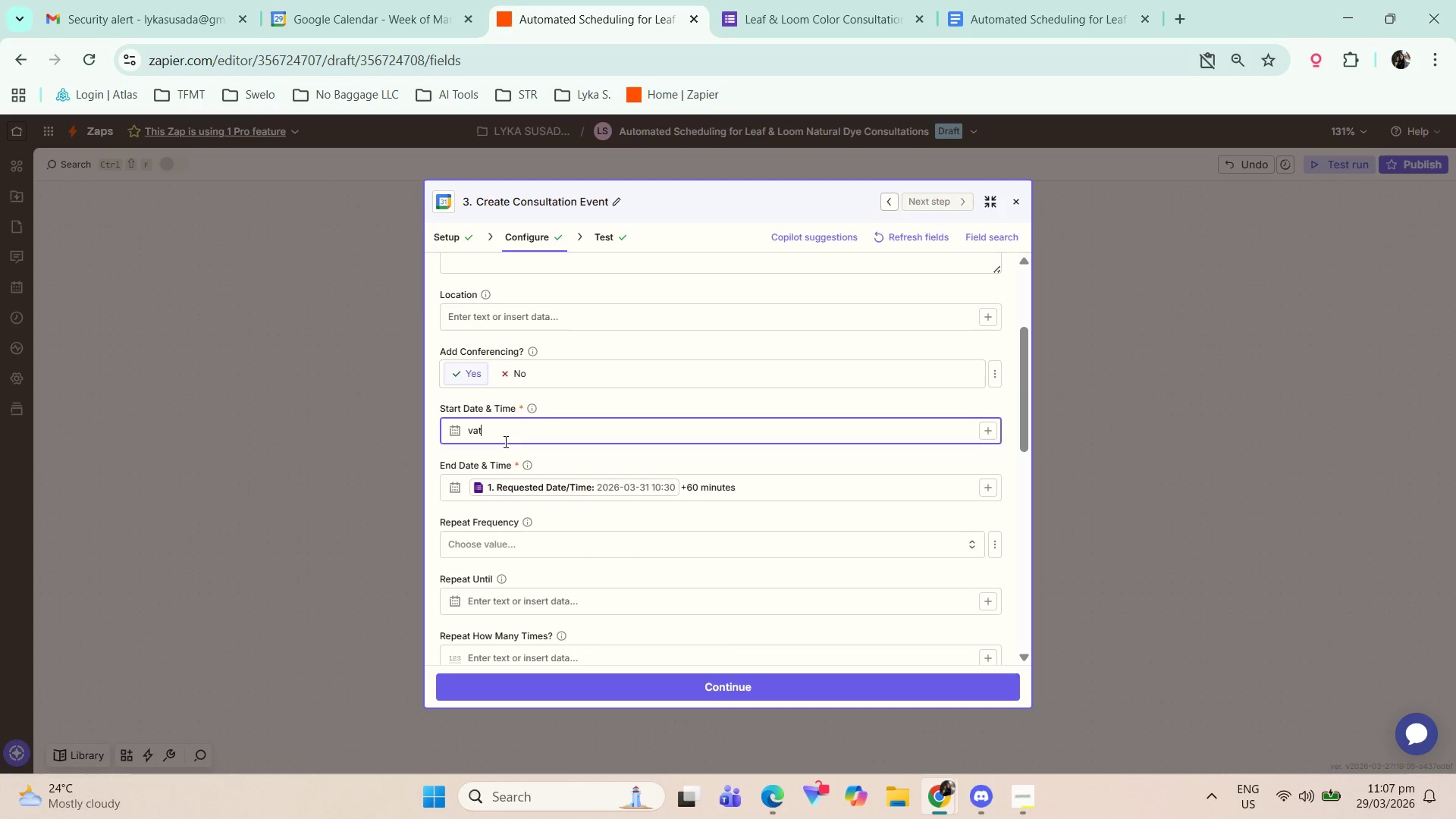 
key(Backspace)
 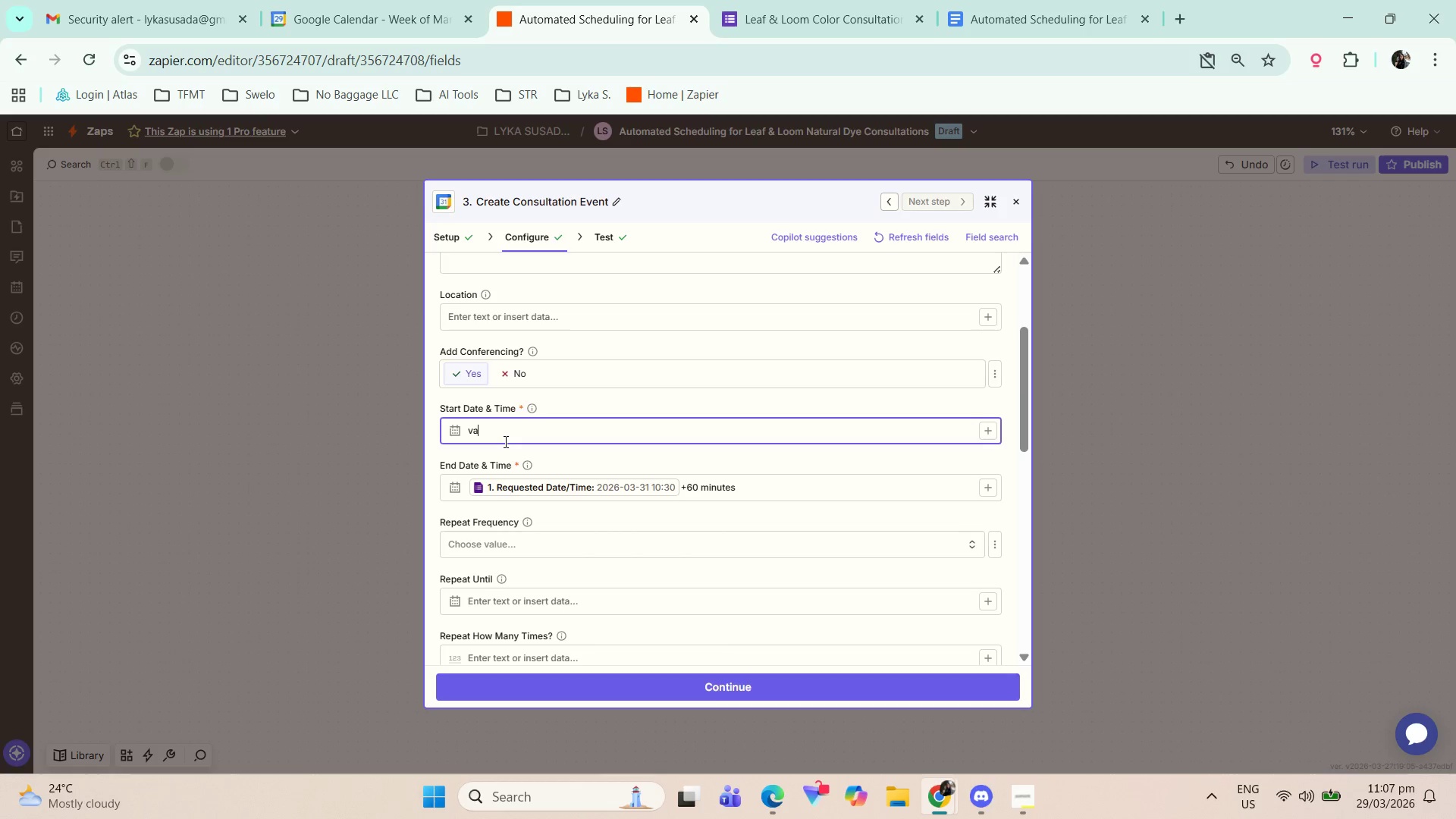 
key(Backspace)
 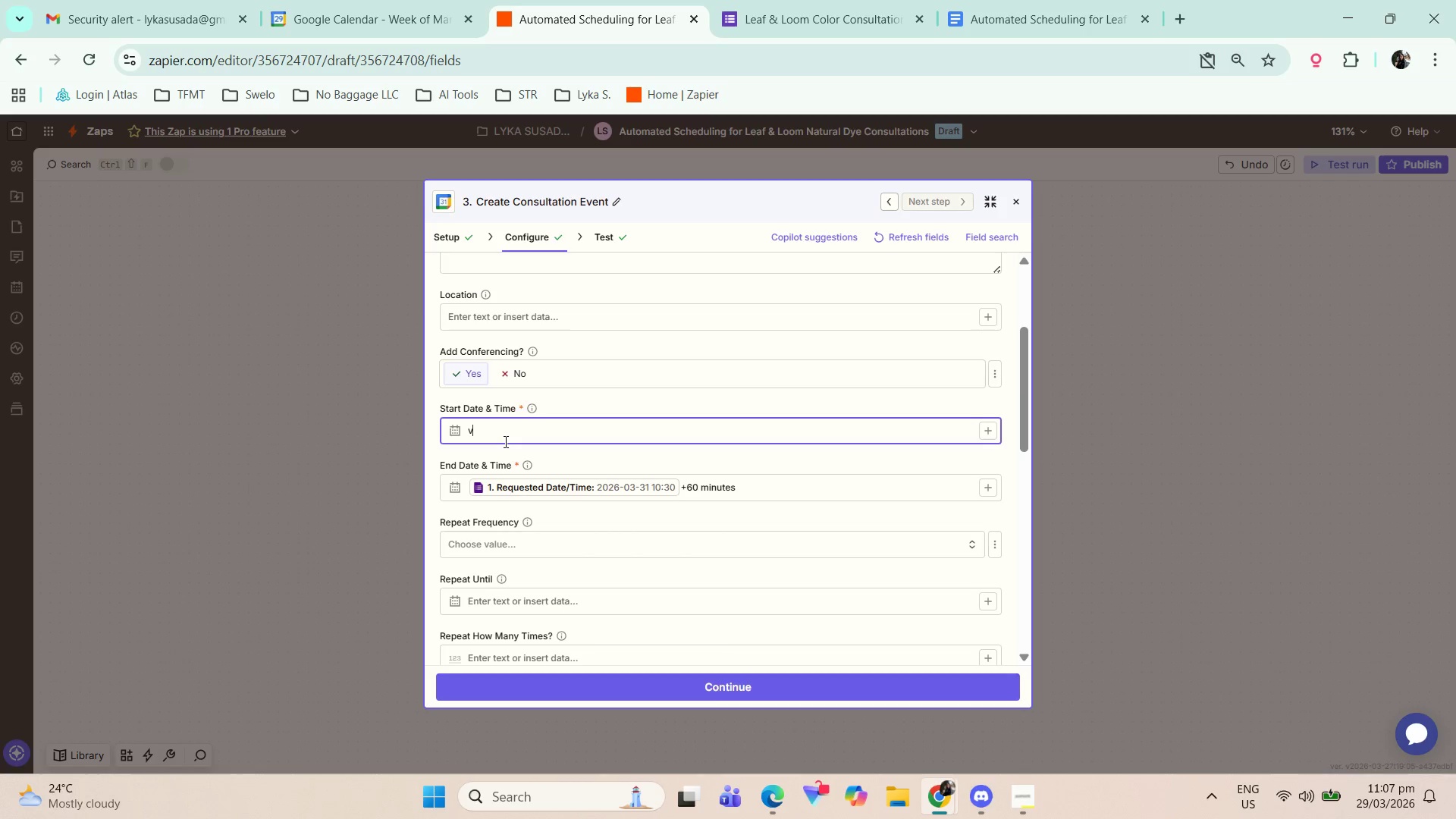 
key(Backspace)
 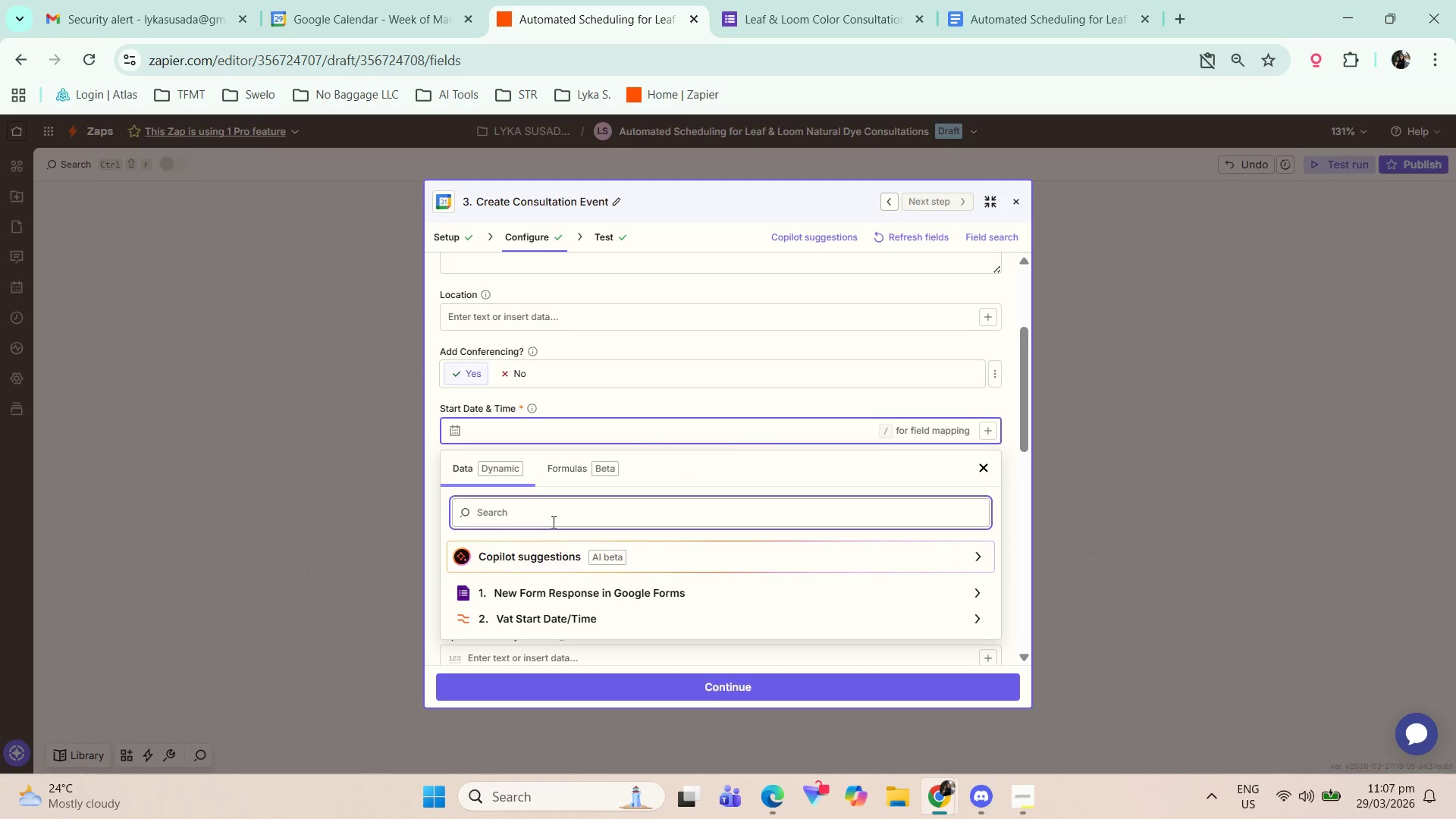 
left_click([623, 617])
 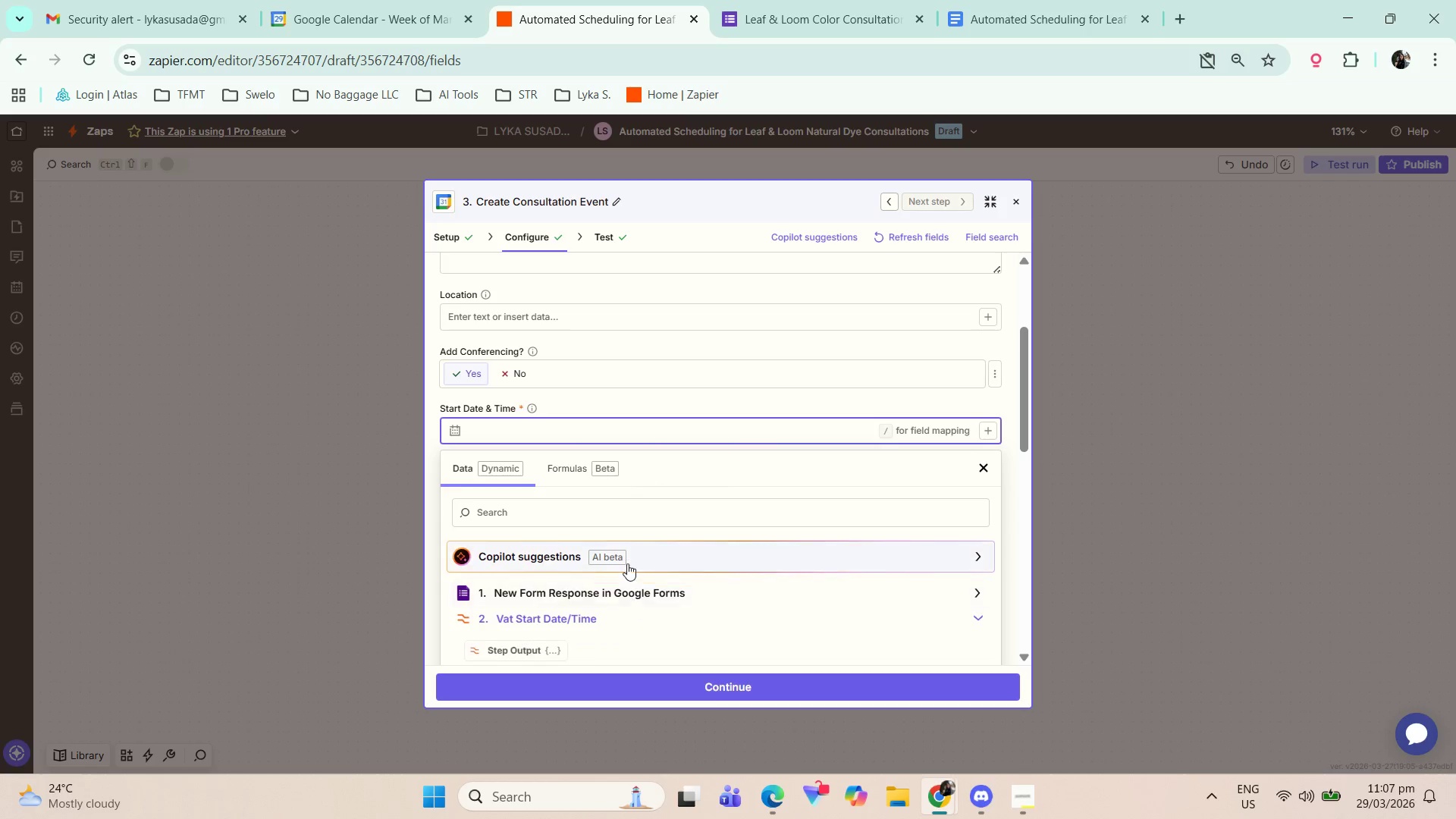 
scroll: coordinate [622, 558], scroll_direction: down, amount: 1.0
 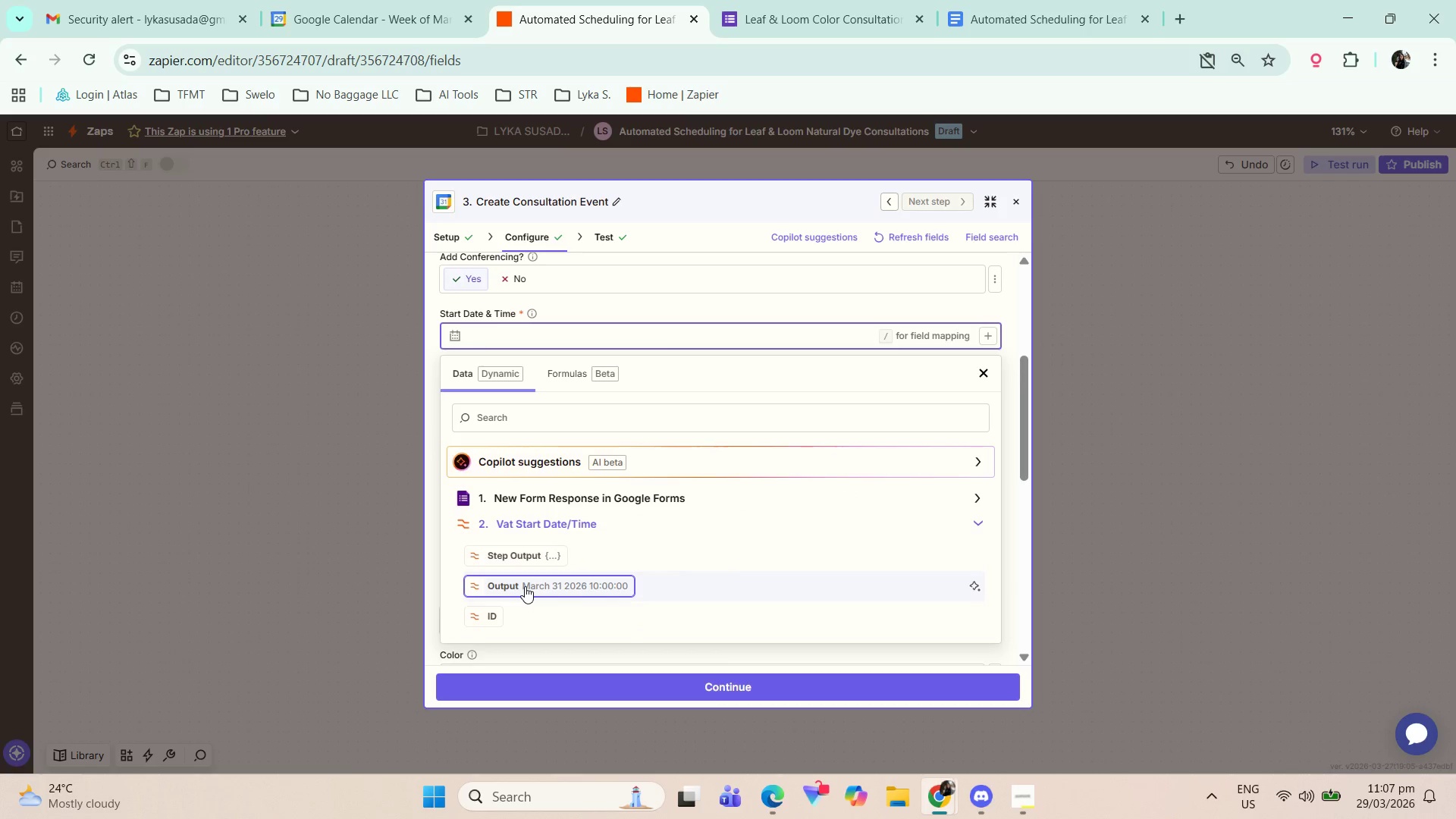 
left_click([526, 588])
 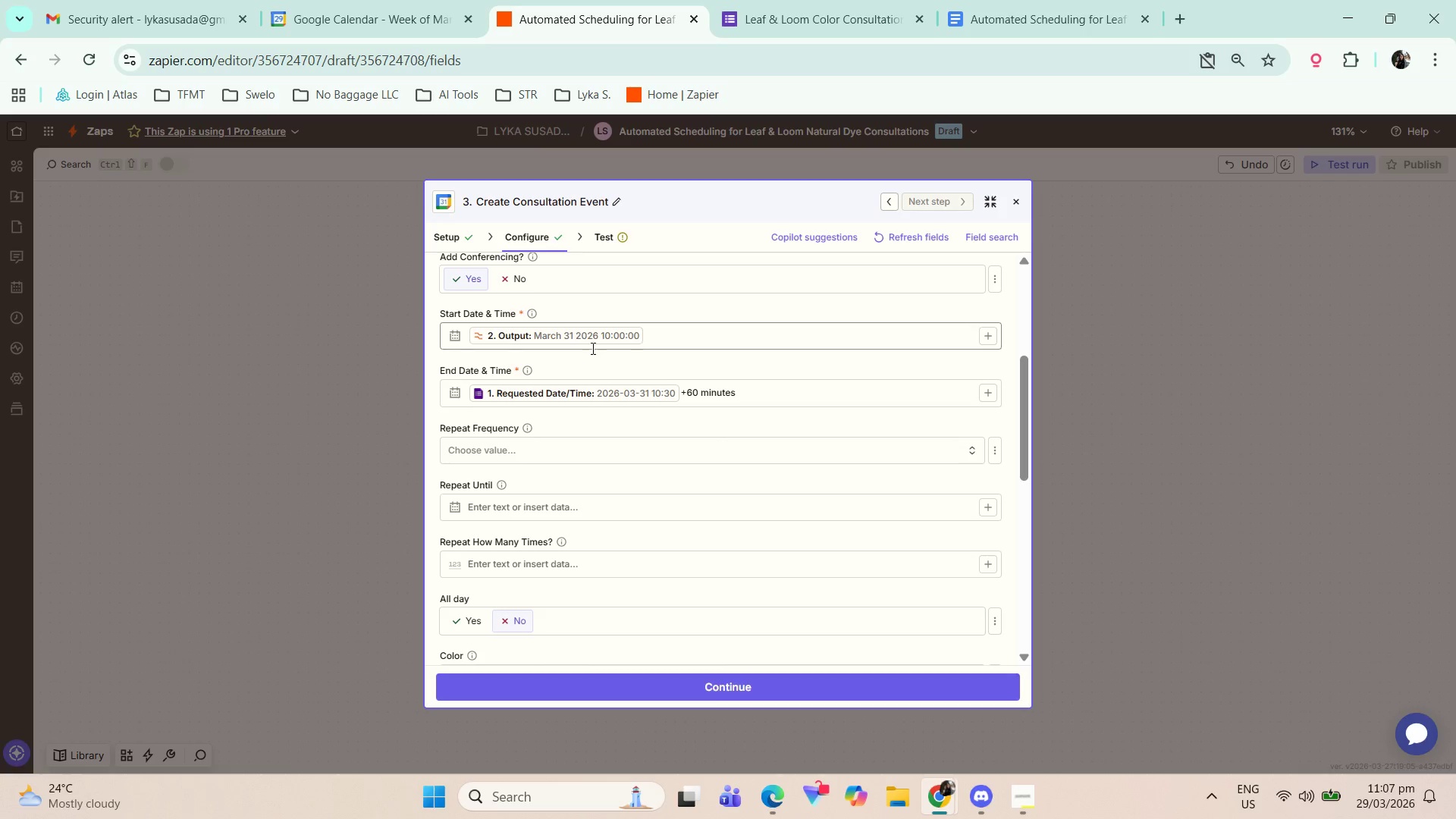 
wait(8.45)
 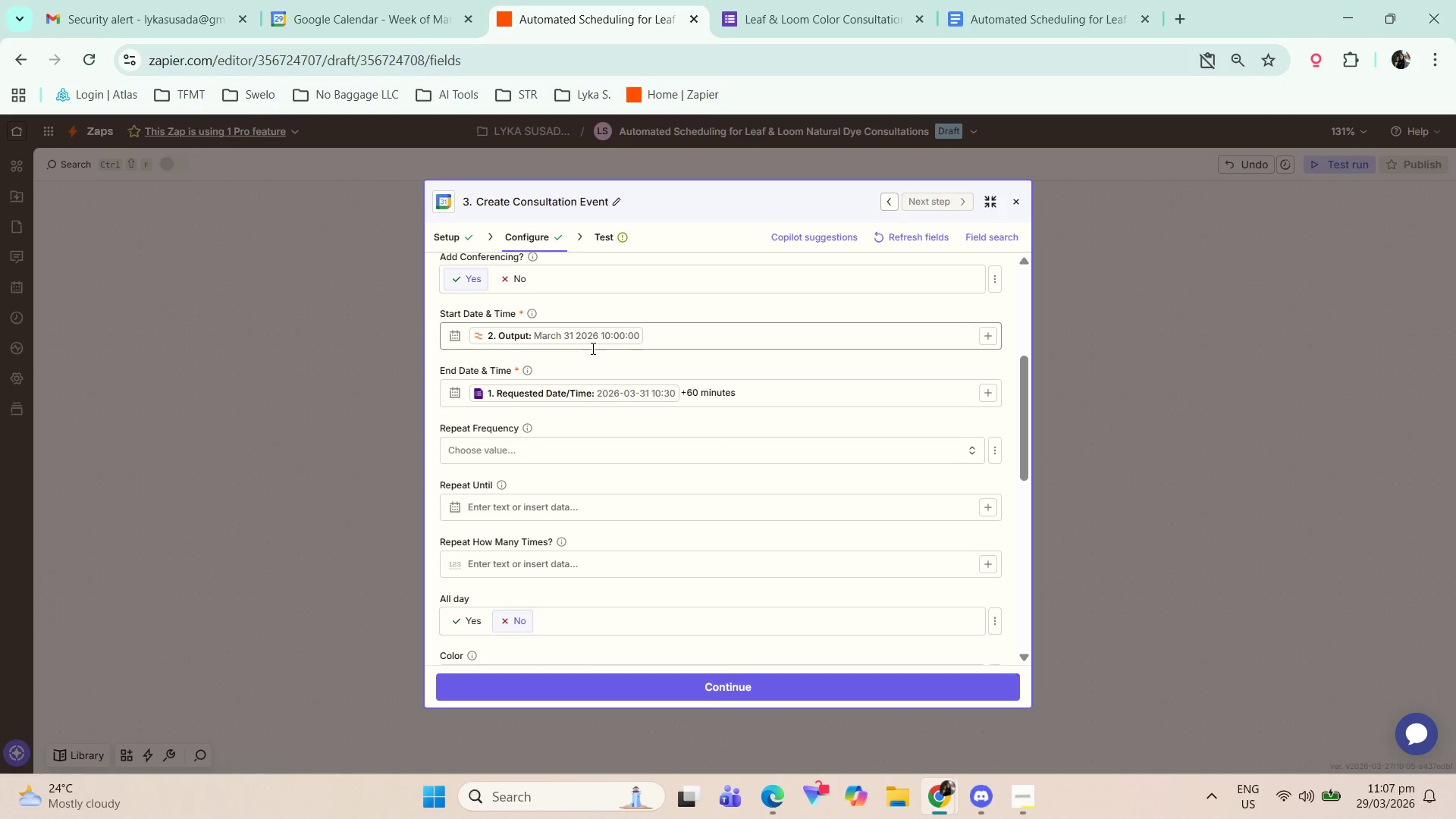 
left_click([657, 331])
 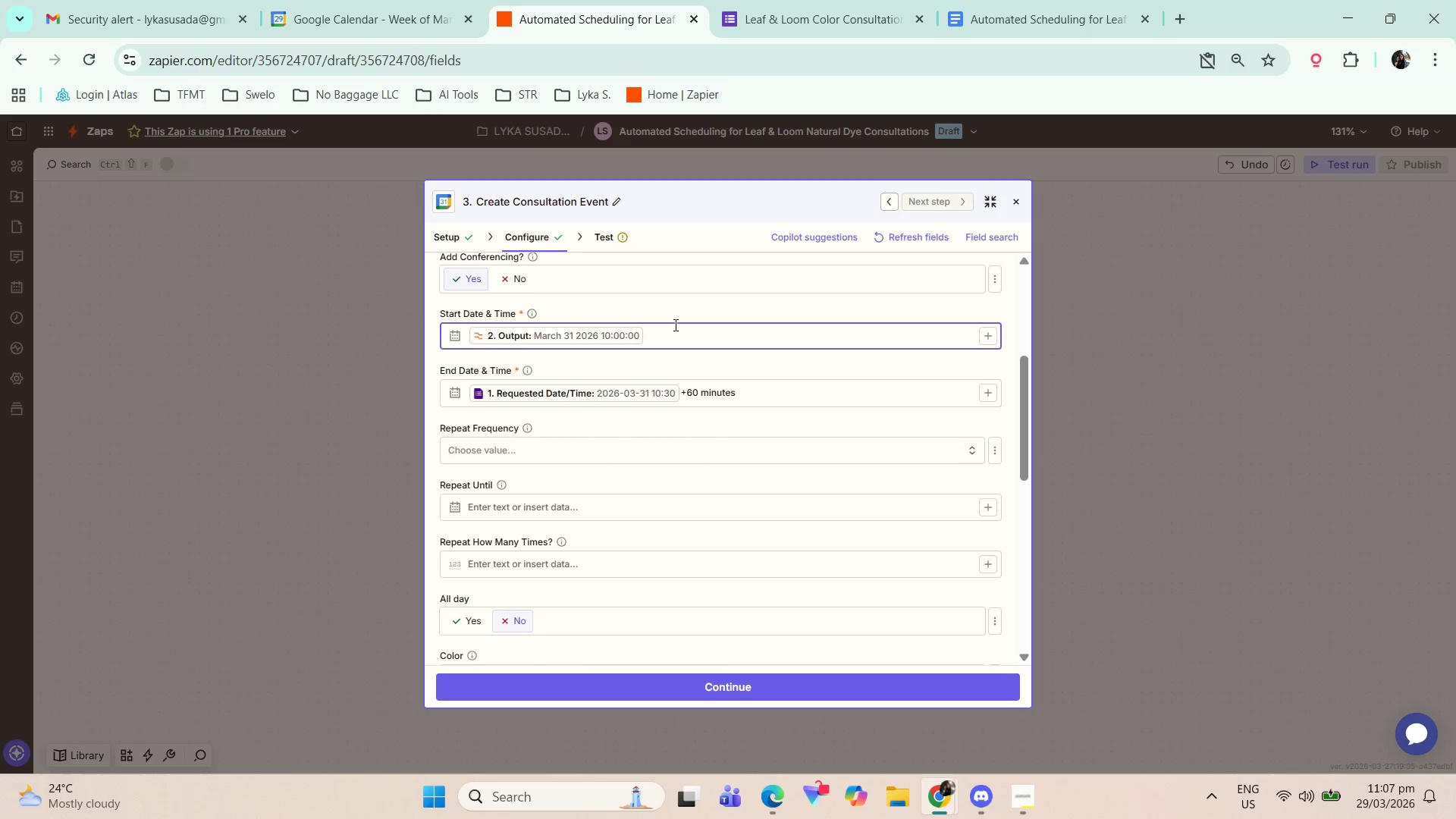 
key(NumpadAdd)
 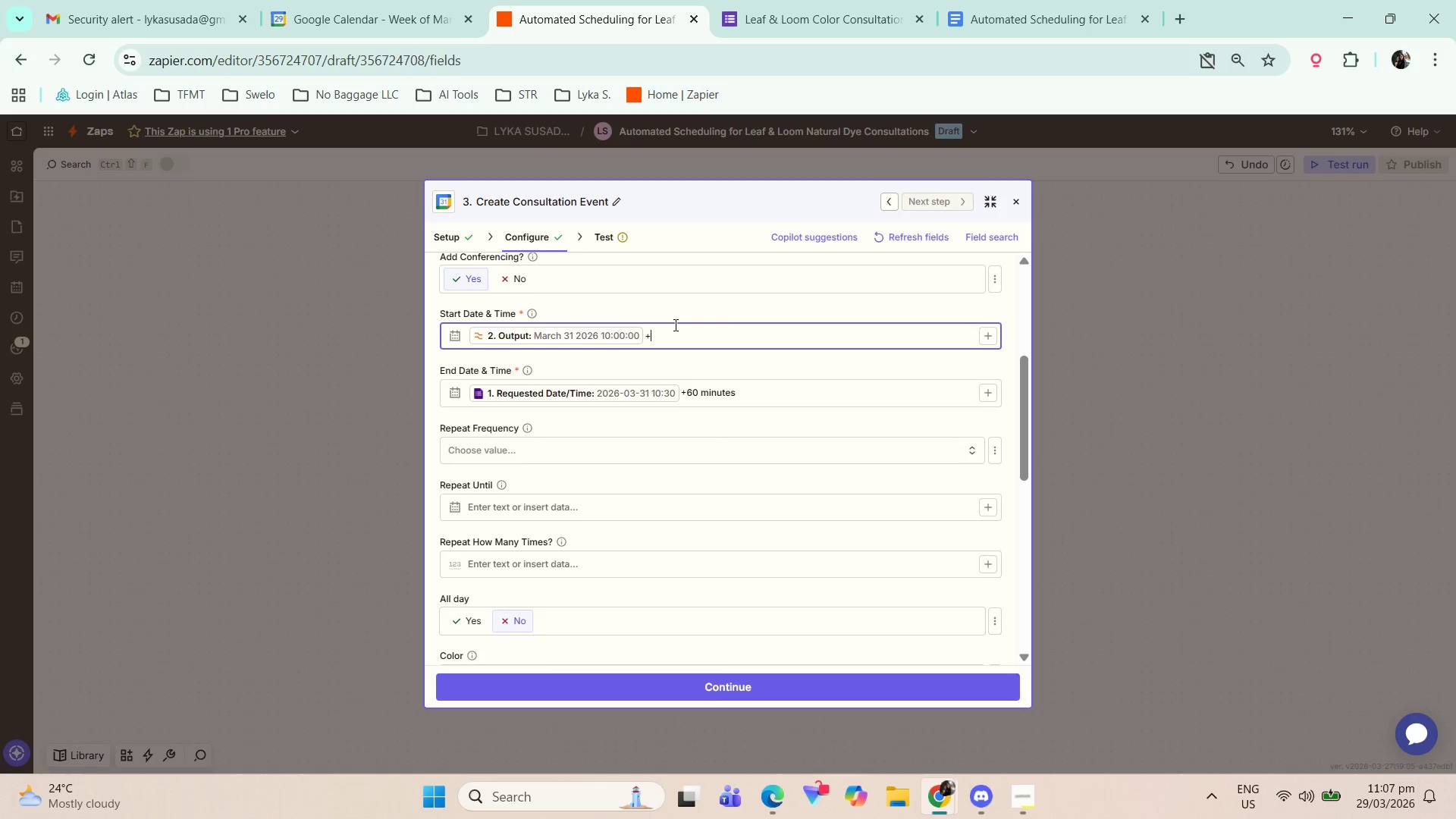 
wait(7.72)
 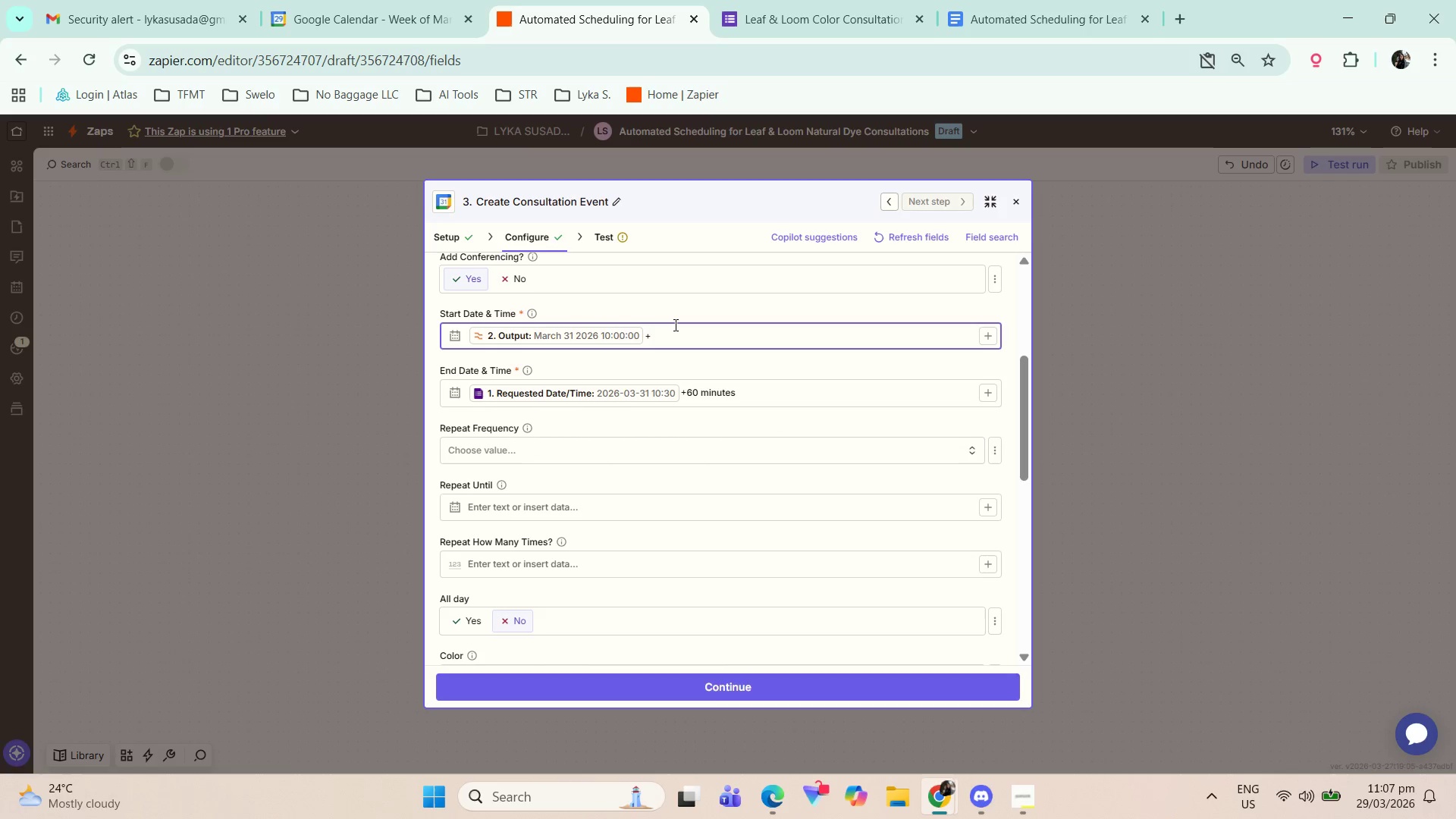 
type(30 minutes)
 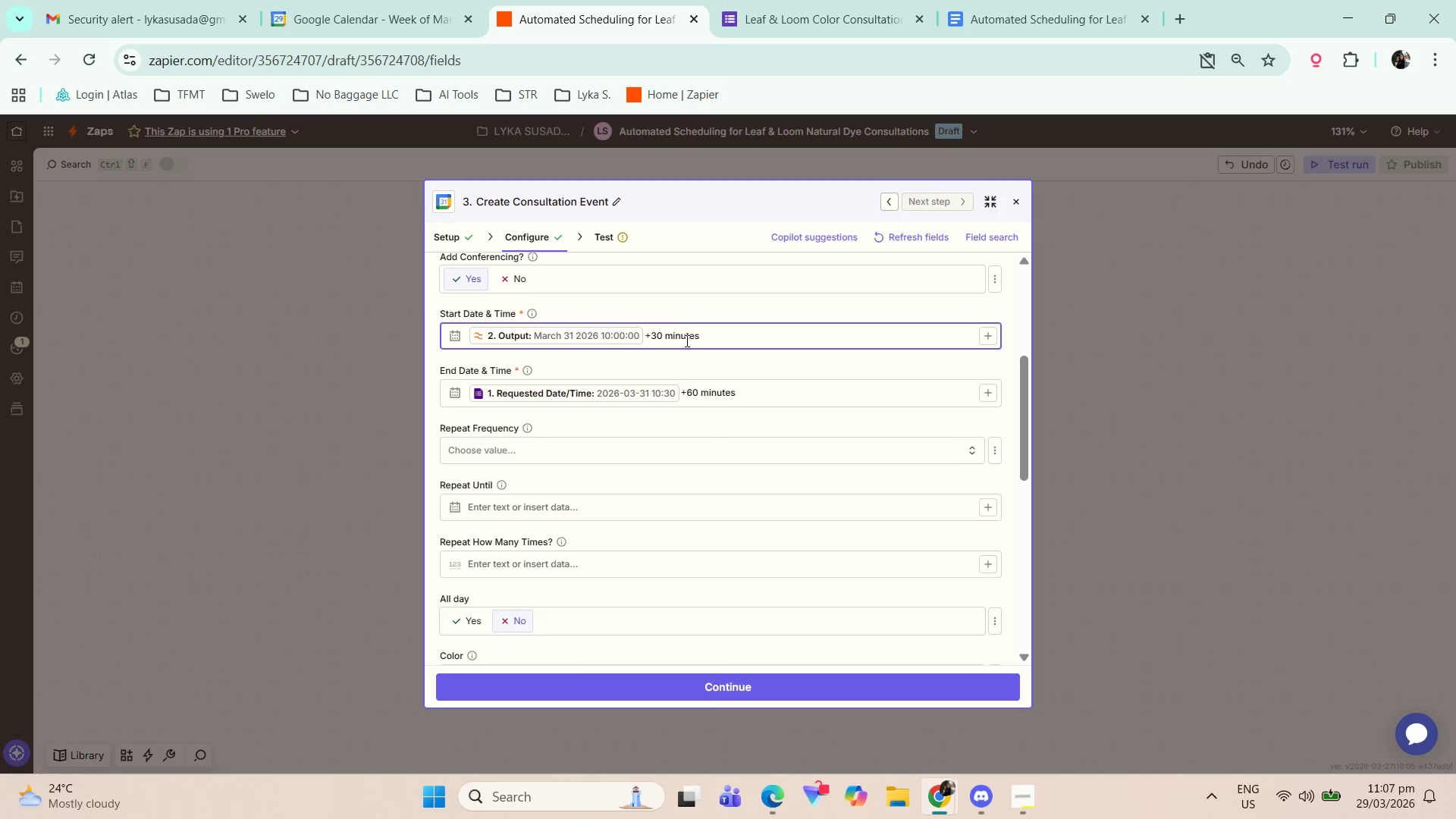 
wait(20.89)
 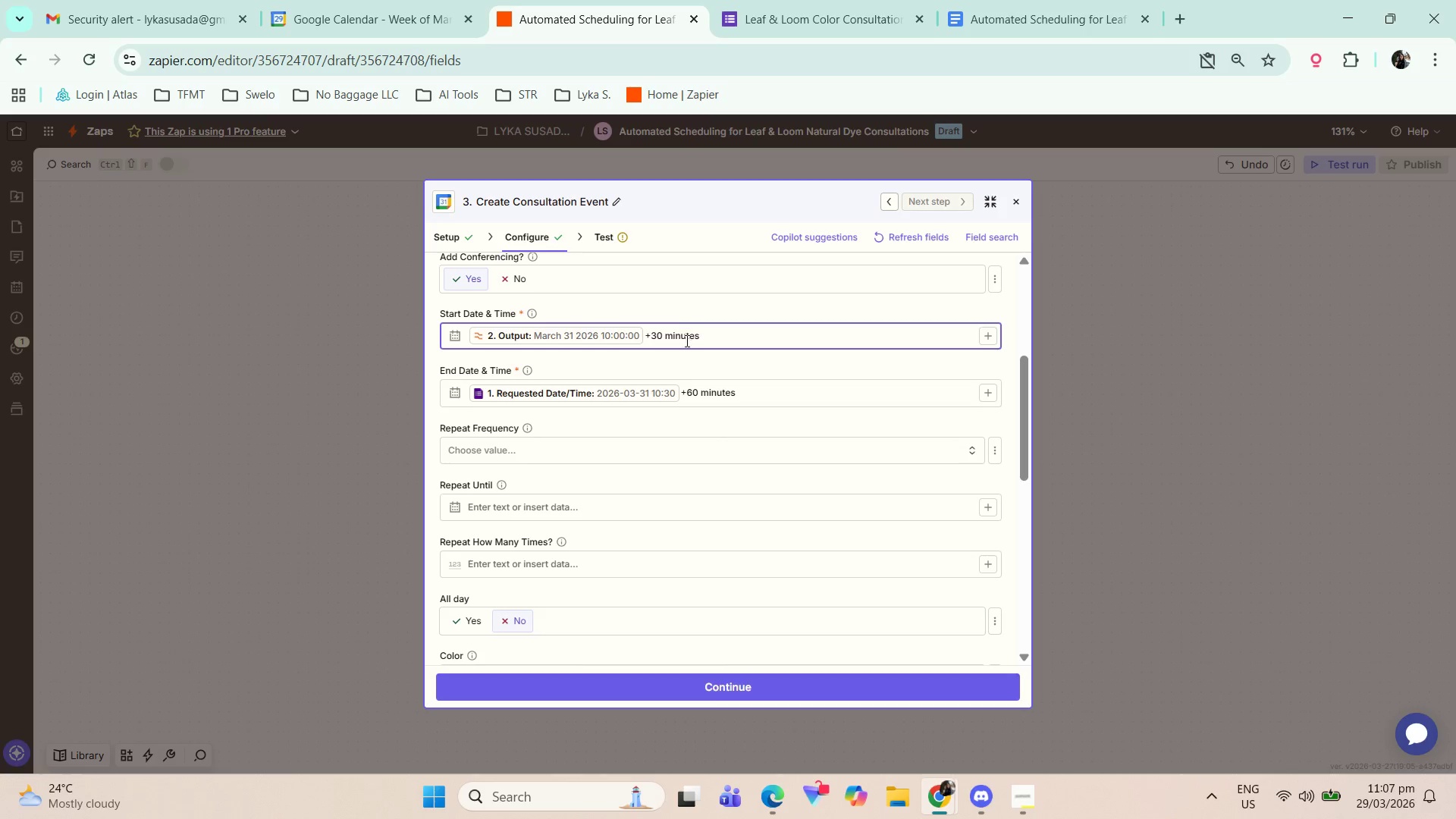 
left_click([731, 332])
 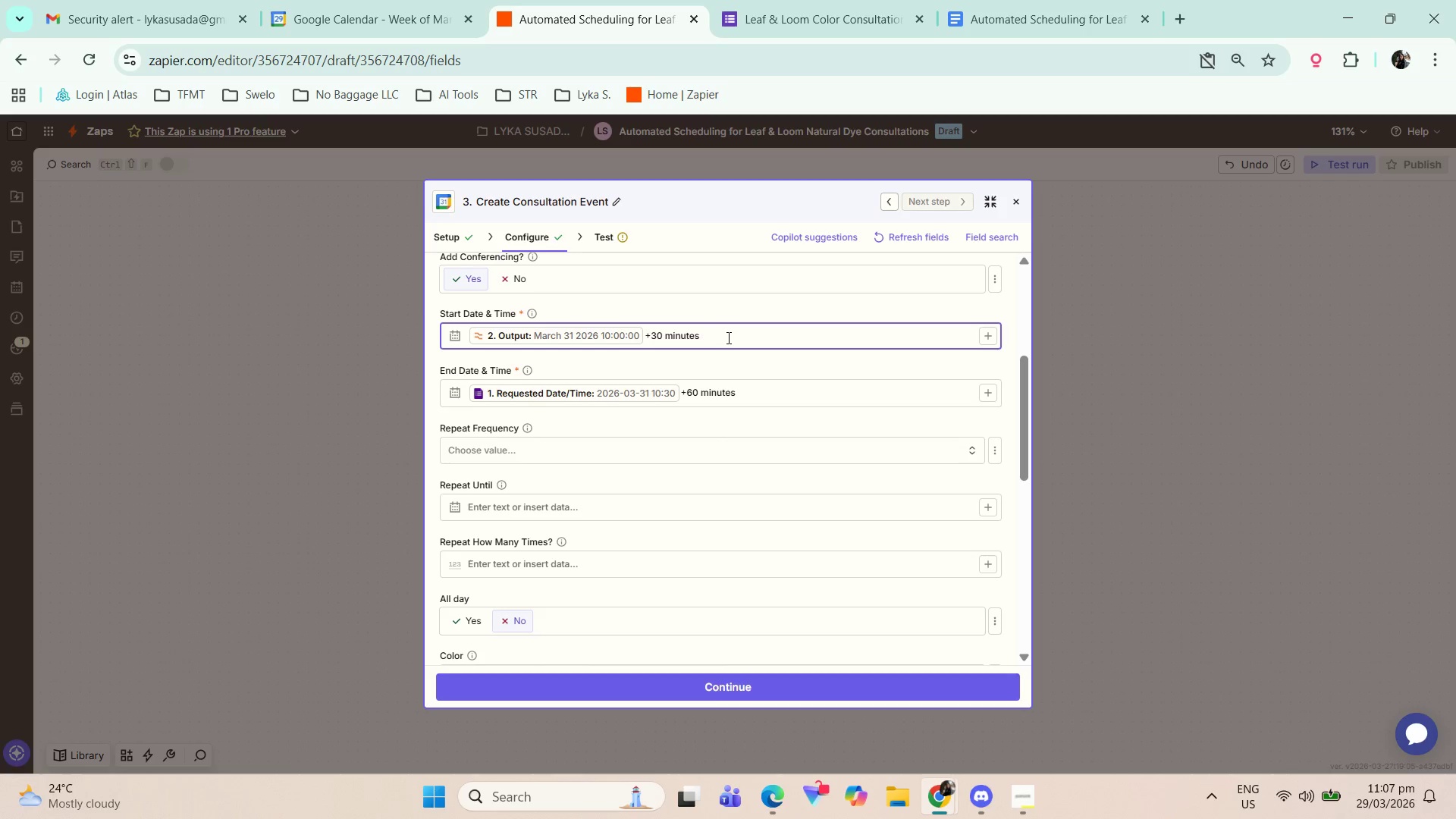 
key(Backspace)
 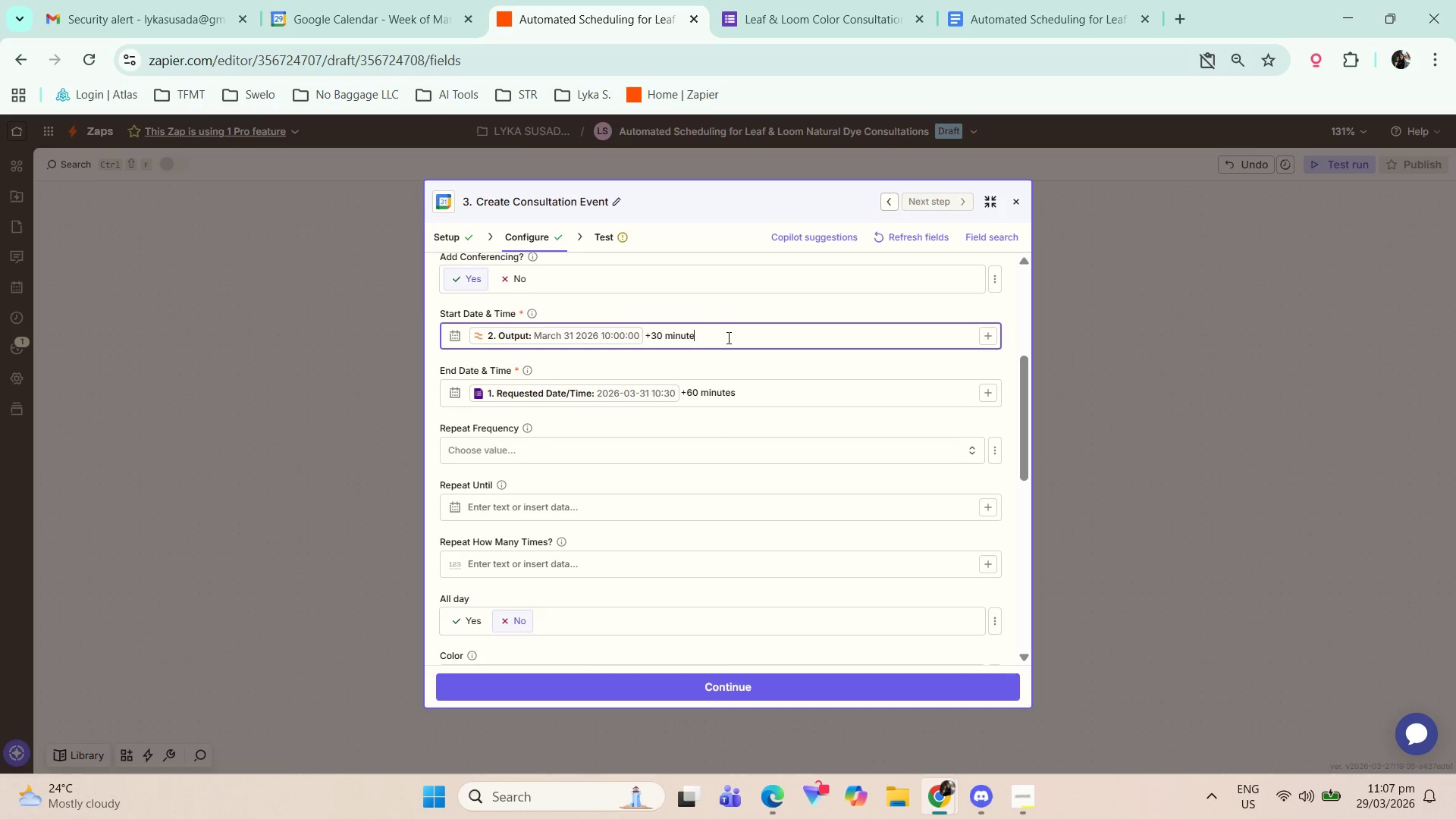 
key(Backspace)
 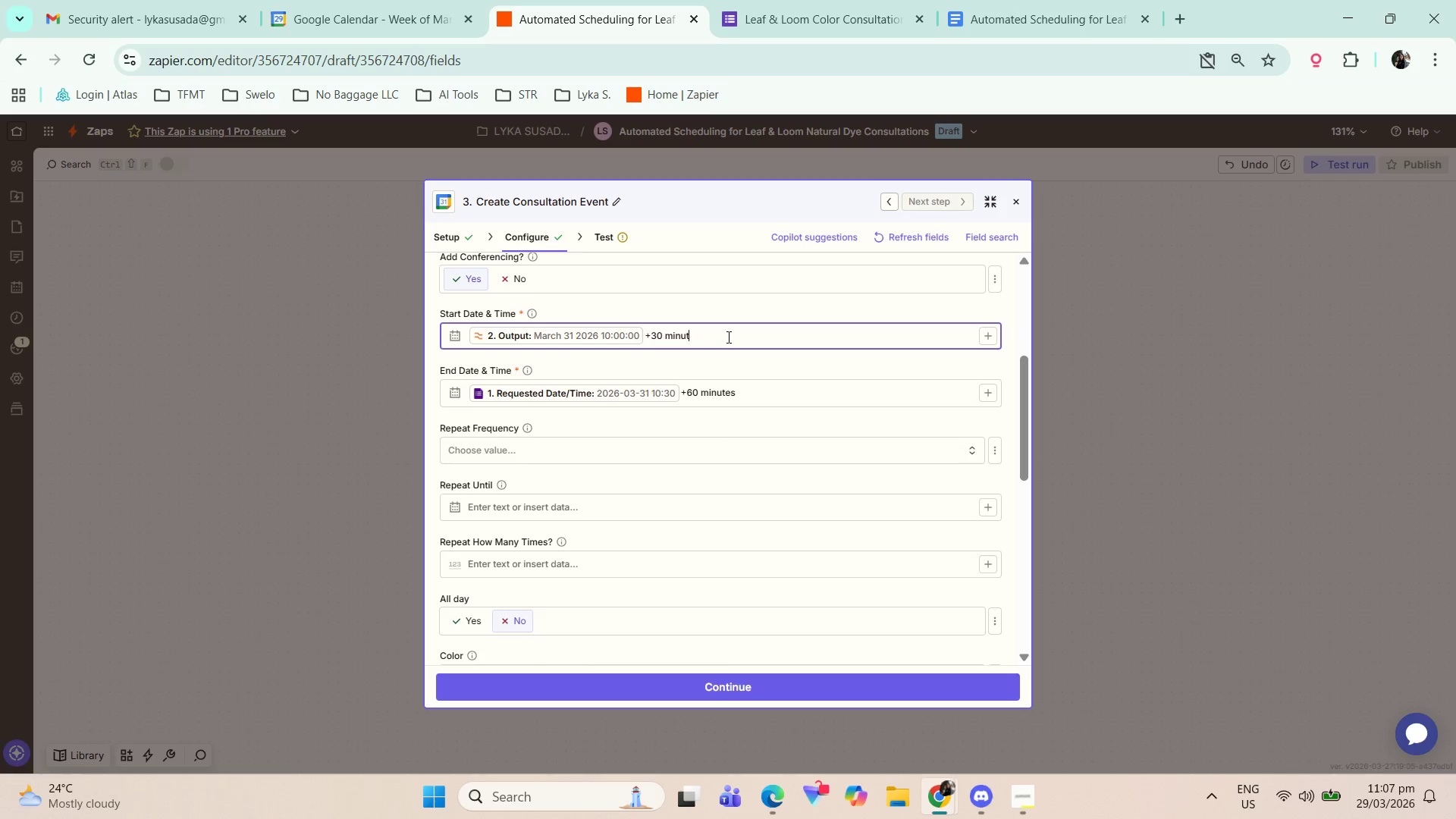 
hold_key(key=Backspace, duration=0.31)
 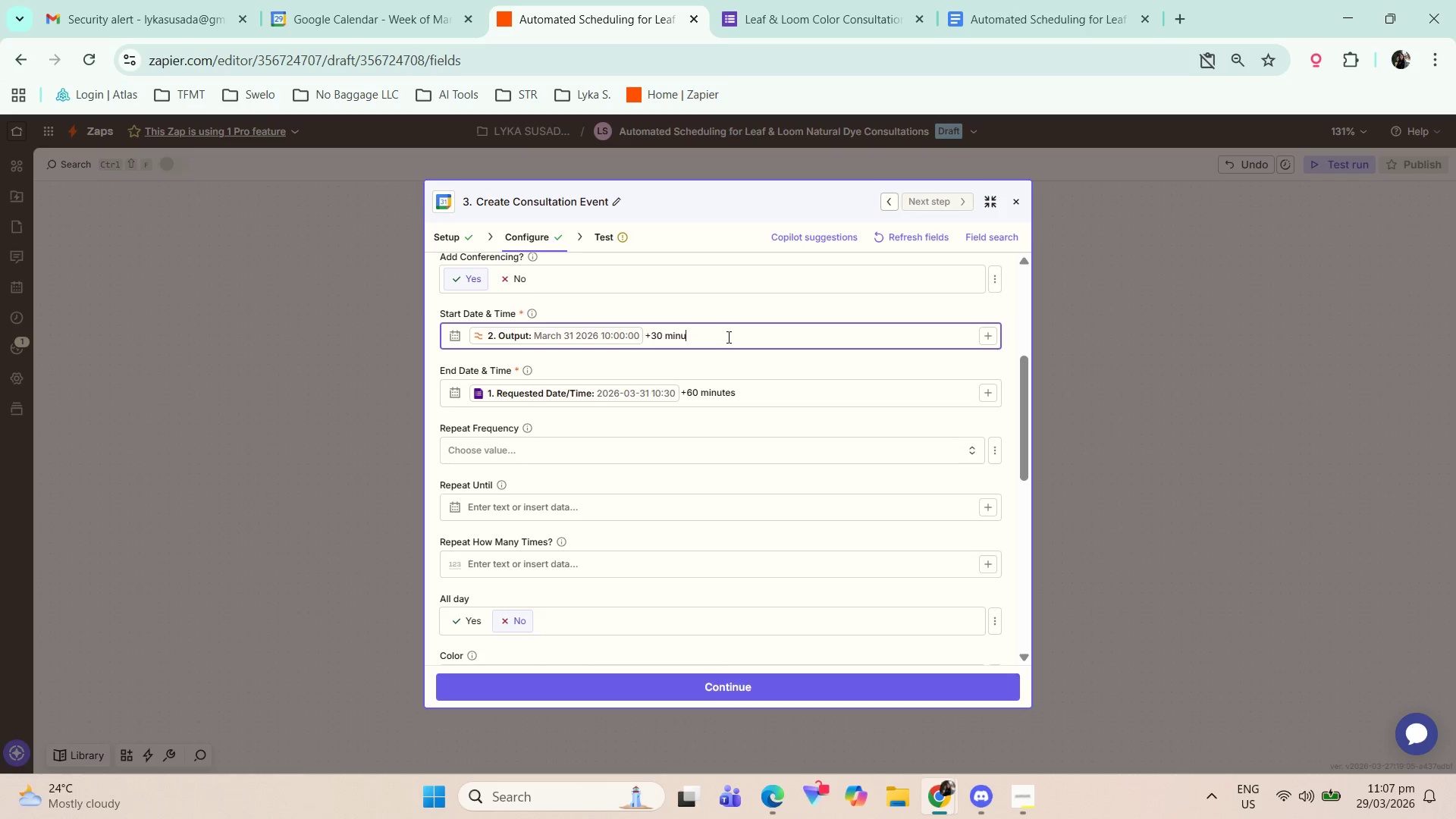 
key(Backspace)
 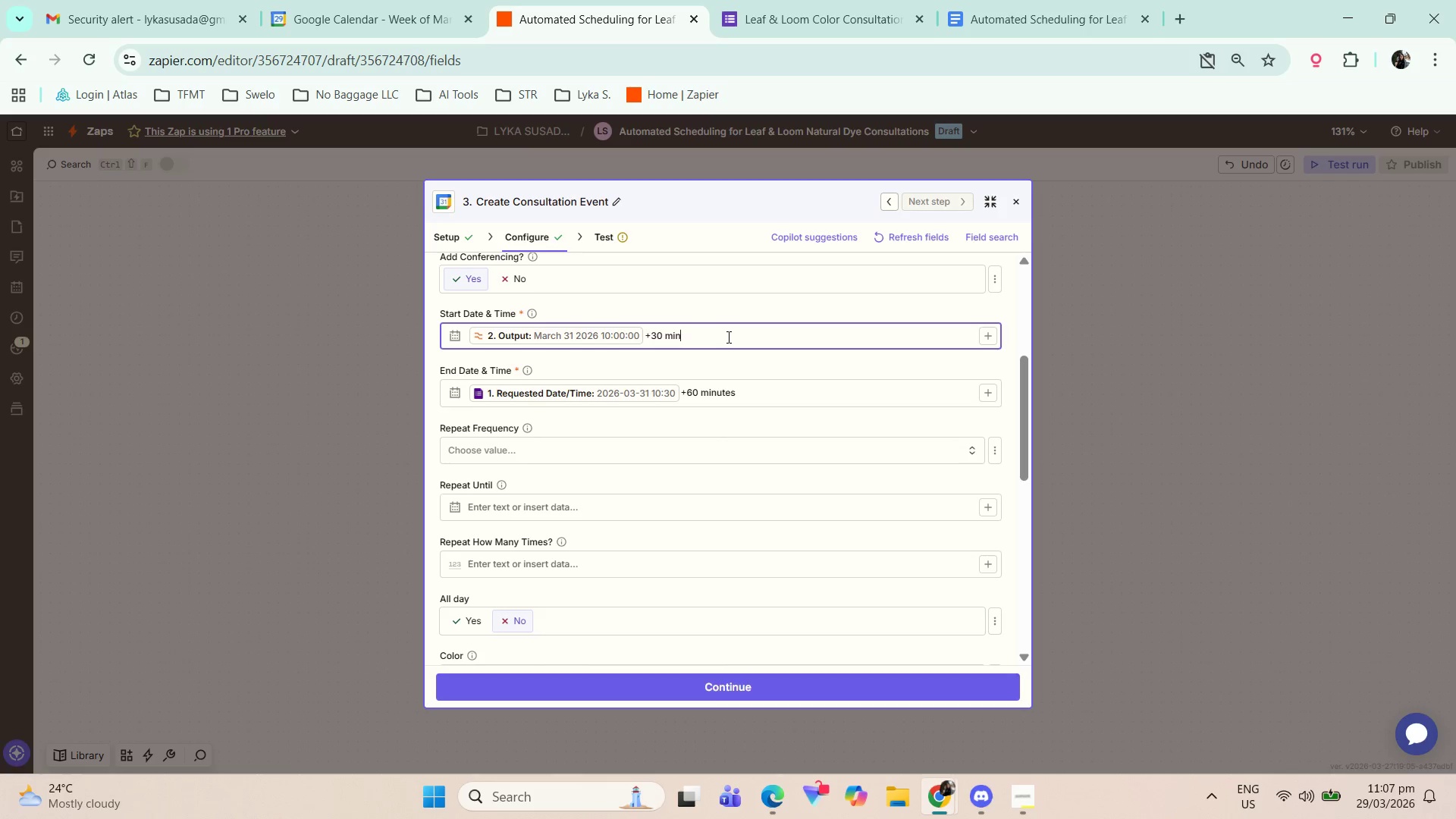 
key(Backspace)
 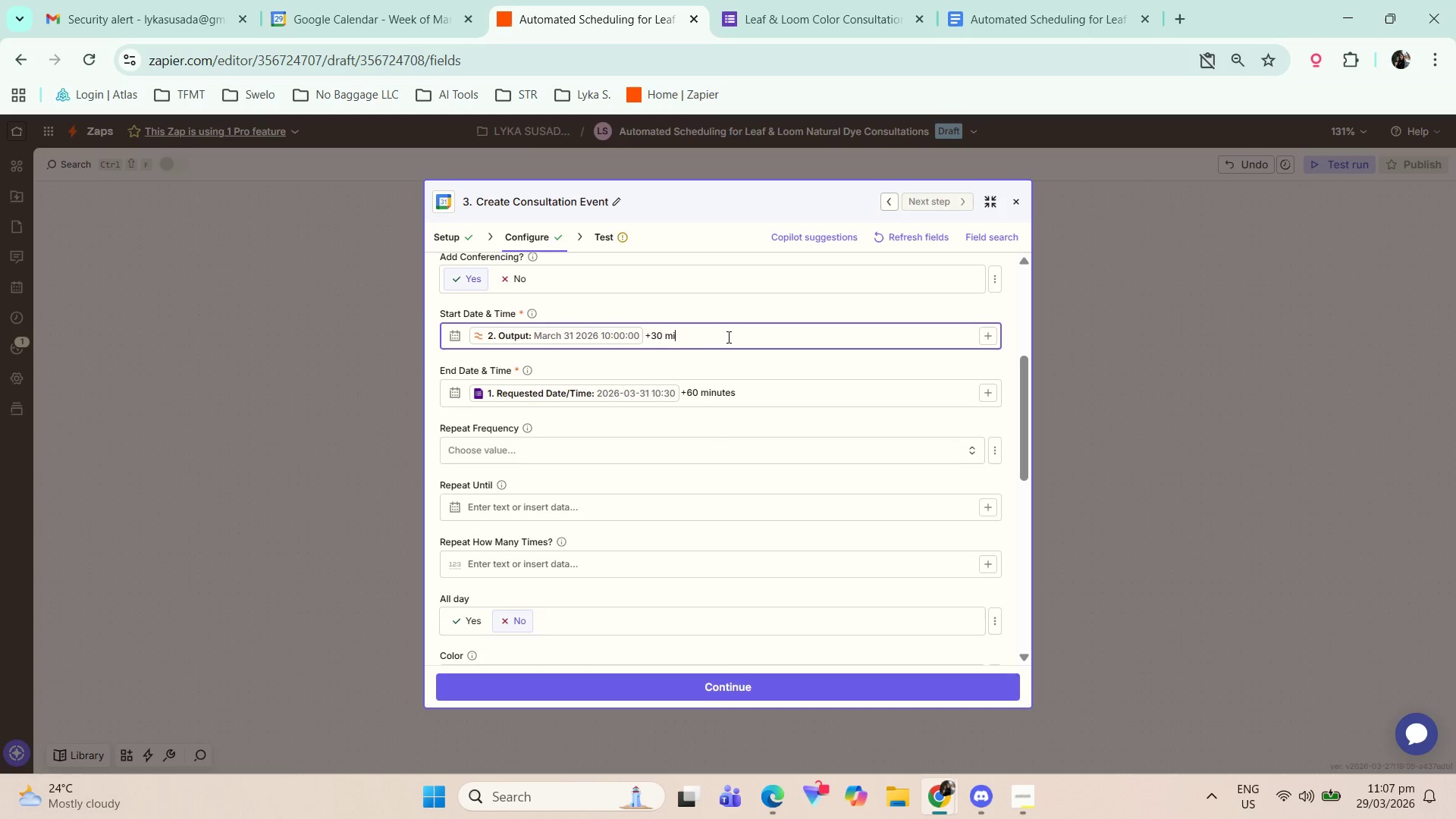 
key(Backspace)
 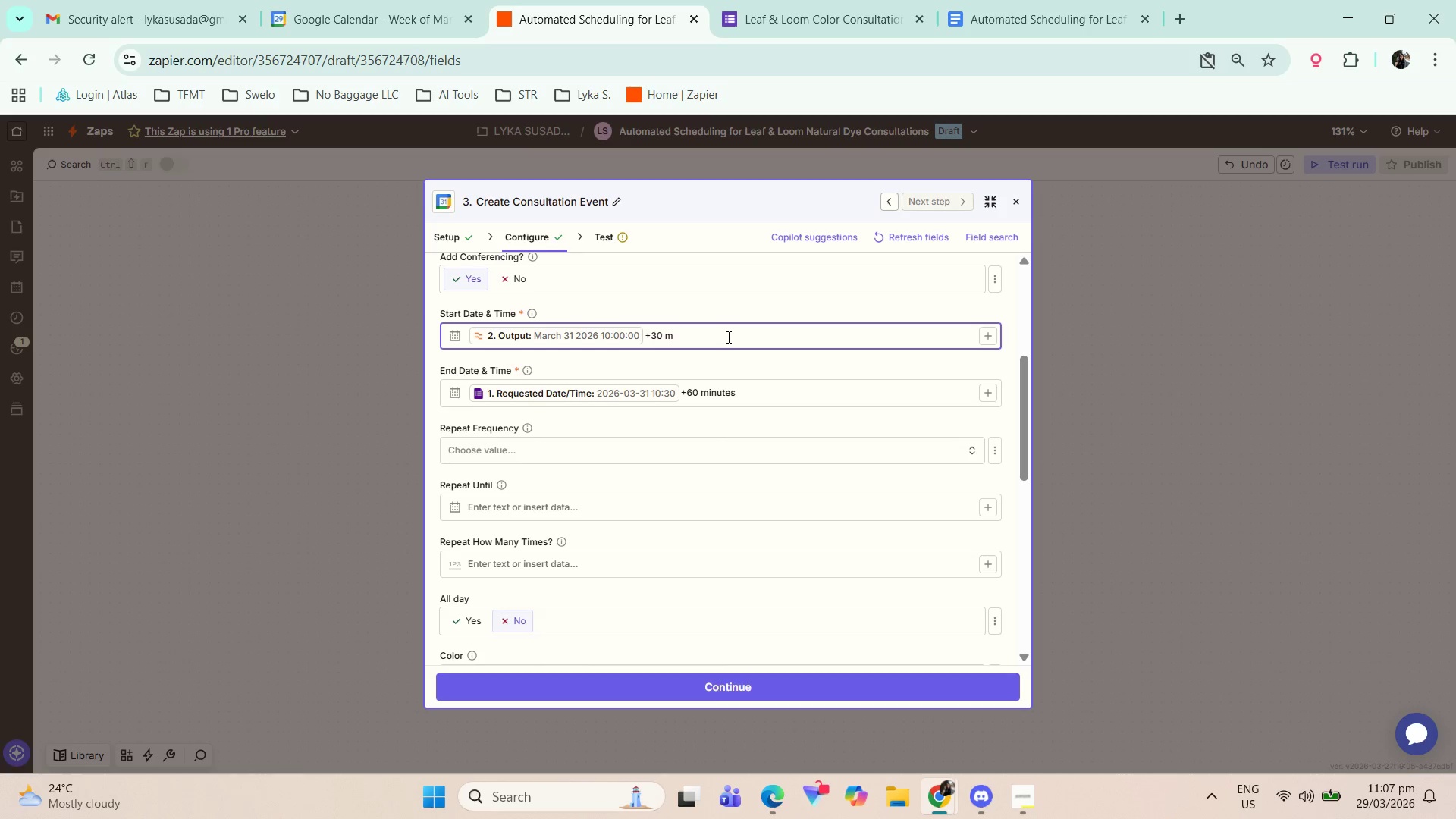 
key(Backspace)
 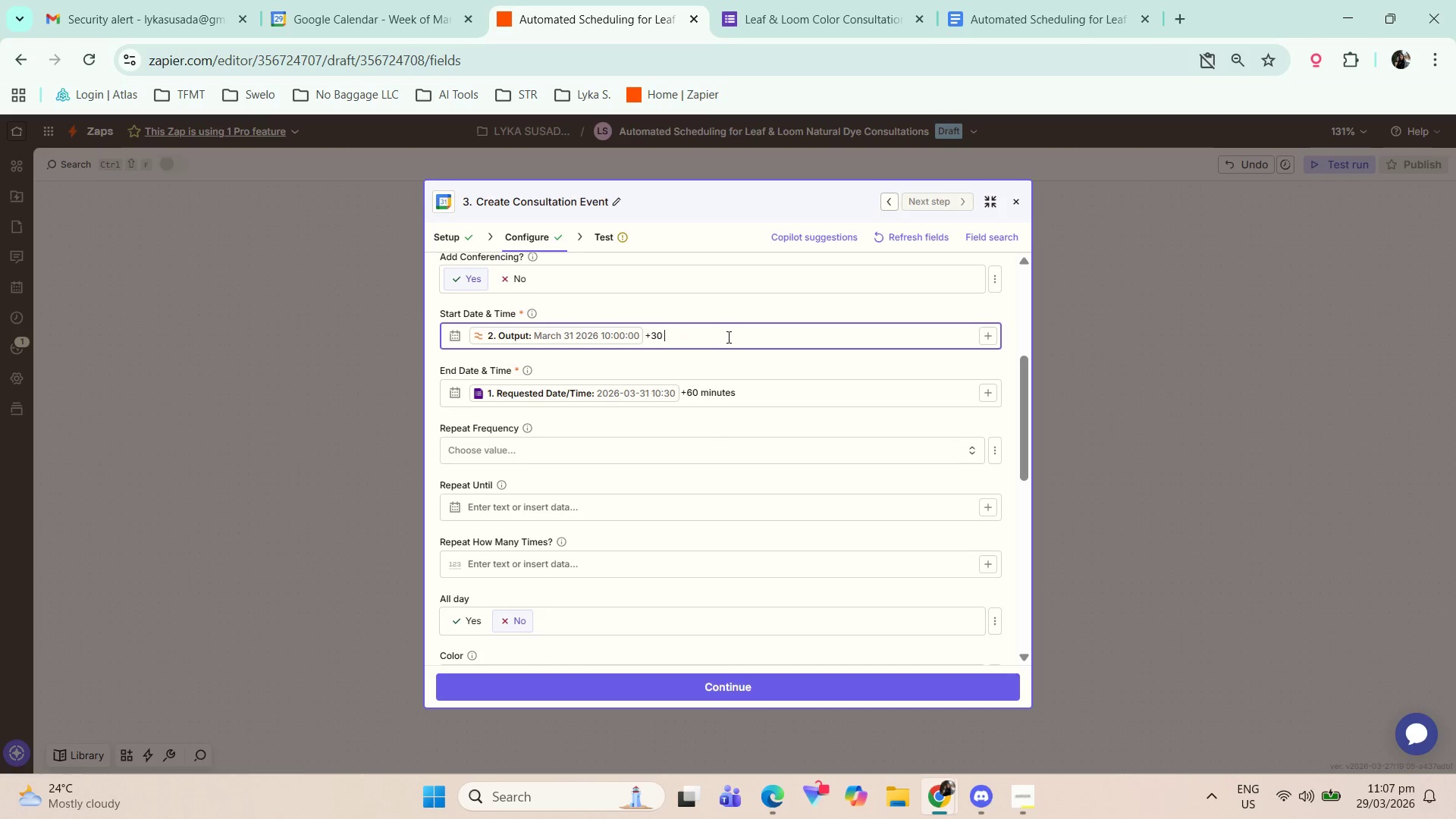 
key(Backspace)
 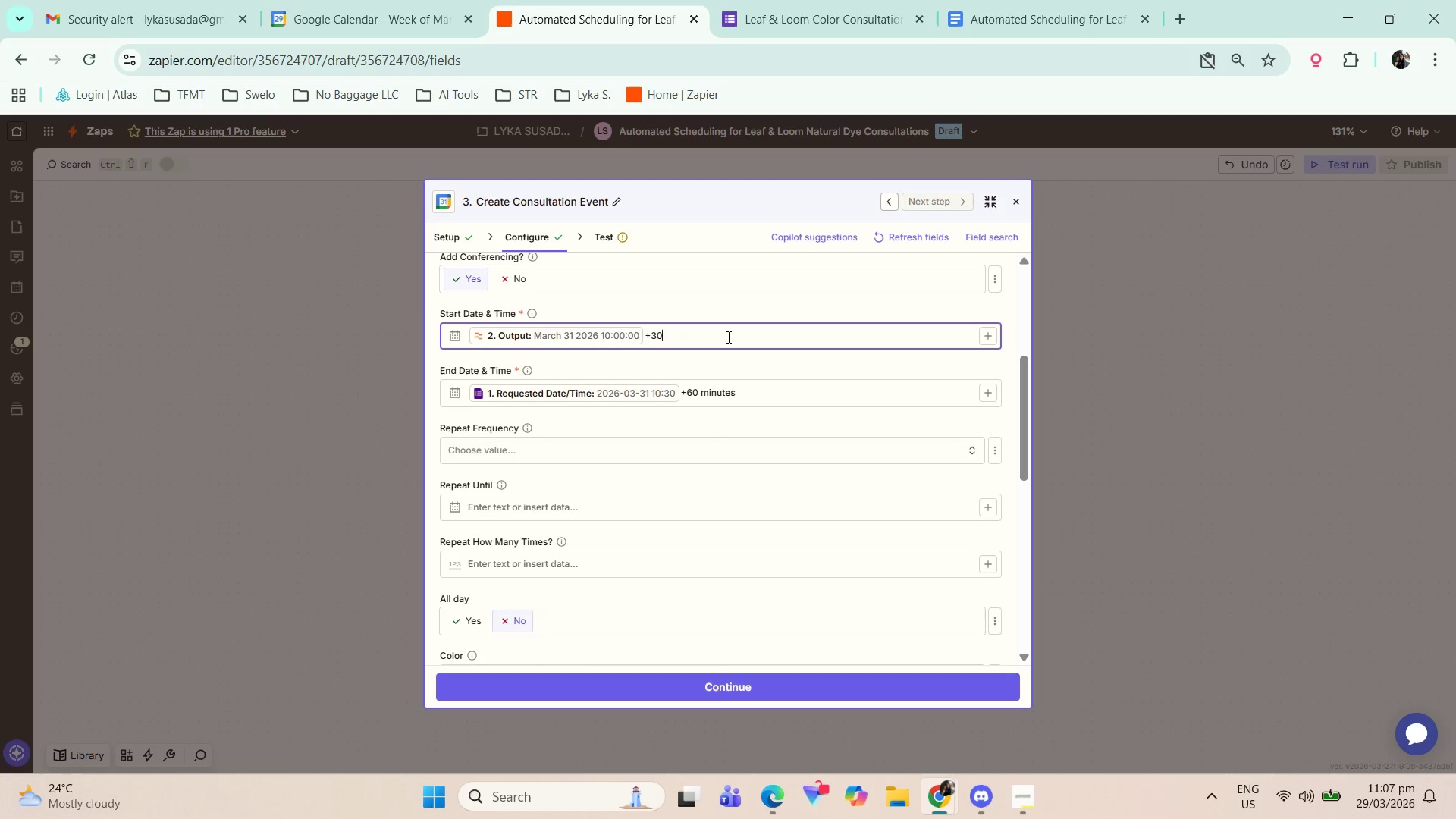 
key(Backspace)
 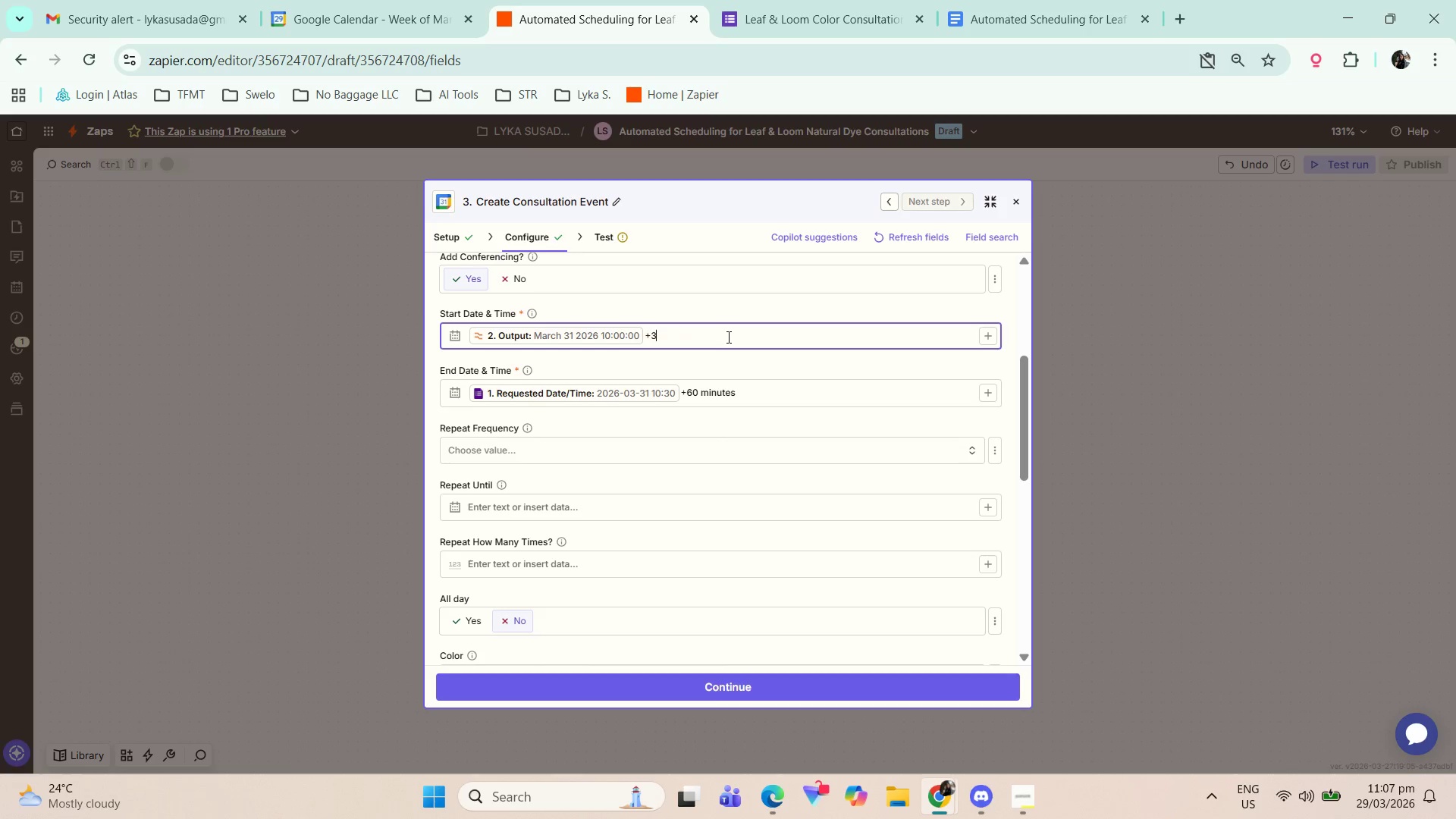 
key(Backspace)
 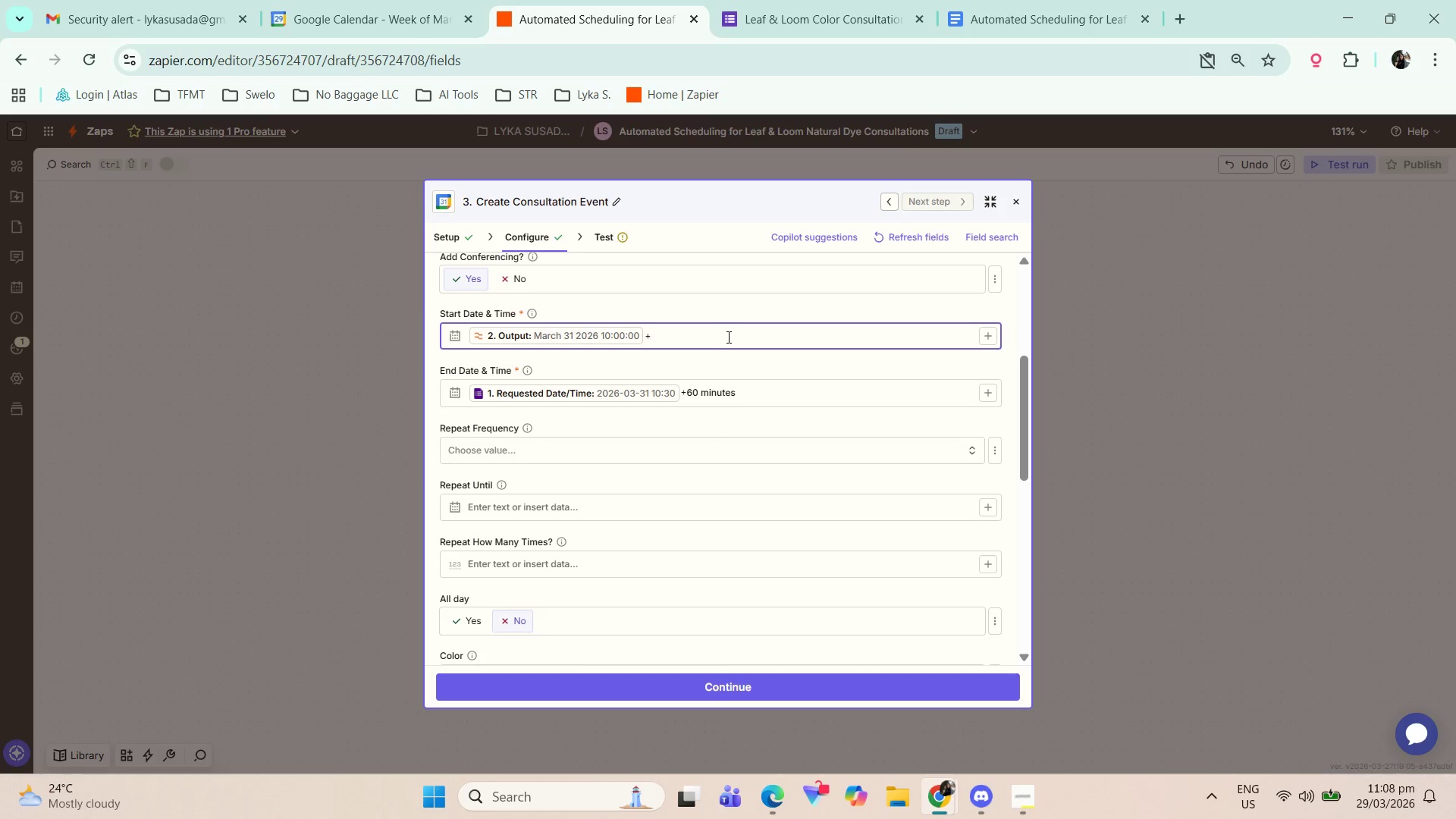 
key(Backspace)
 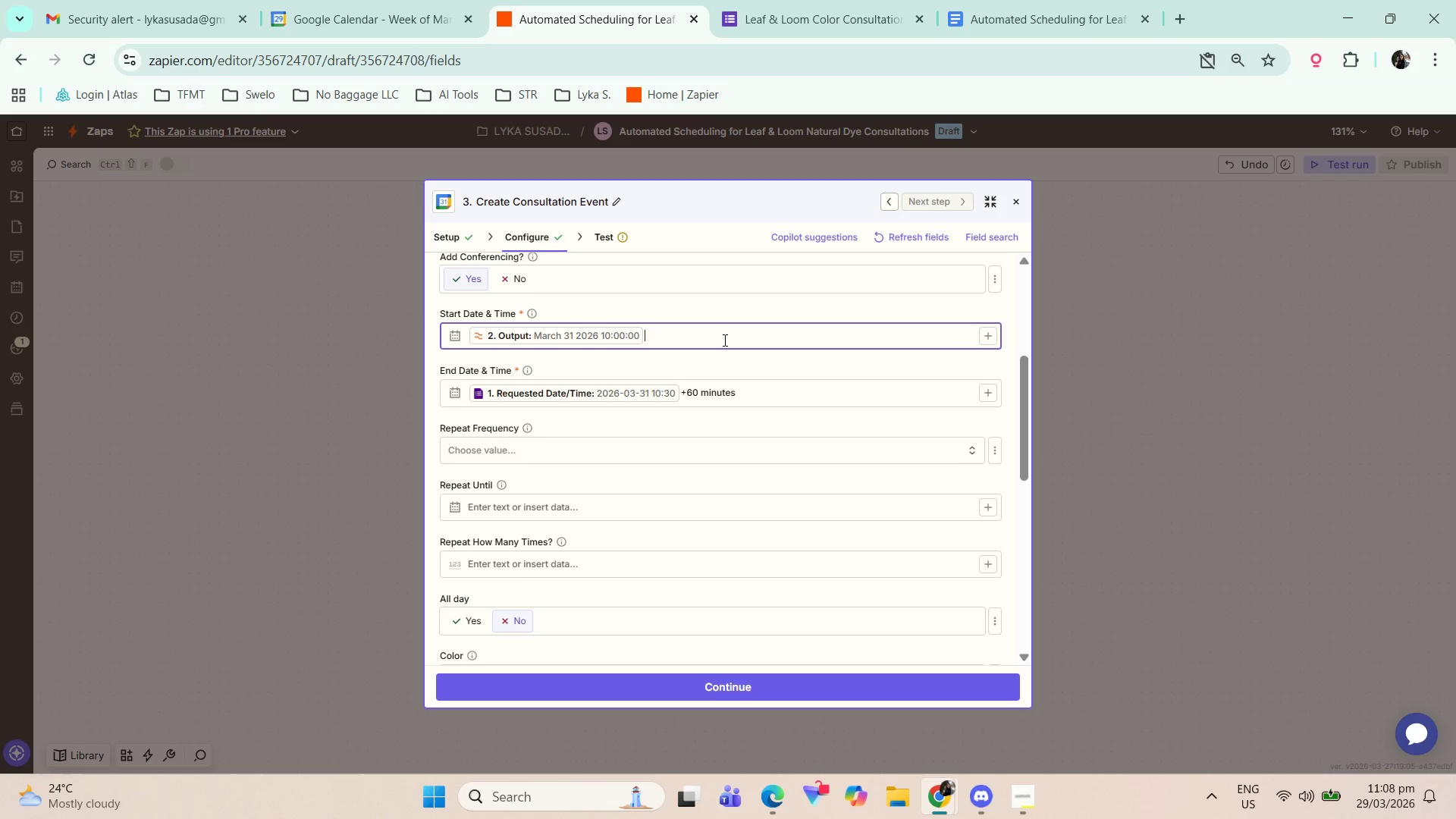 
key(Backspace)
 